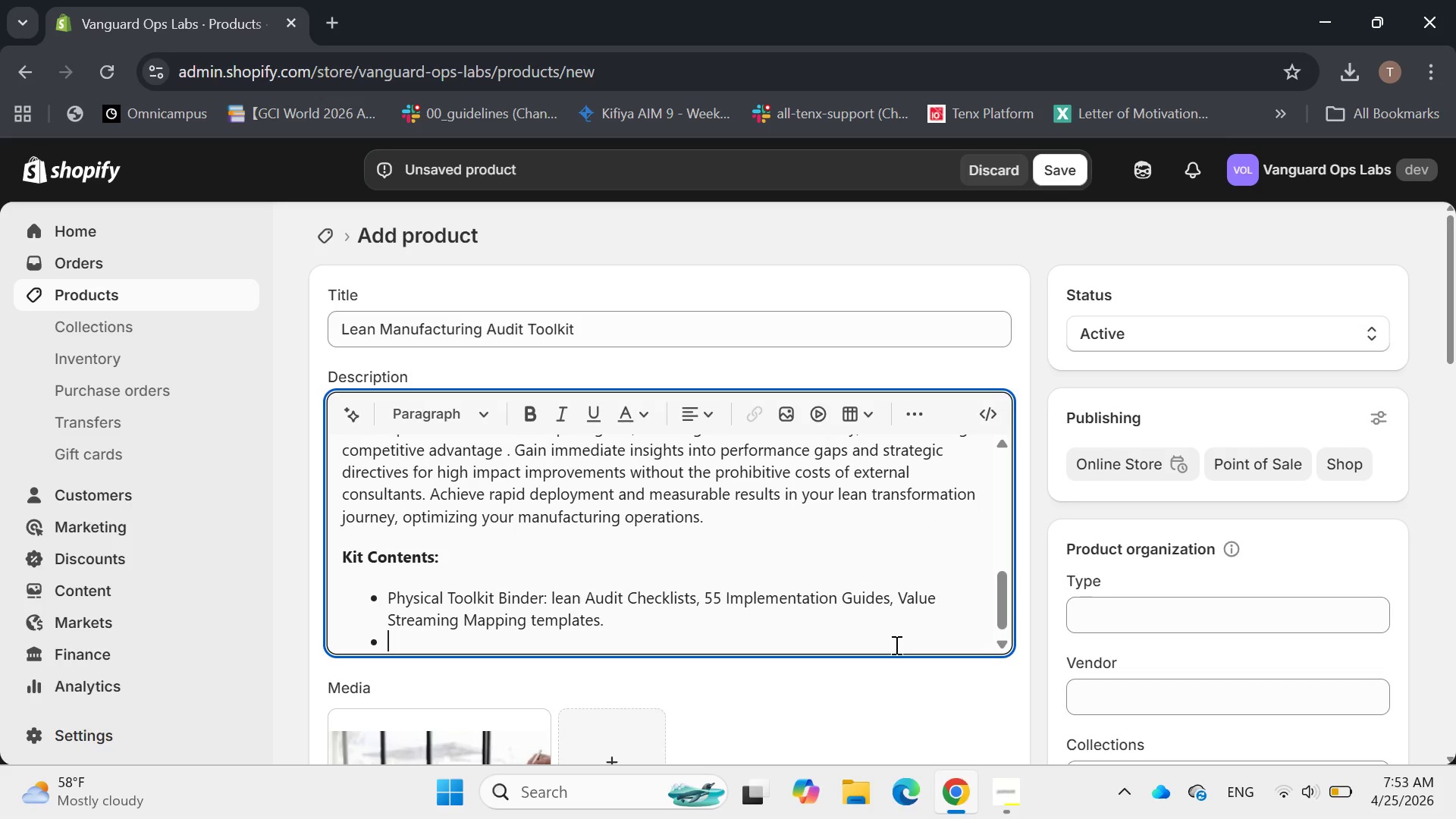 
 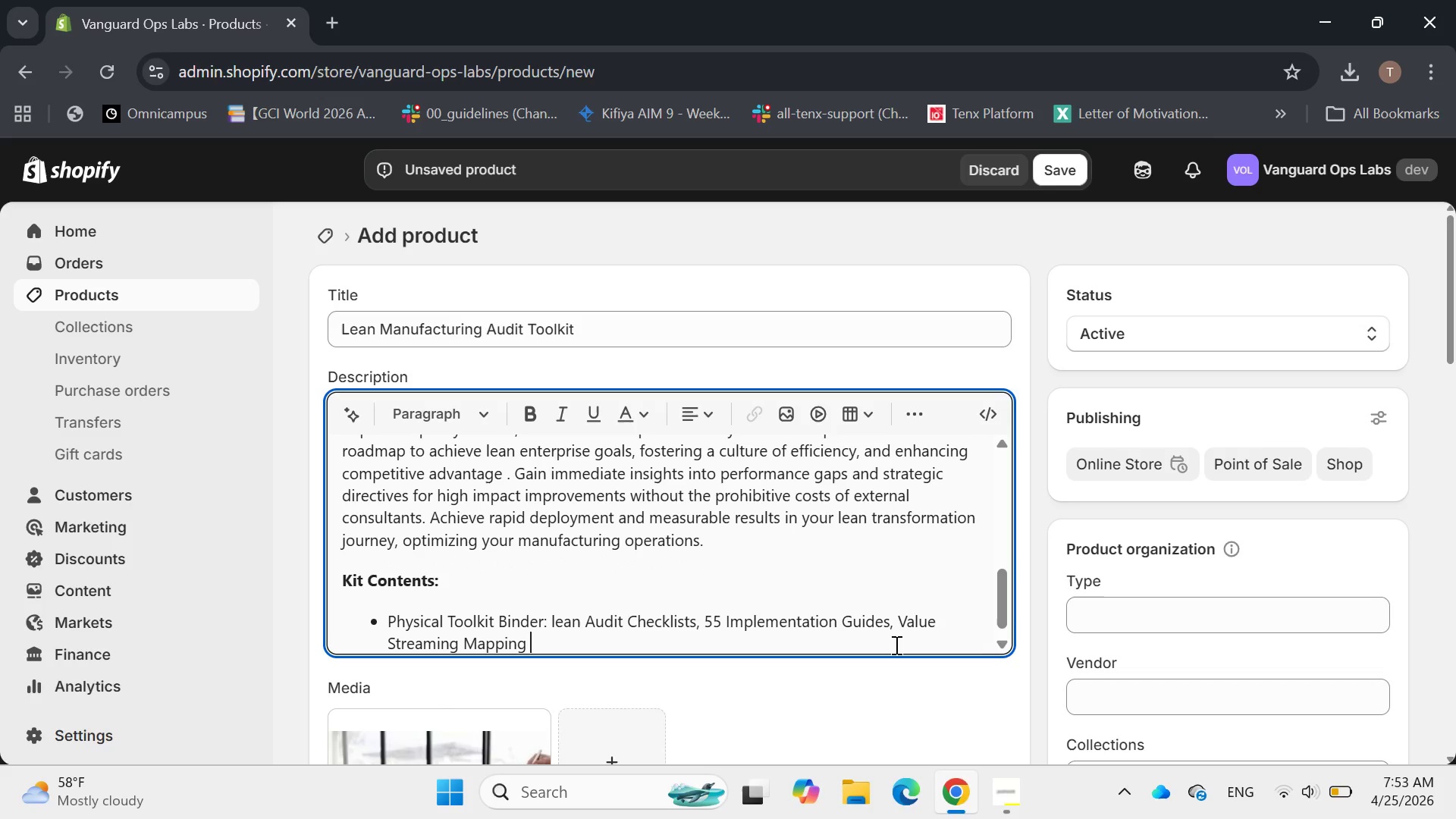 
key(Enter)
 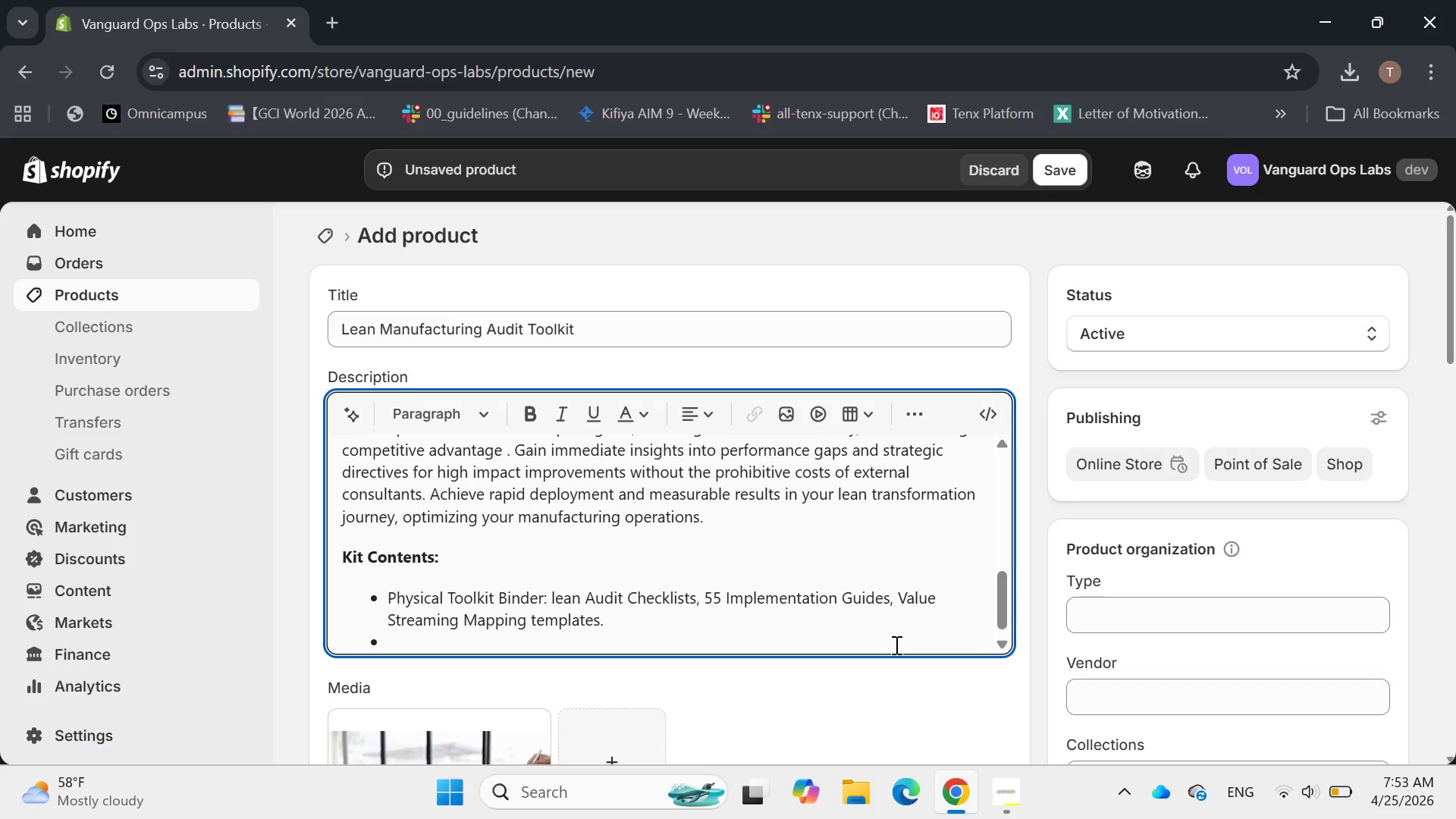 
type(Digital )
 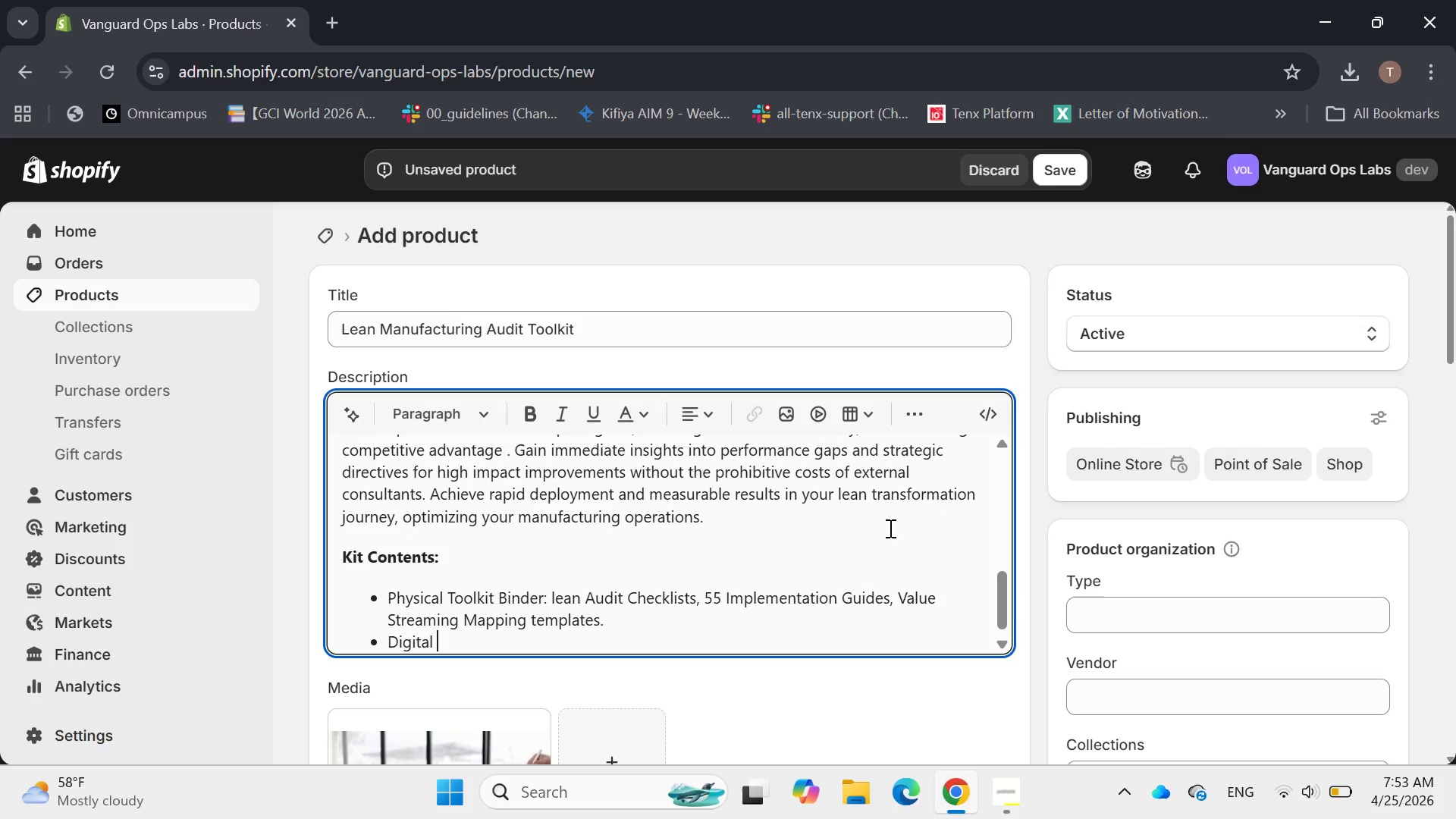 
type(Framework Access: )
 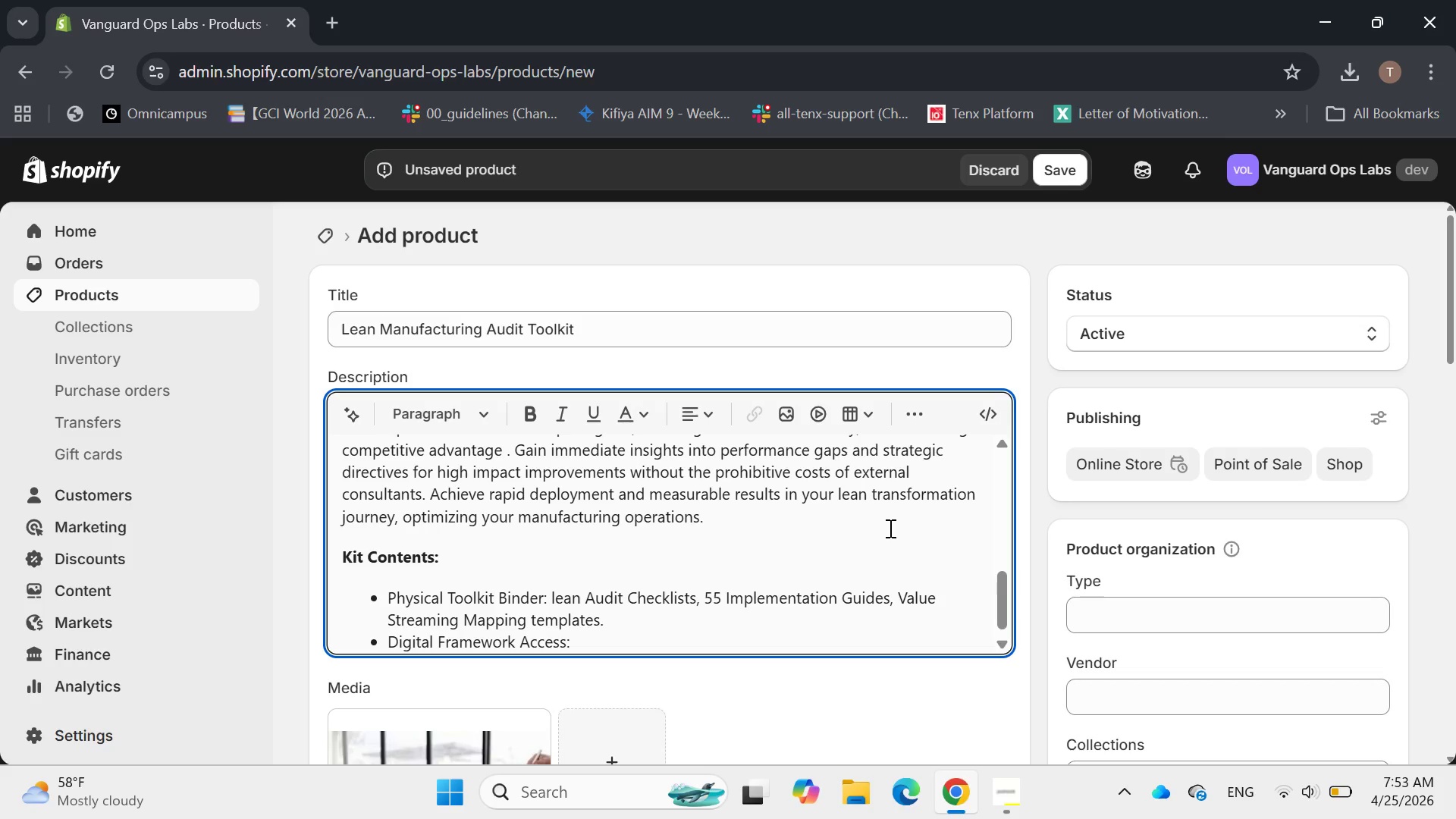 
left_click([704, 532])
 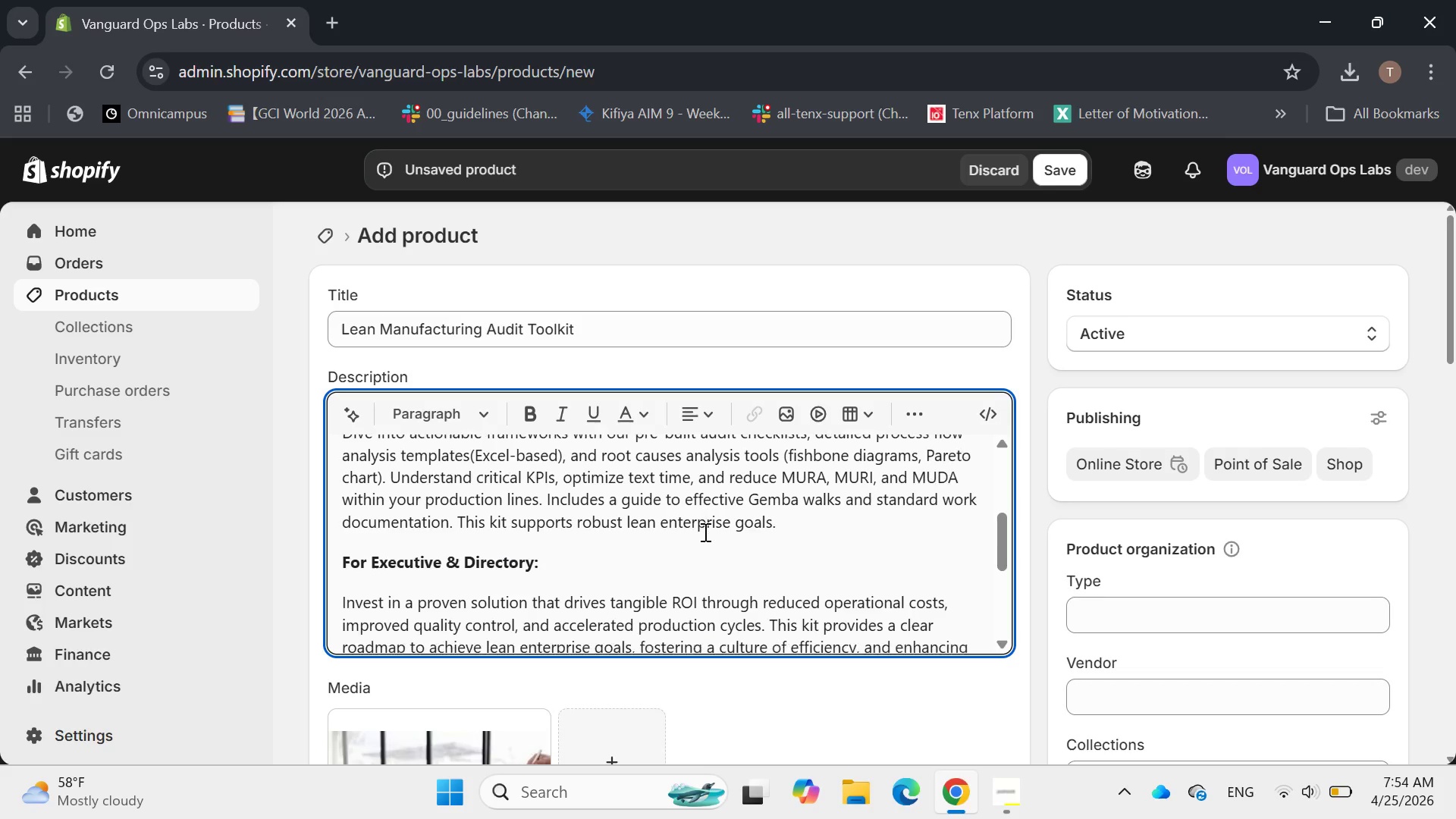 
wait(10.12)
 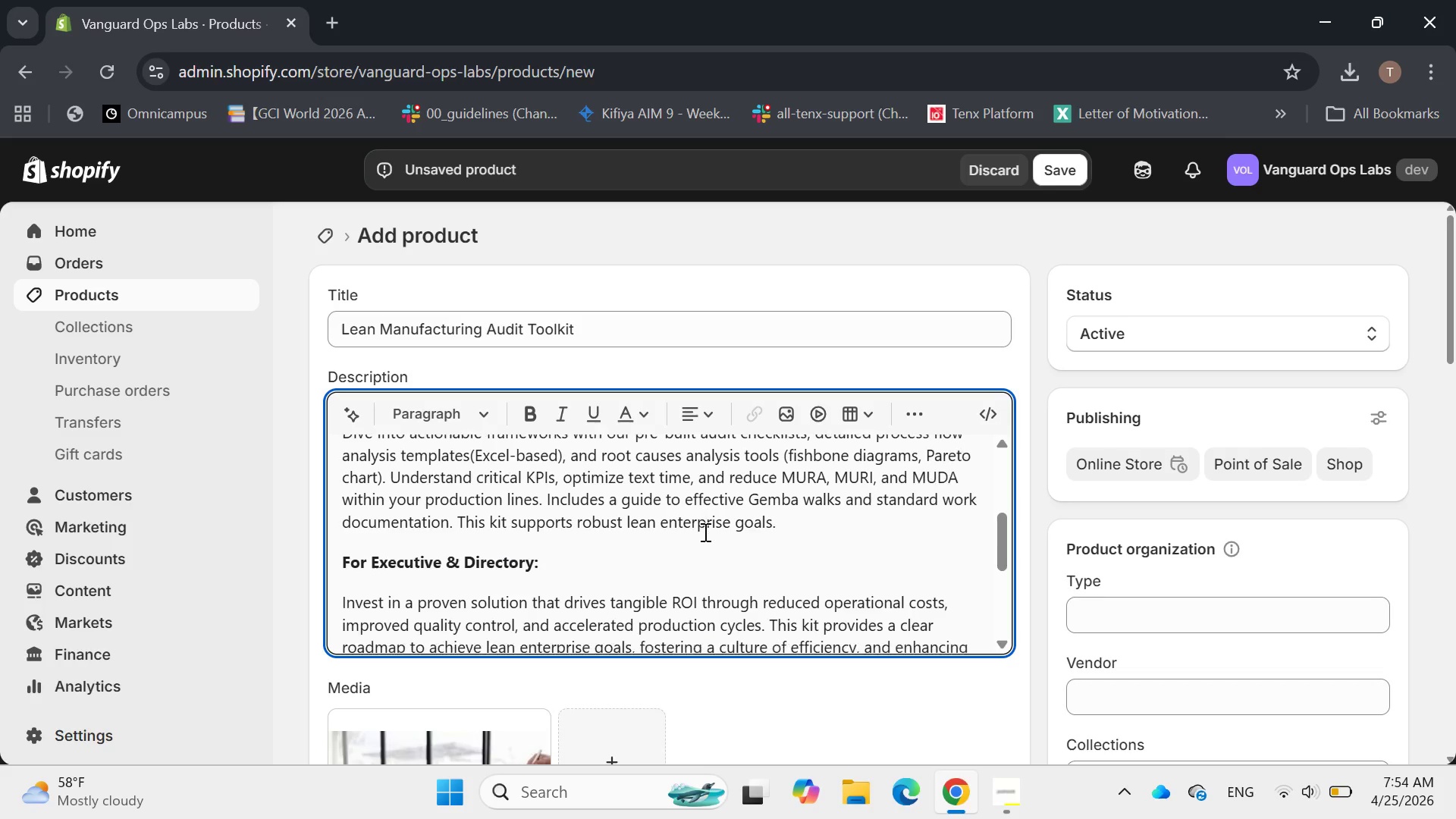 
left_click([612, 465])
 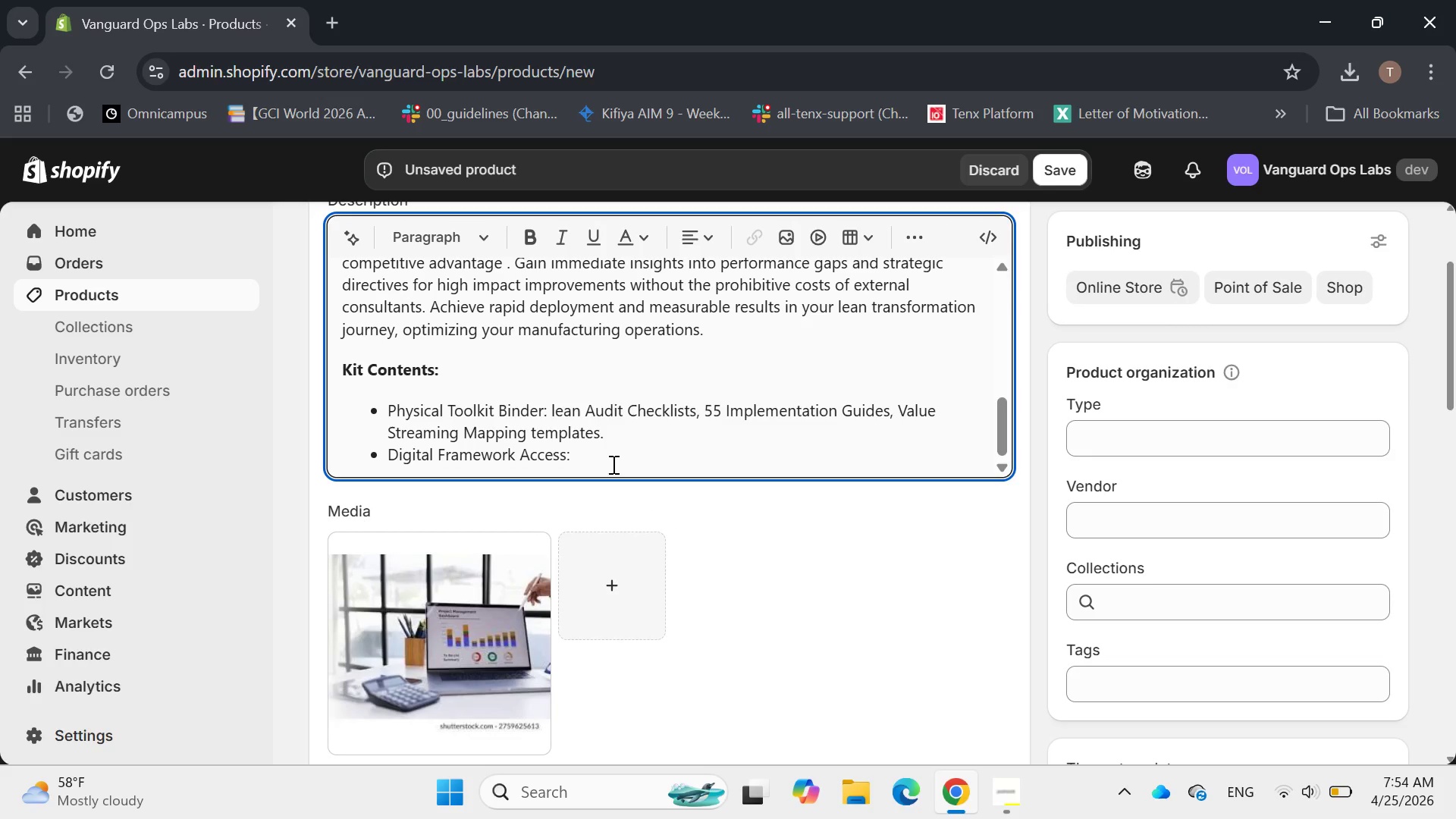 
type(Customizablr)
key(Backspace)
type(e Excel templates for process analysis, root)
 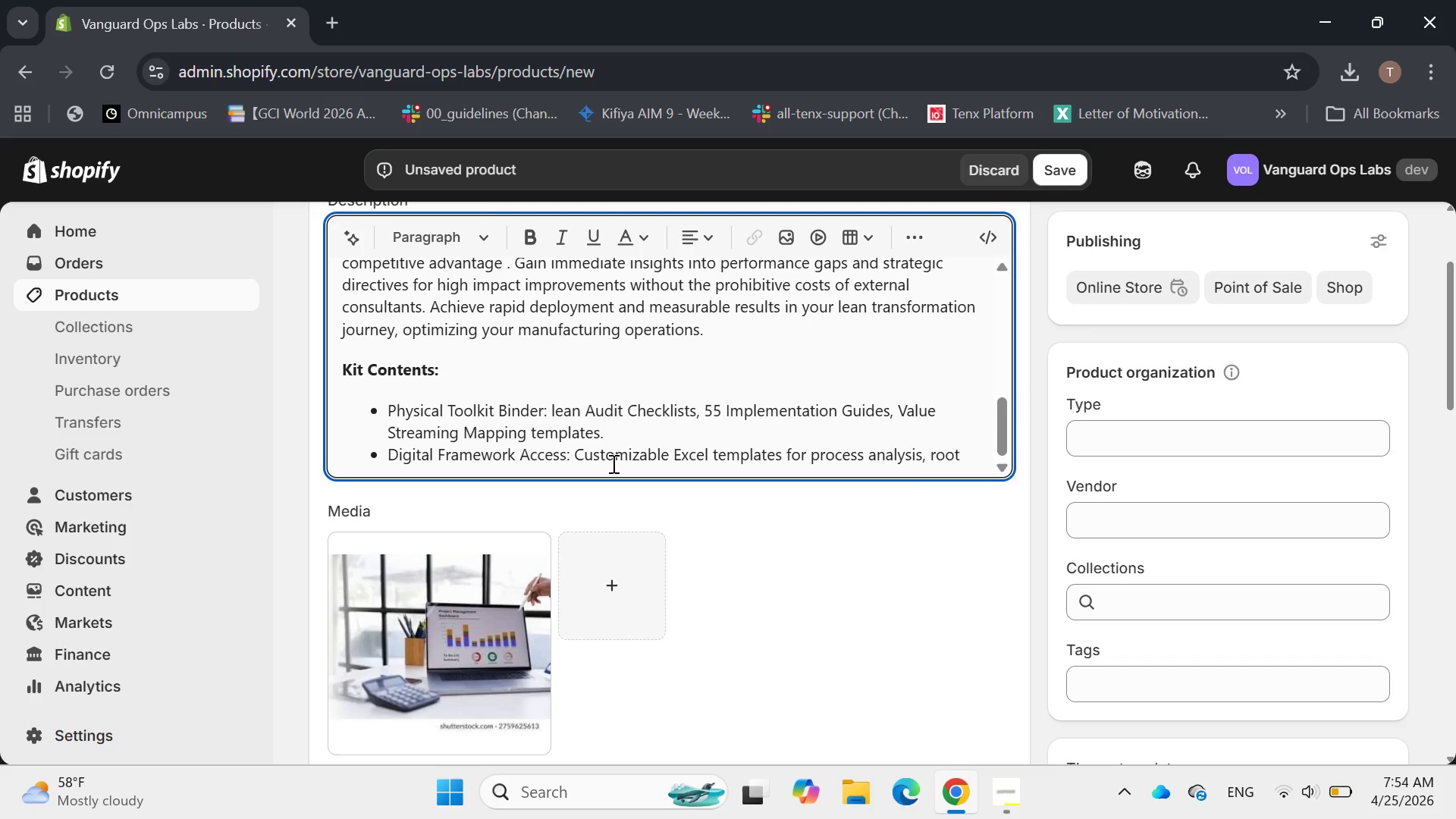 
key(ArrowLeft)
 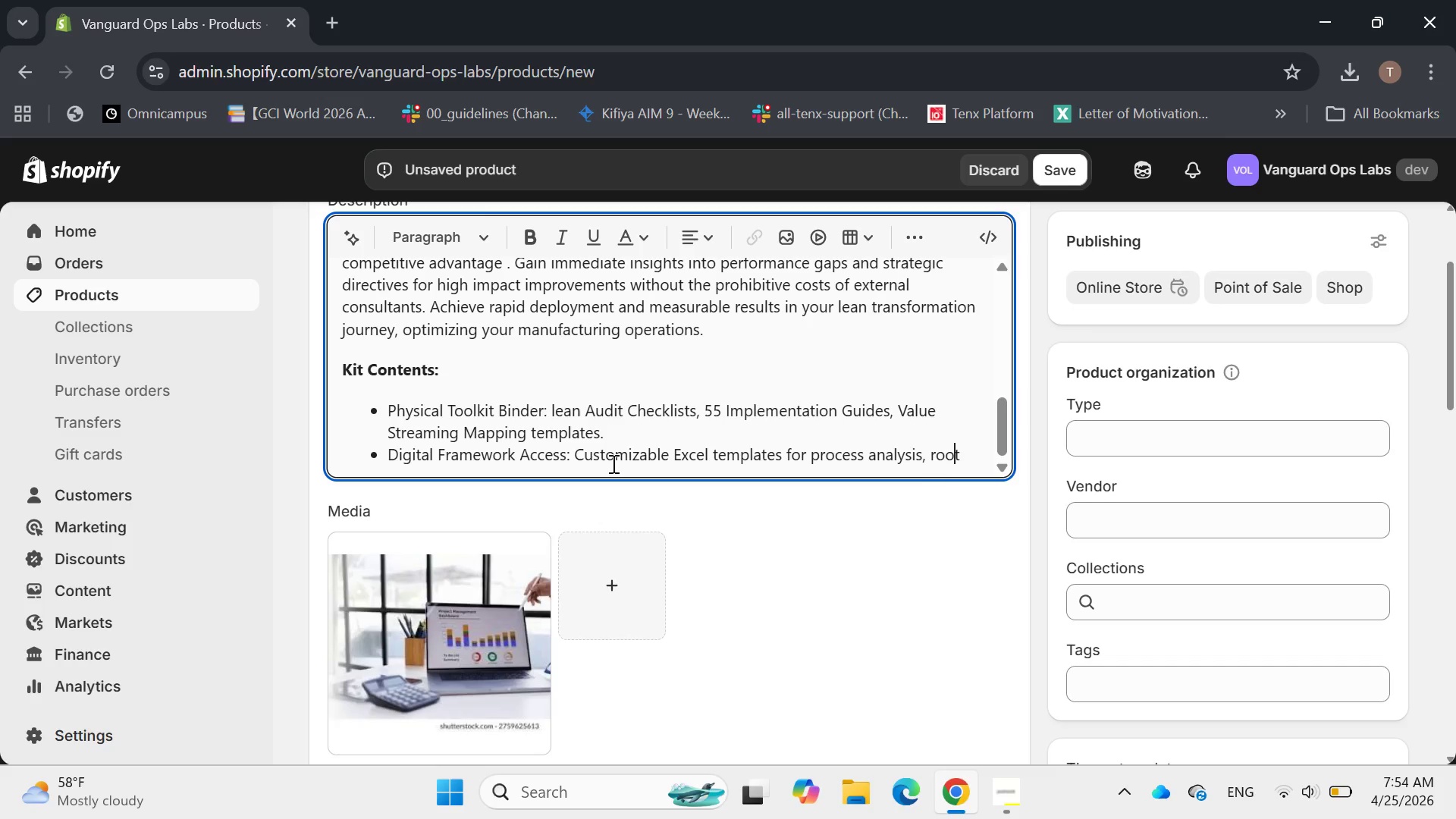 
key(ArrowLeft)
 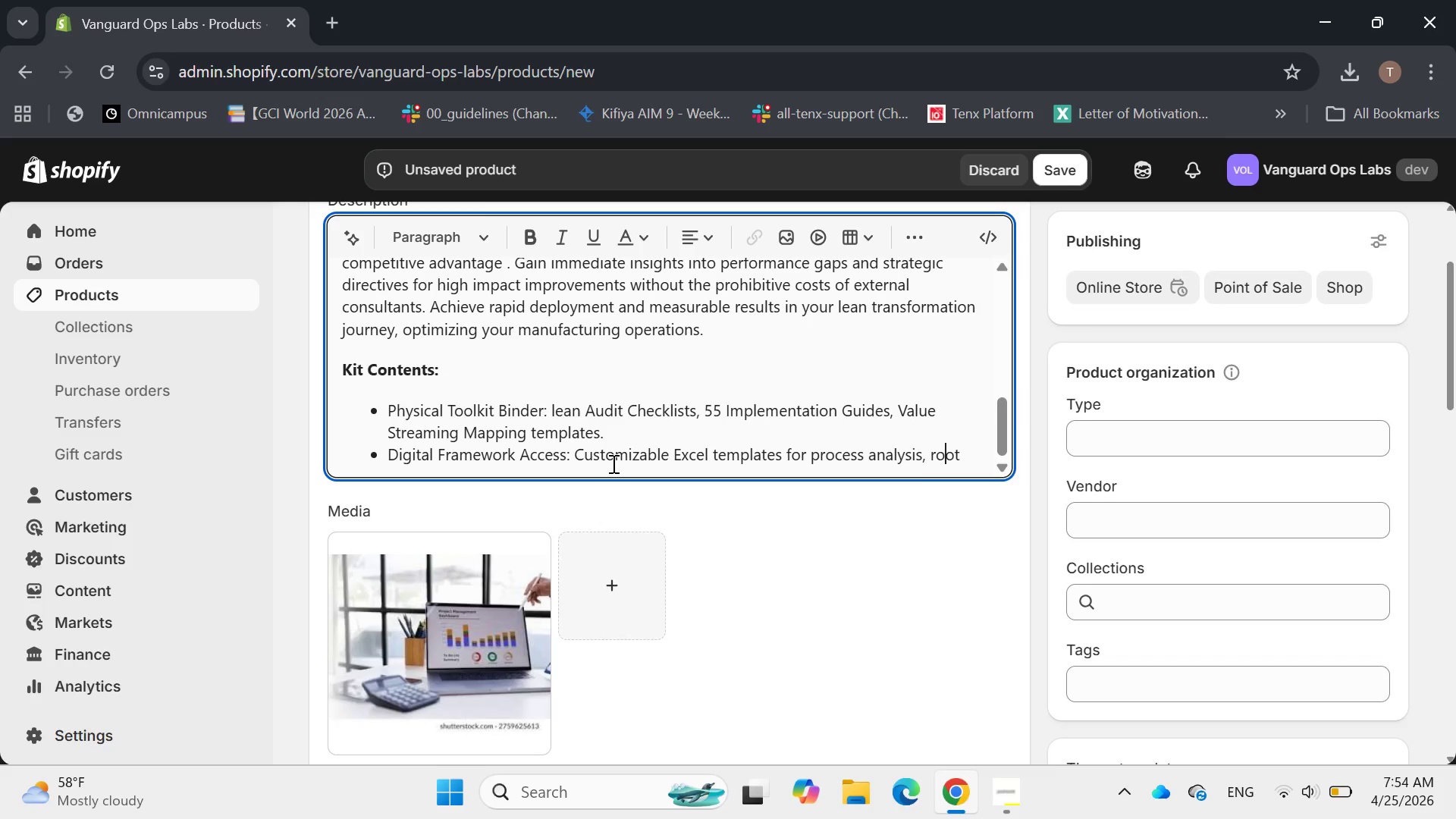 
key(ArrowLeft)
 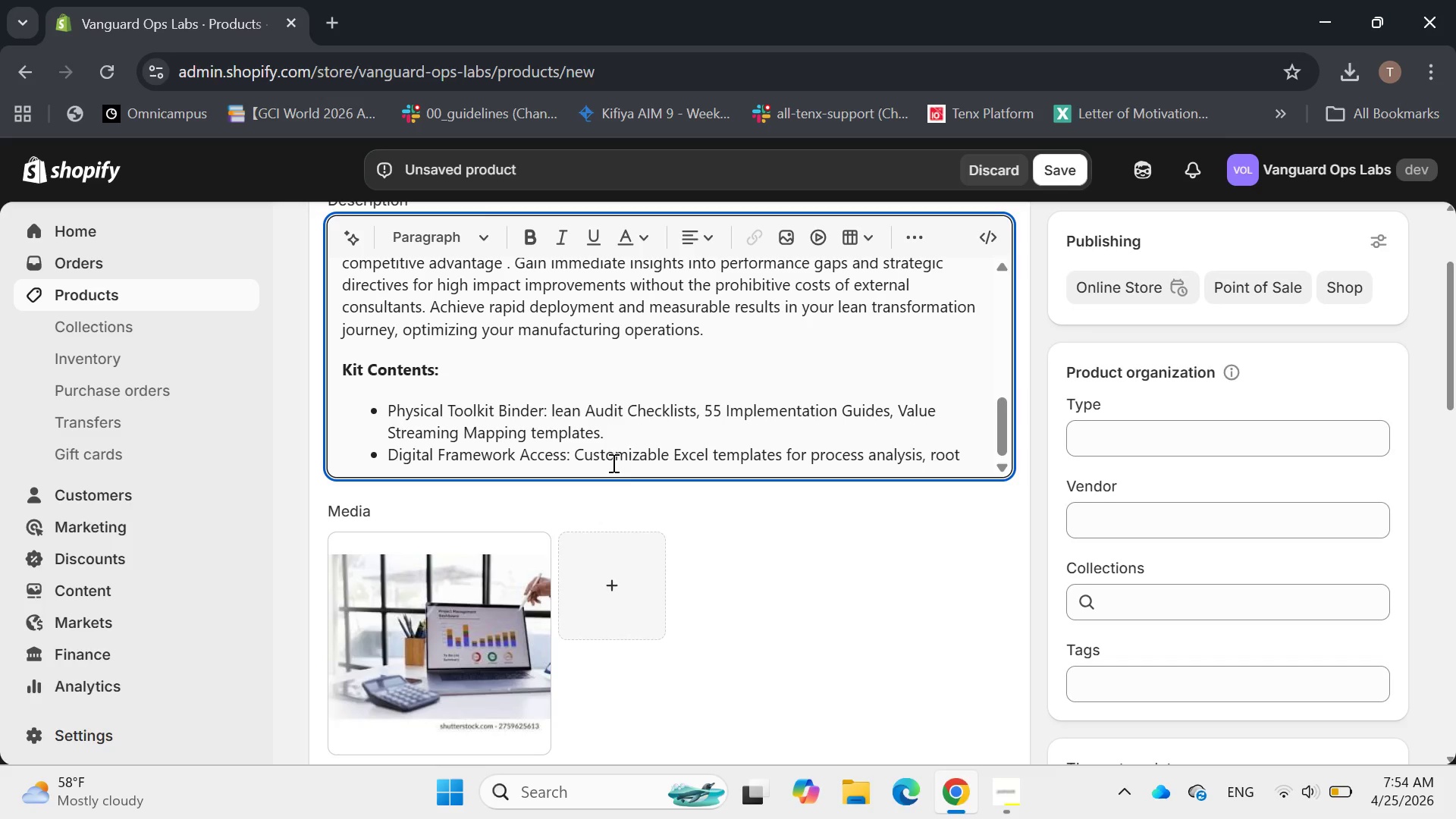 
key(Backspace)
type(R Cause Analysis Toolkit)
 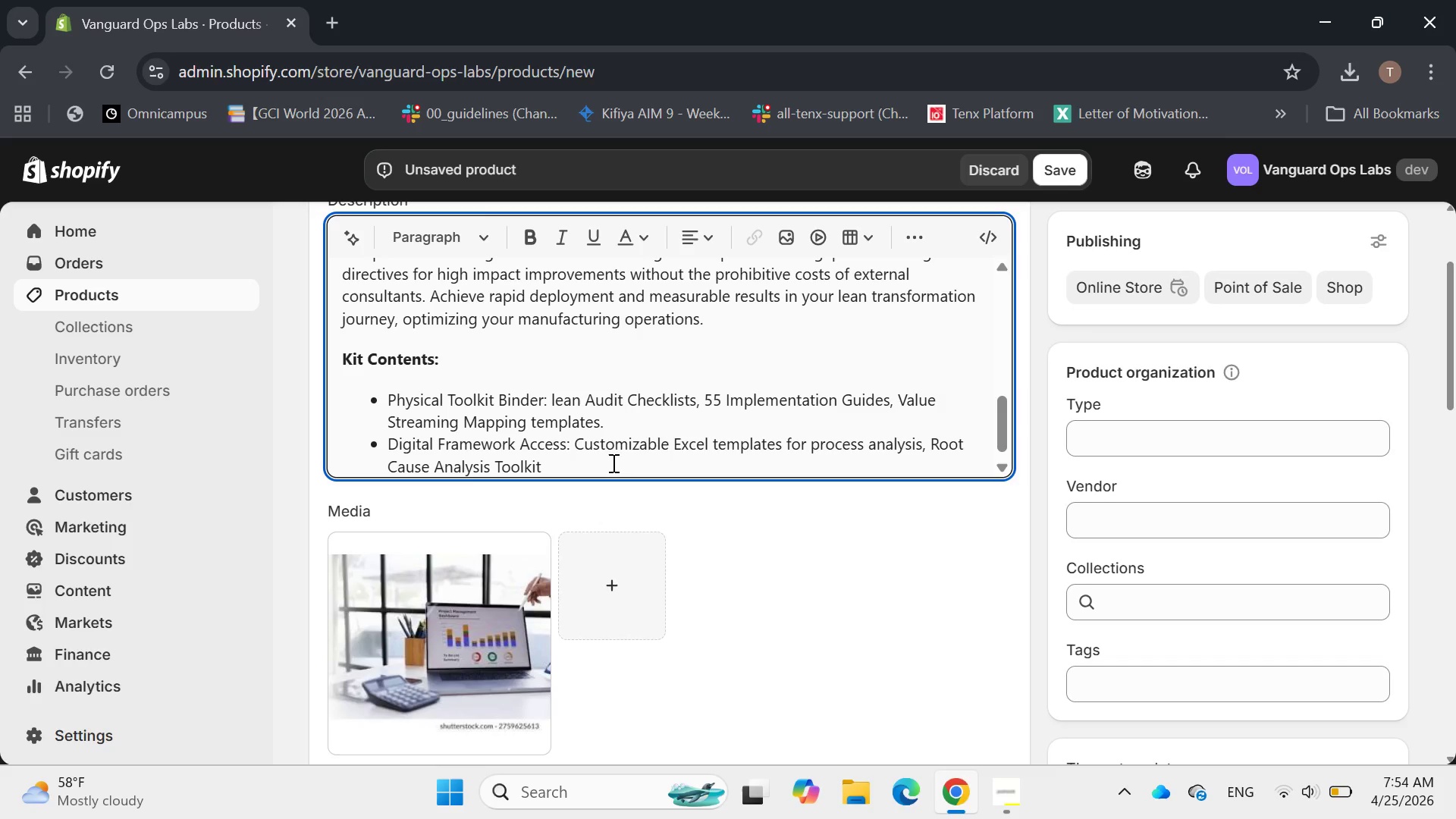 
 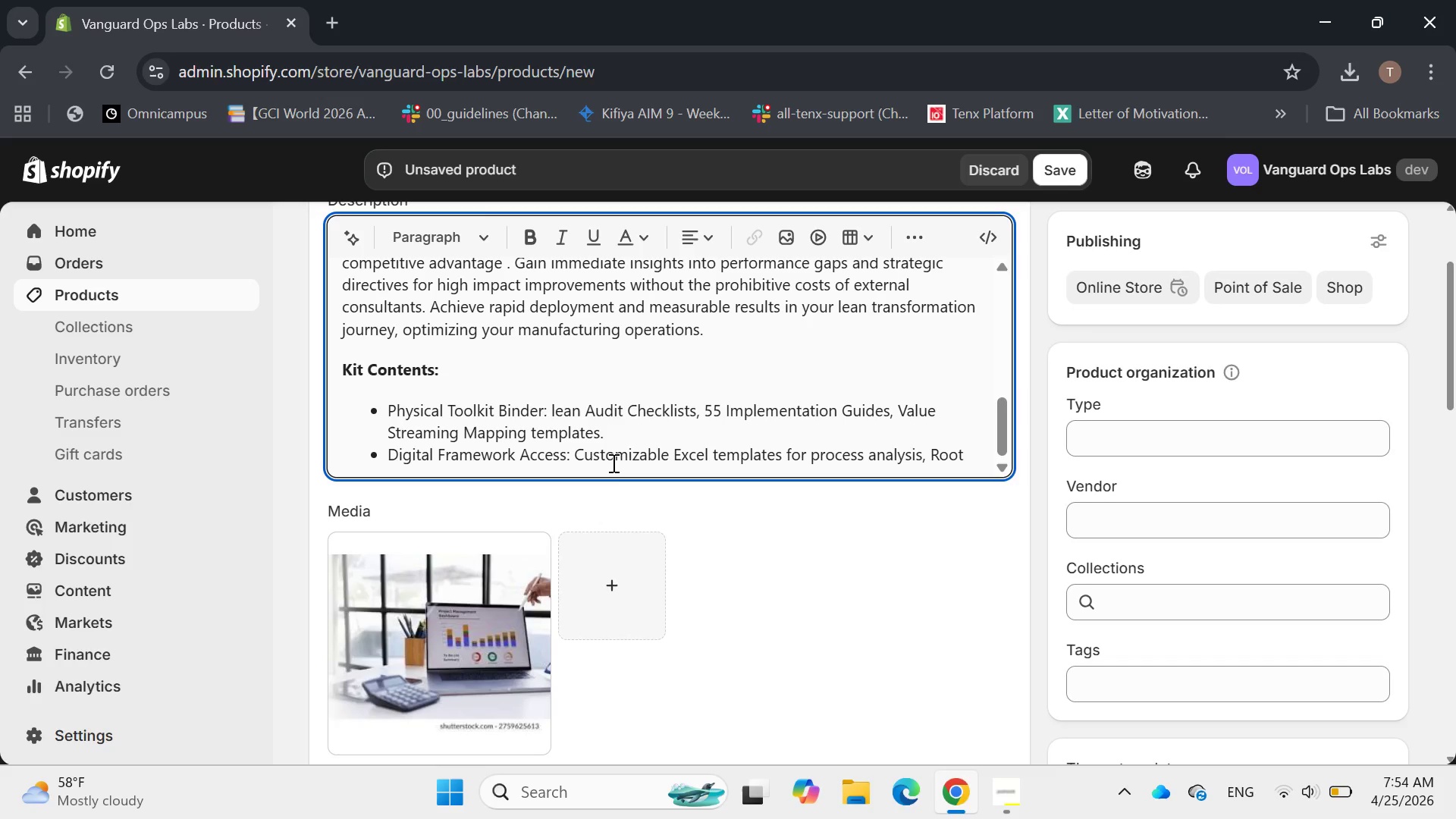 
hold_key(key=ArrowRight, duration=0.77)
 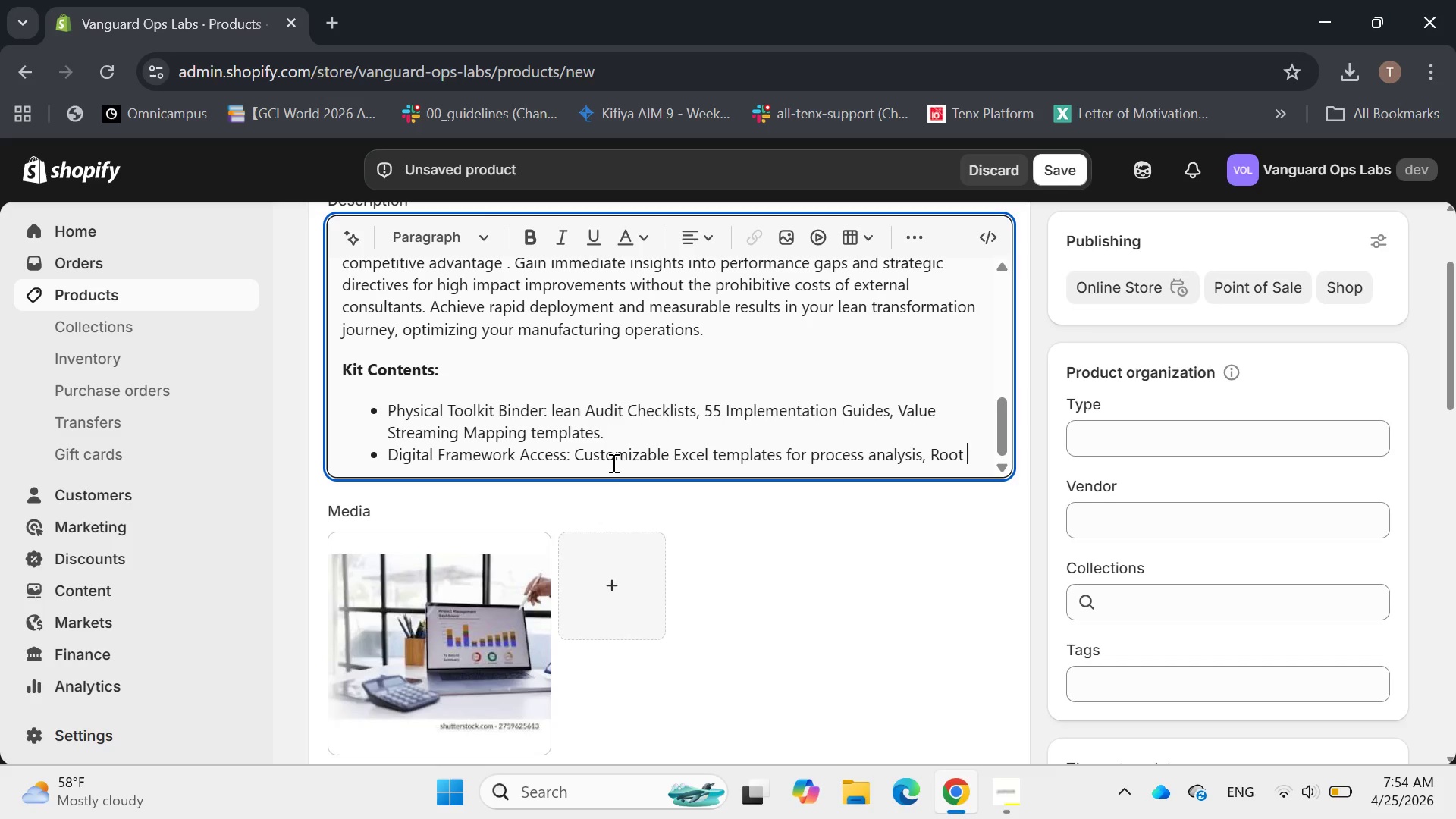 
type(, project)
 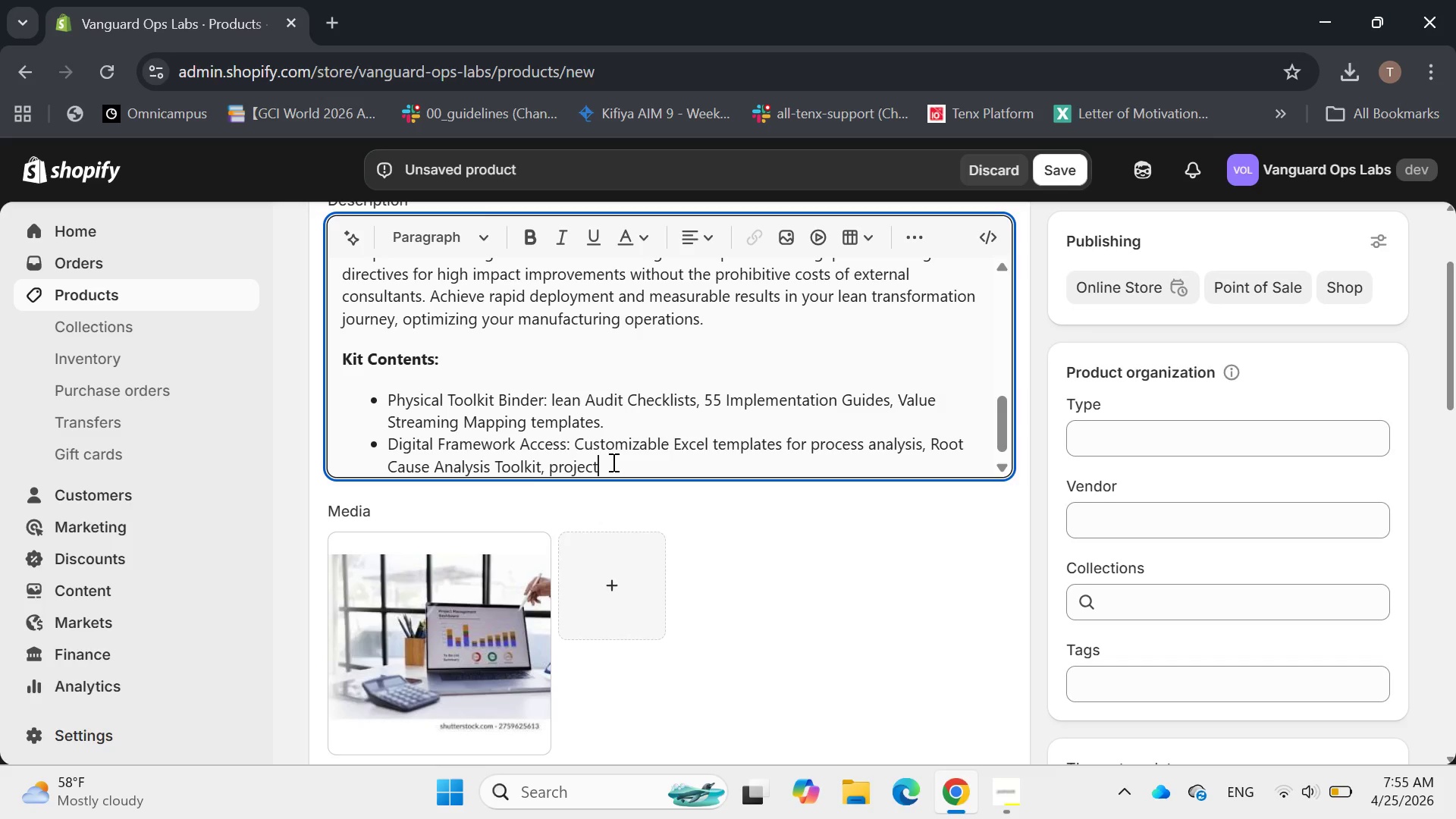 
type( Transa)
 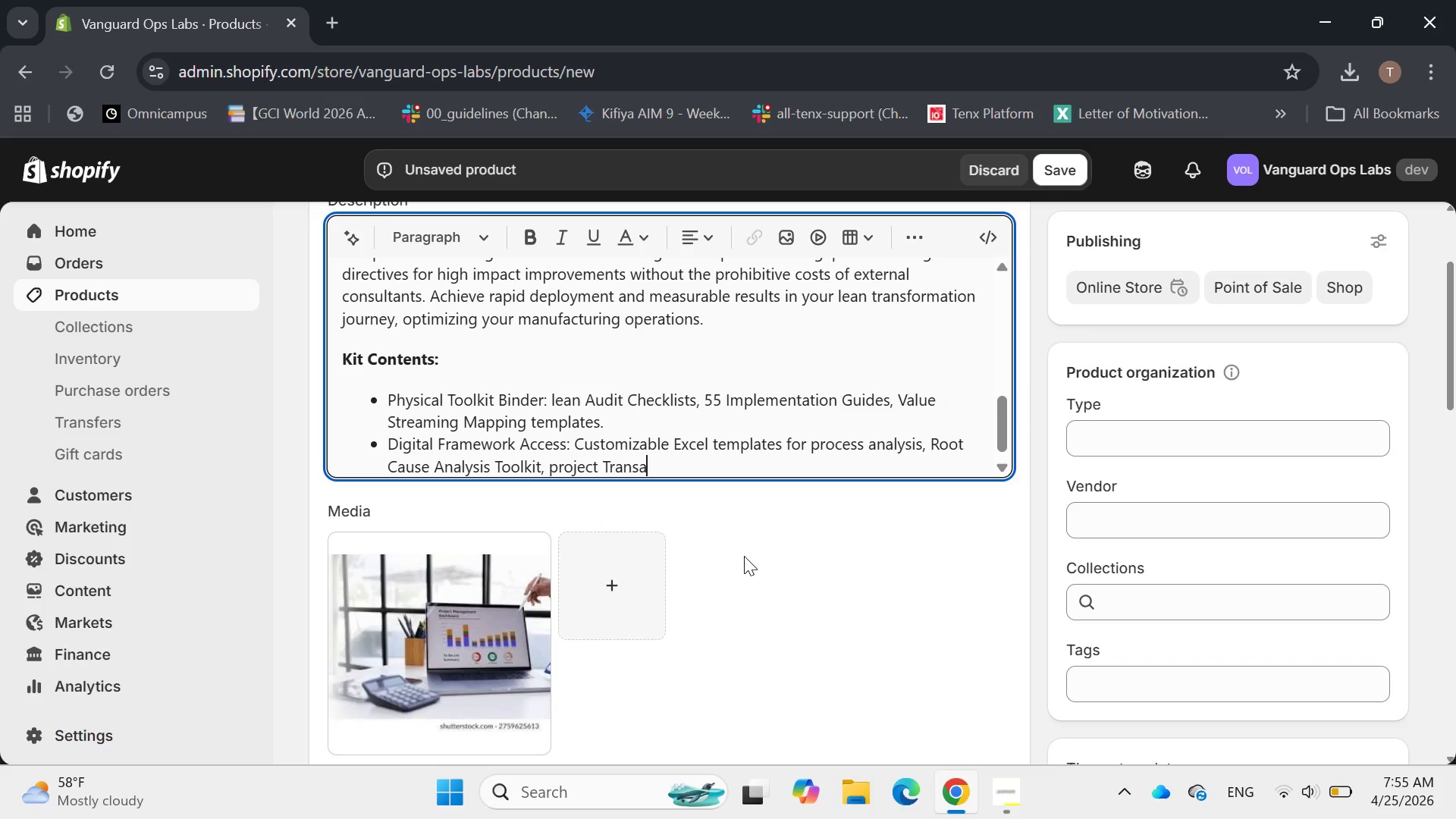 
wait(10.27)
 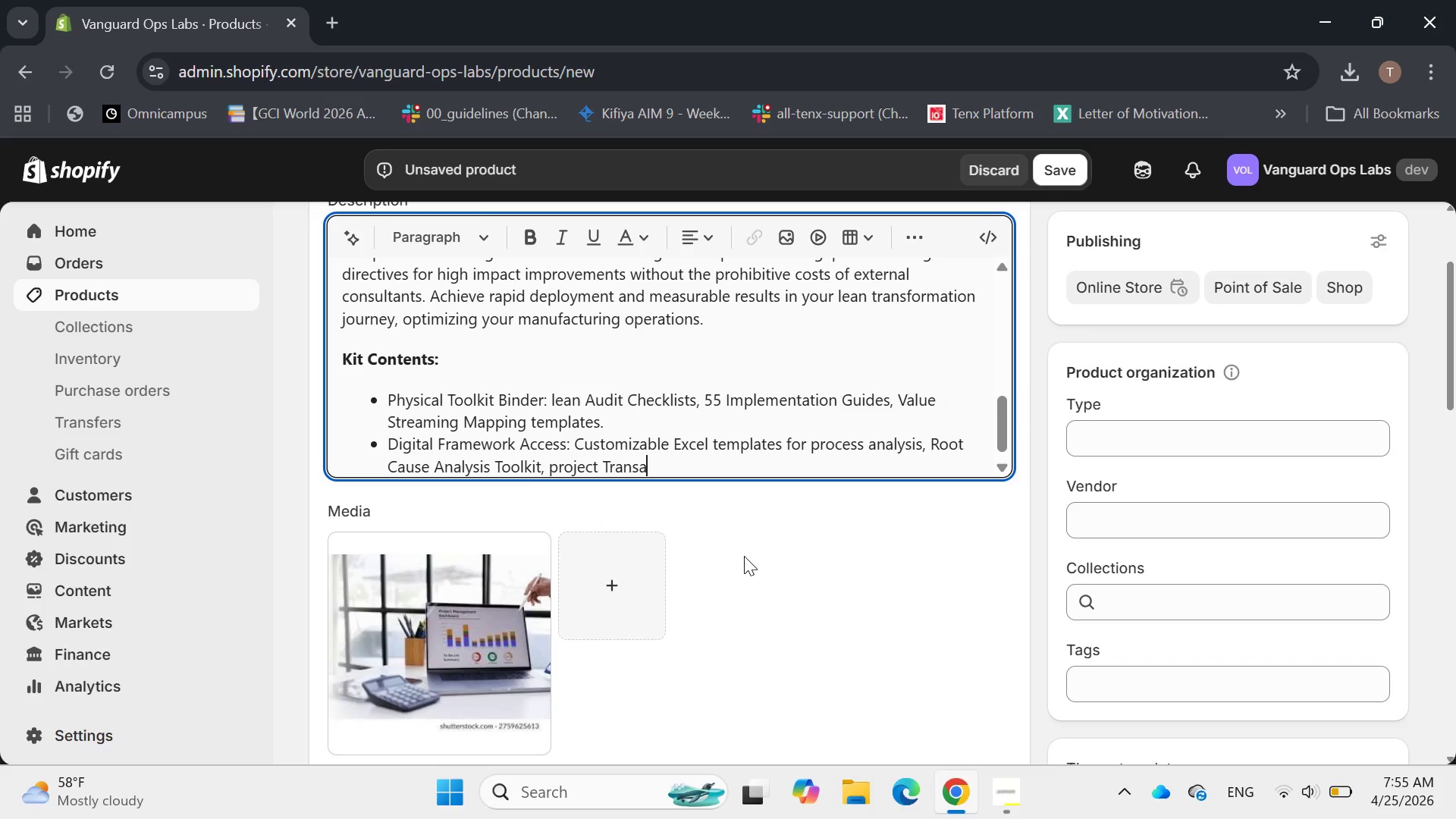 
key(Backspace)
key(Backspace)
key(Backspace)
type(cker )
key(Backspace)
type(. )
 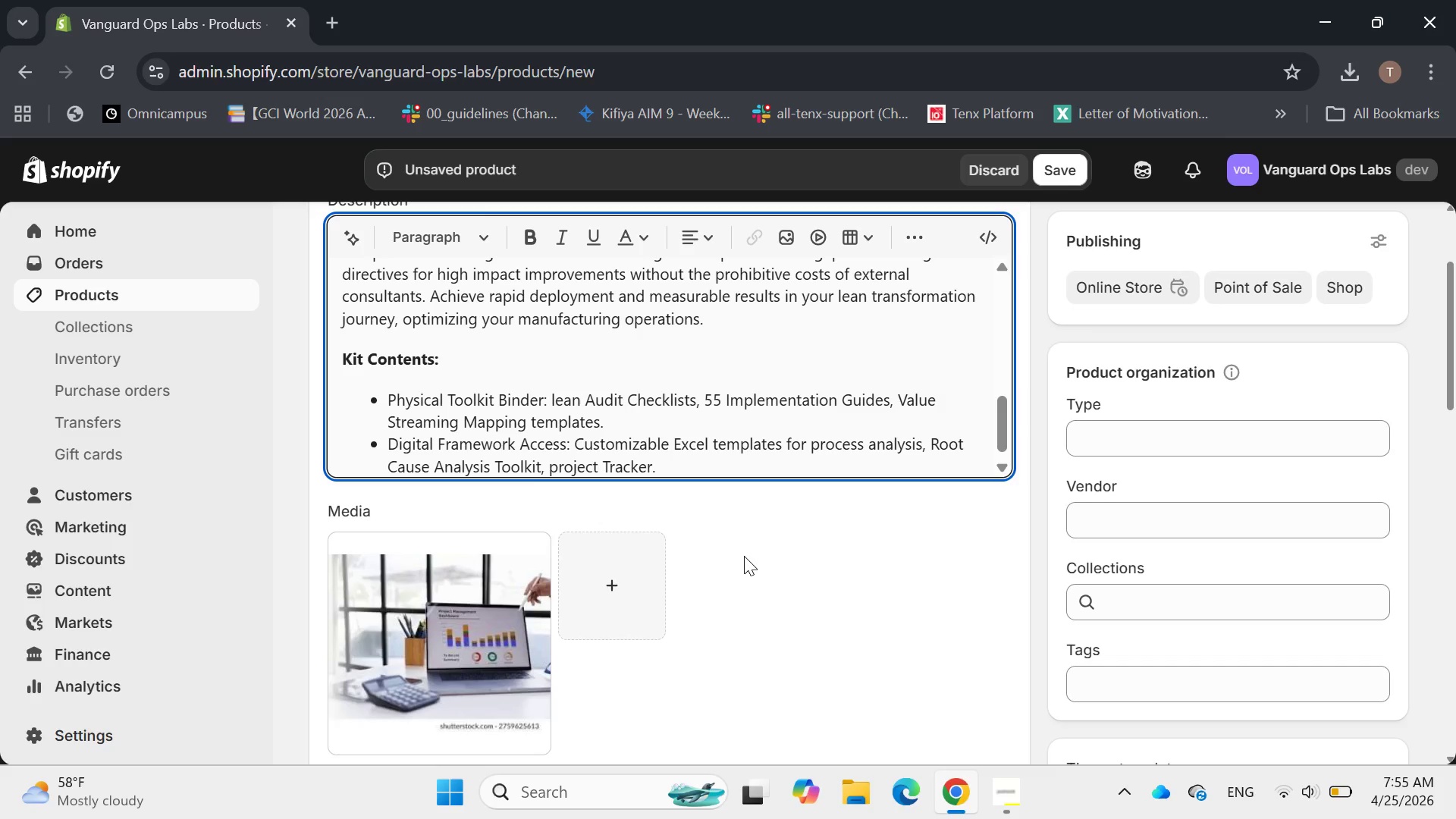 
hold_key(key=ArrowLeft, duration=0.69)
 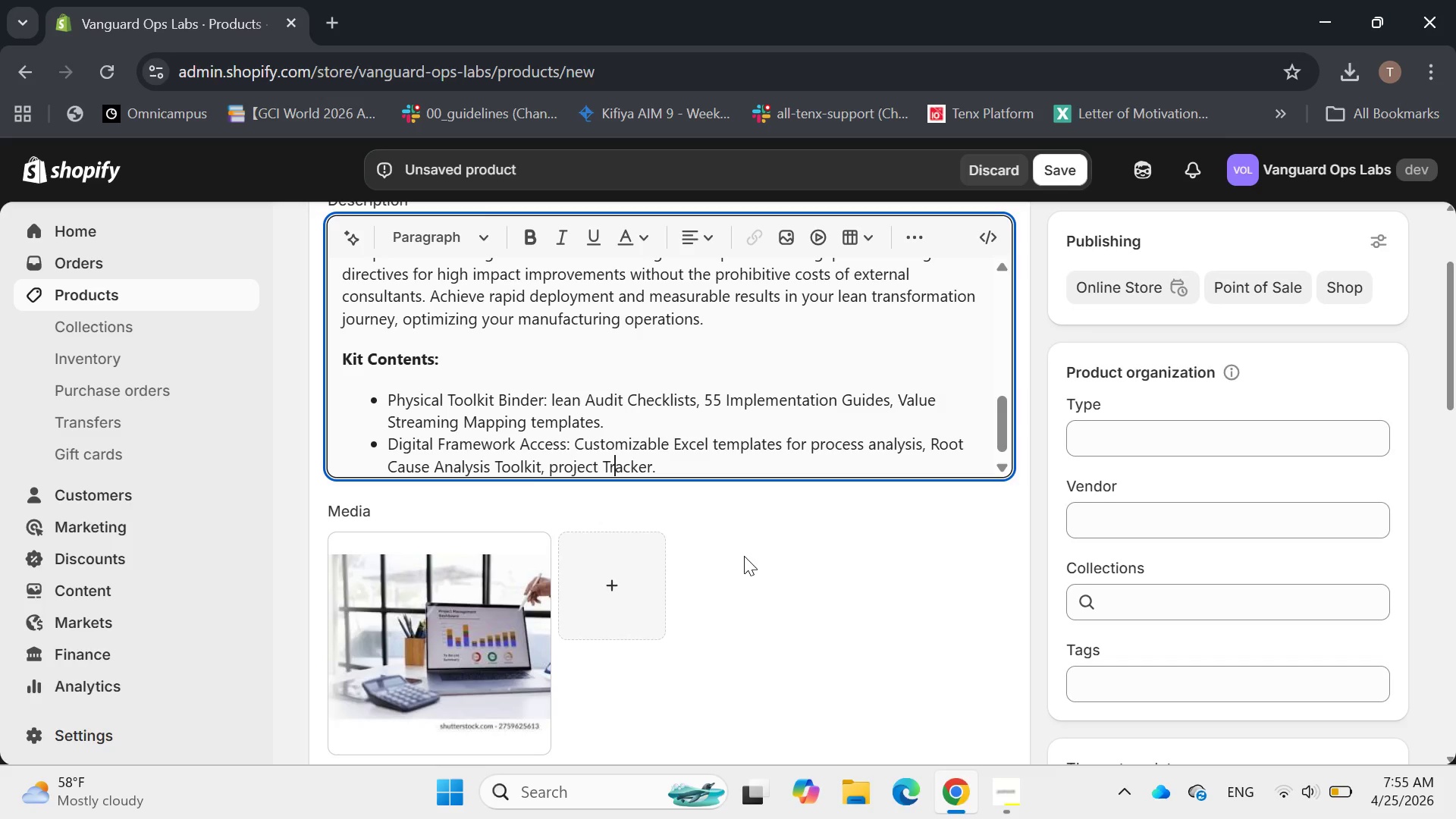 
key(ArrowLeft)
 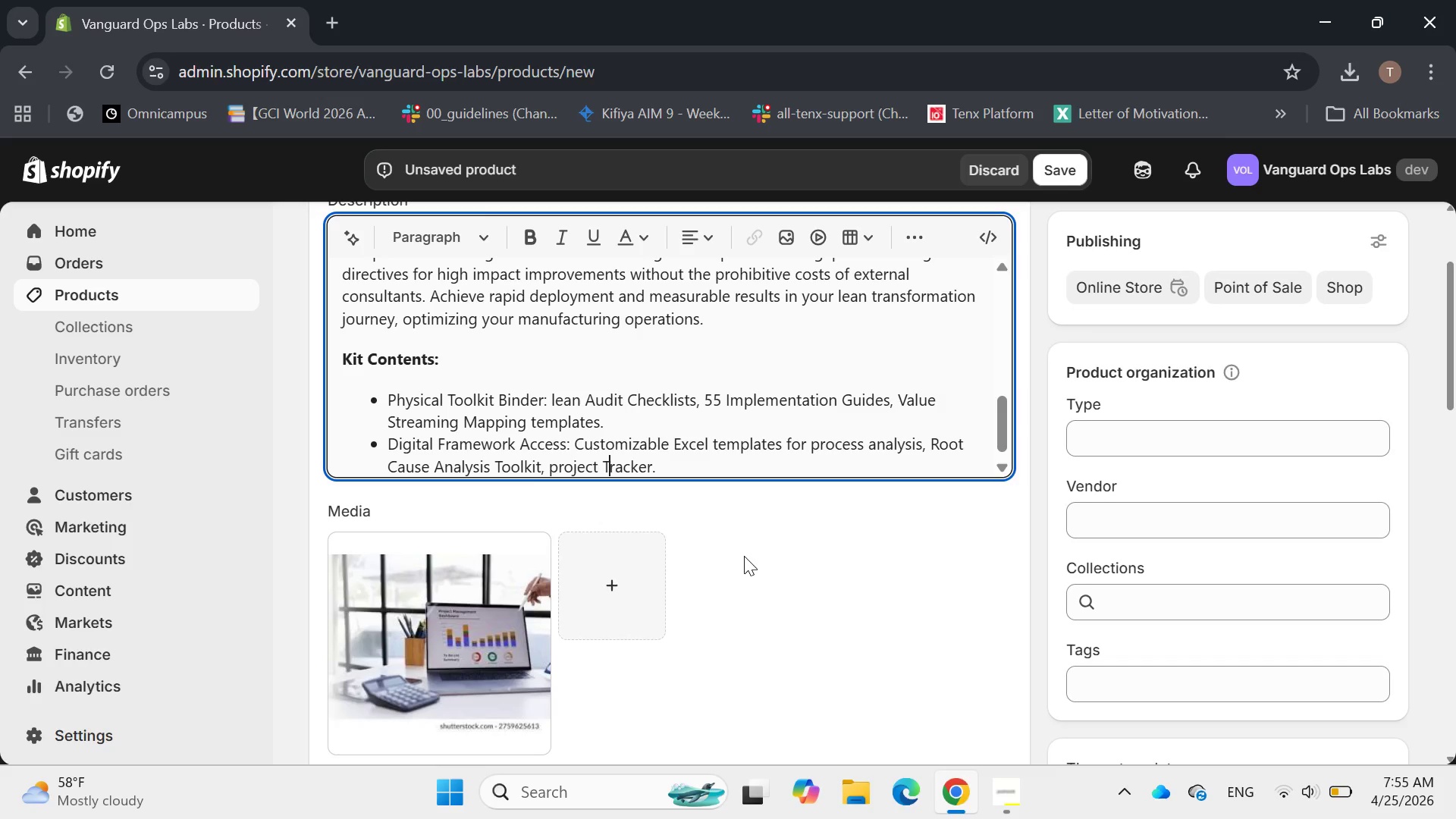 
key(ArrowLeft)
 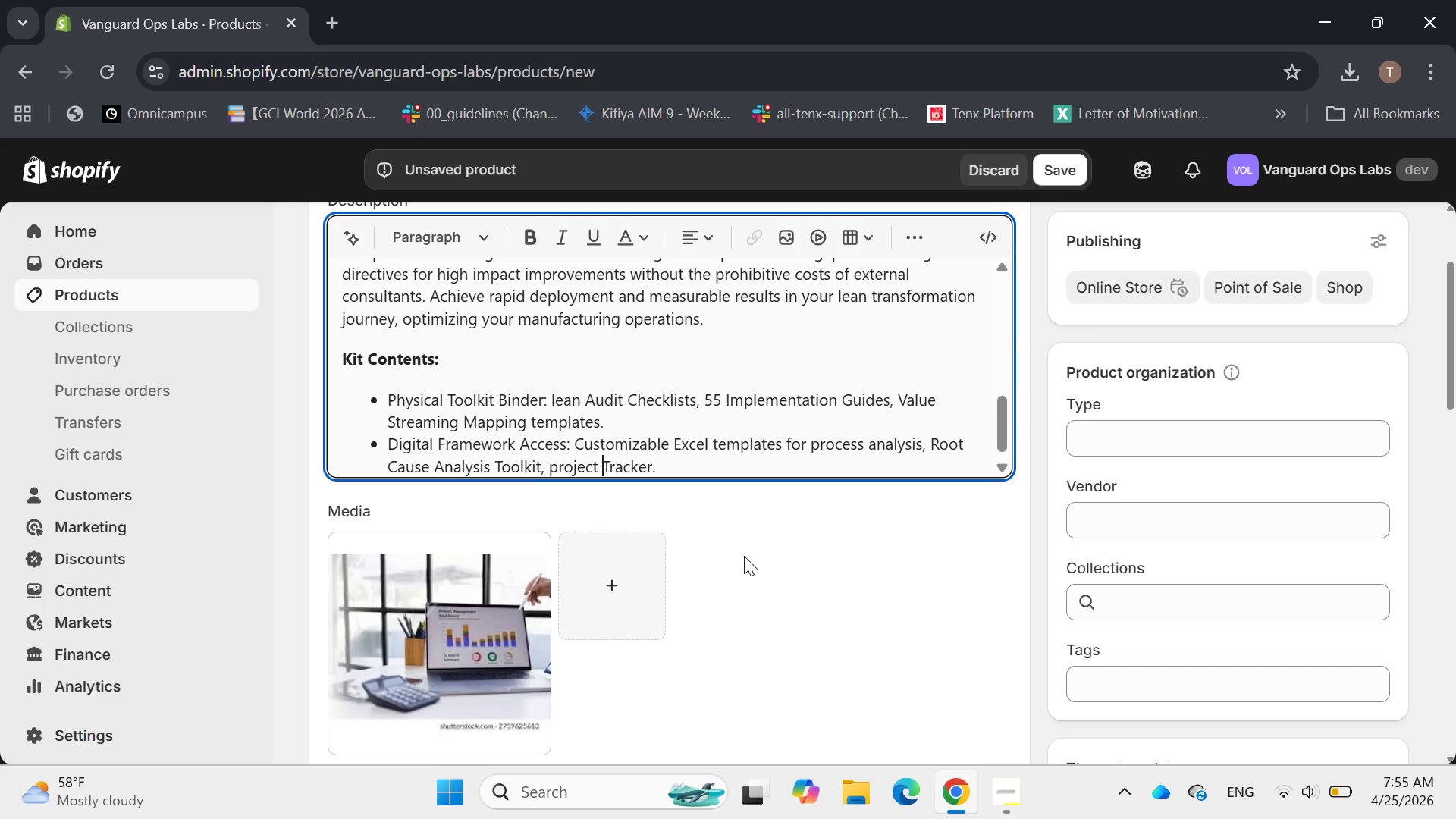 
key(ArrowLeft)
 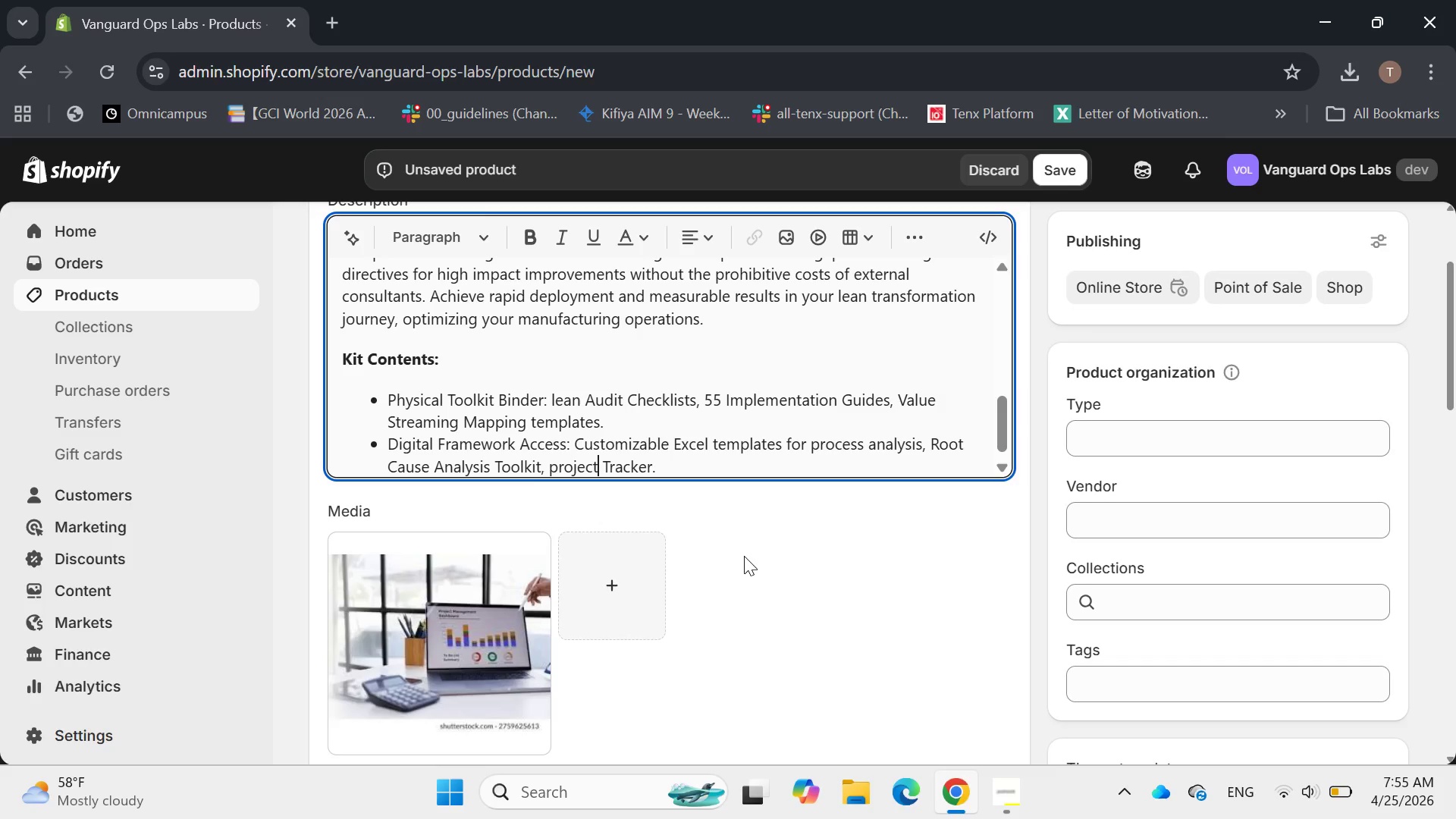 
key(ArrowLeft)
 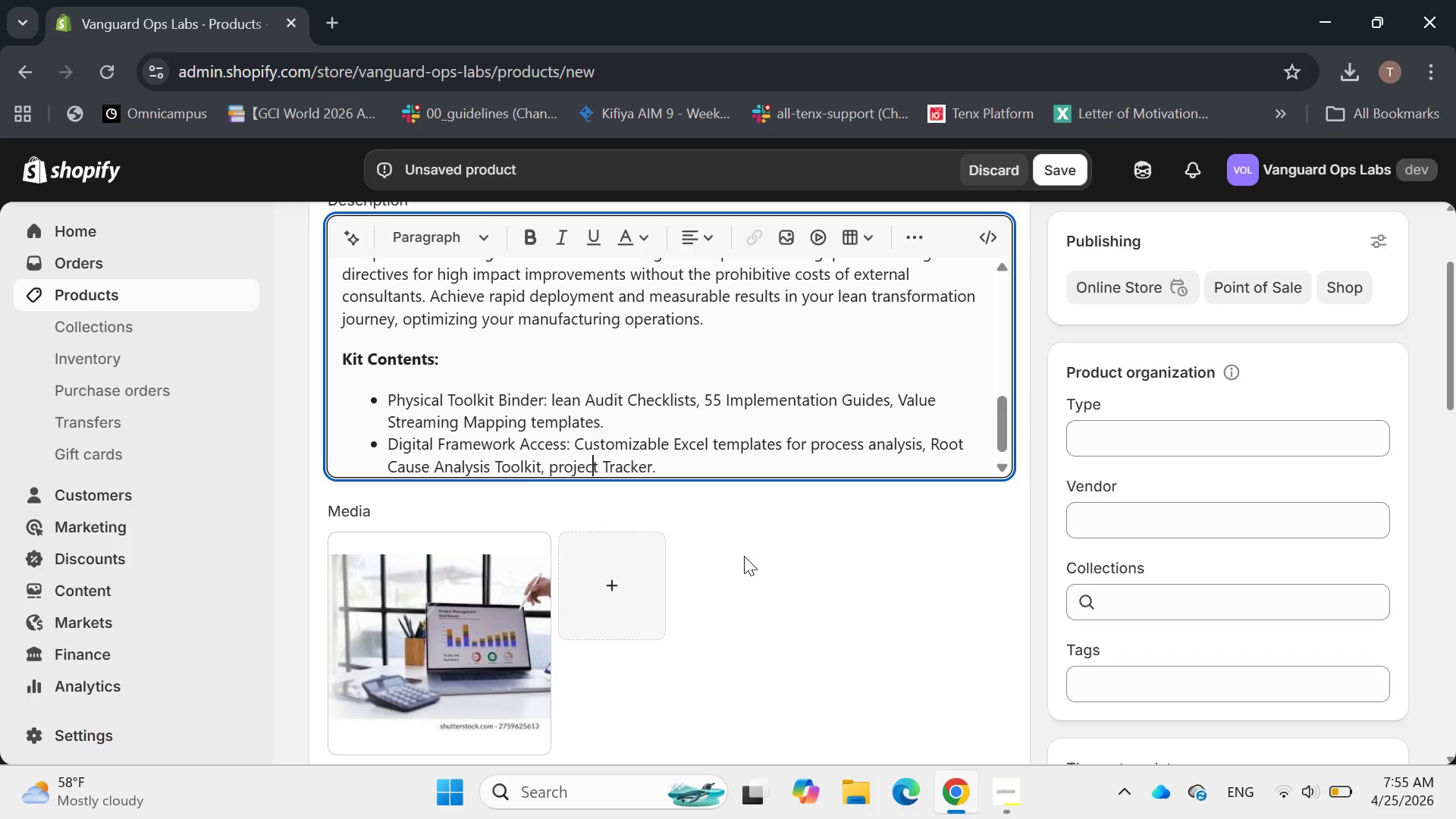 
key(ArrowLeft)
 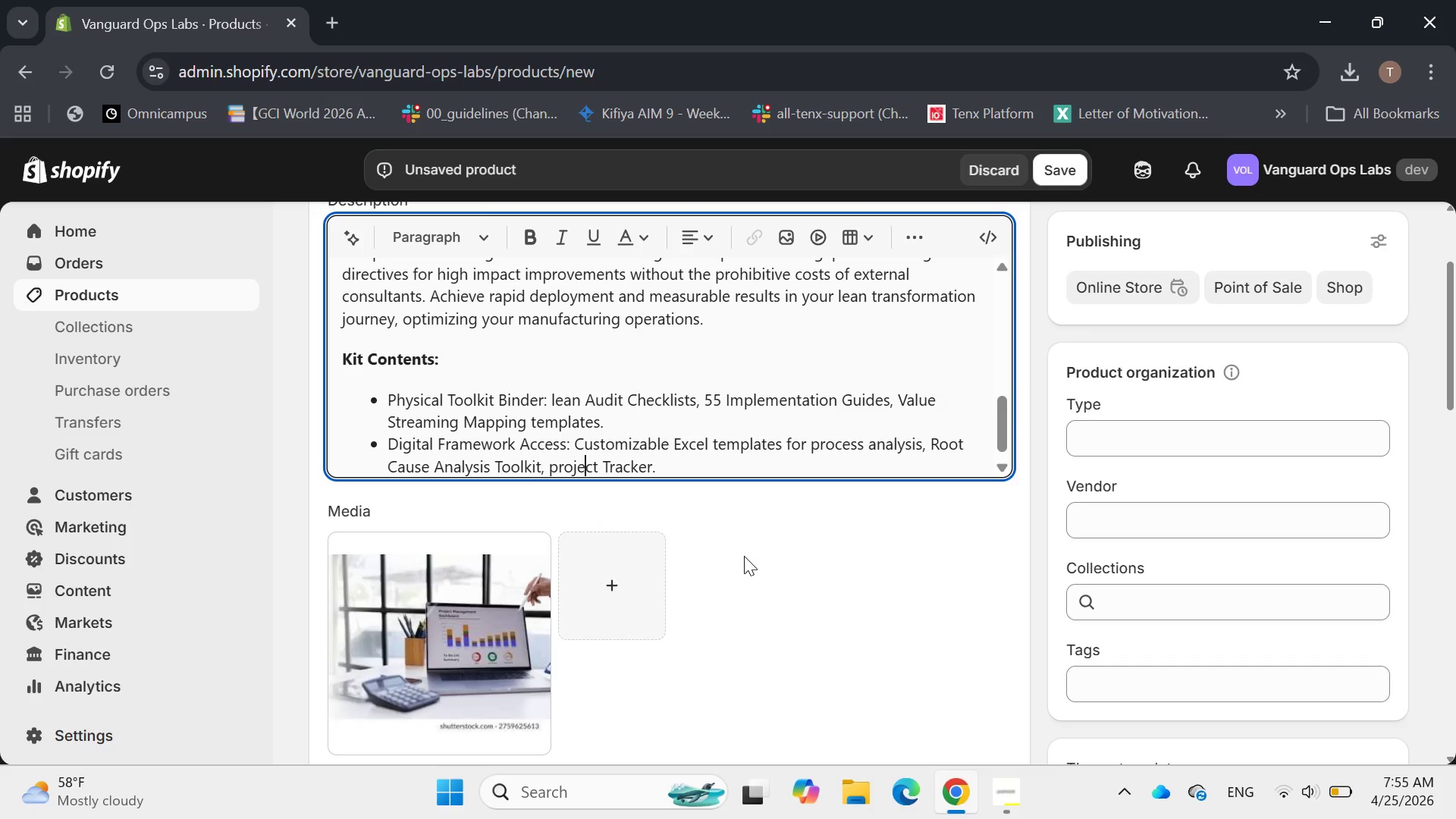 
key(ArrowLeft)
 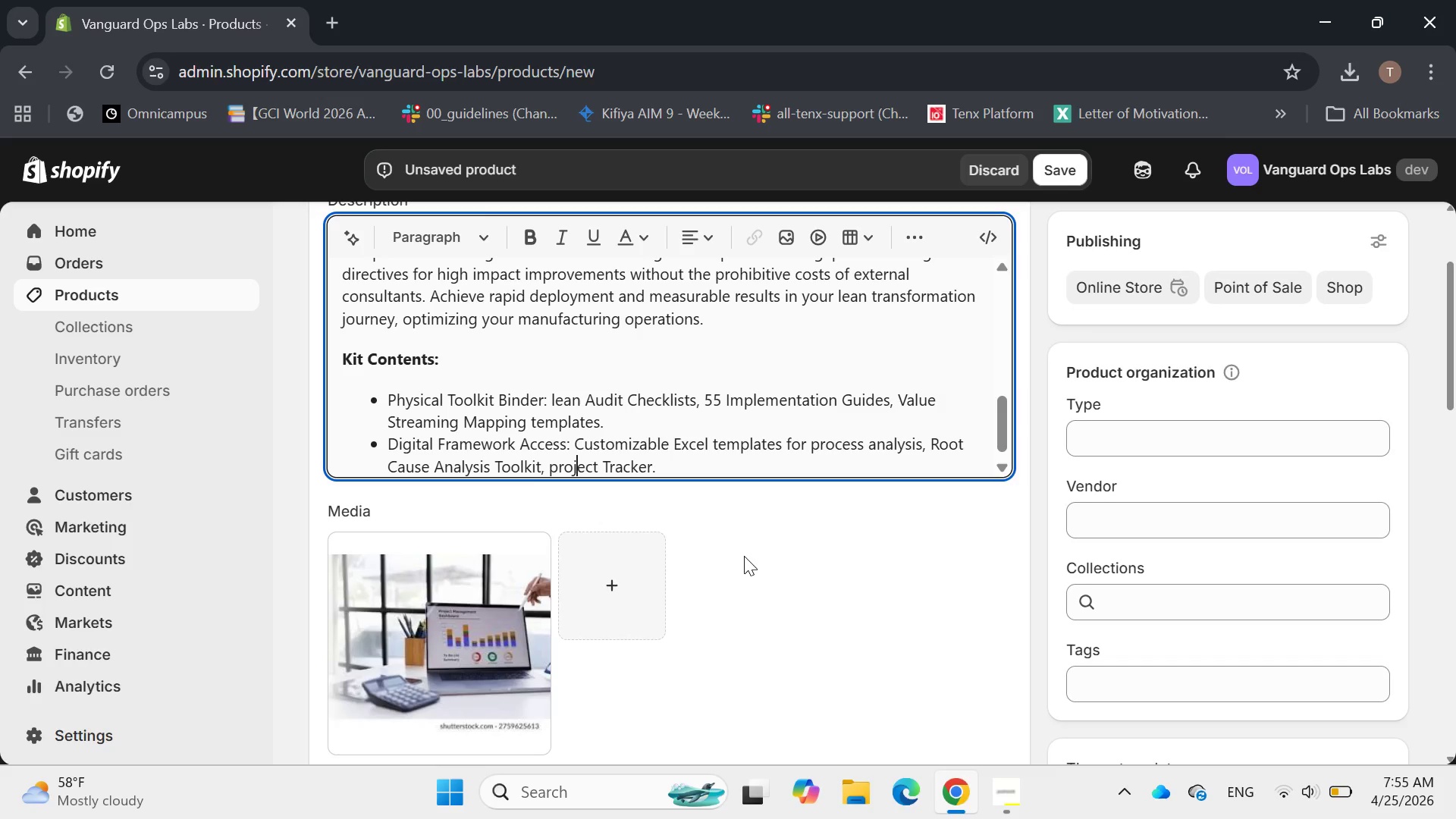 
key(ArrowLeft)
 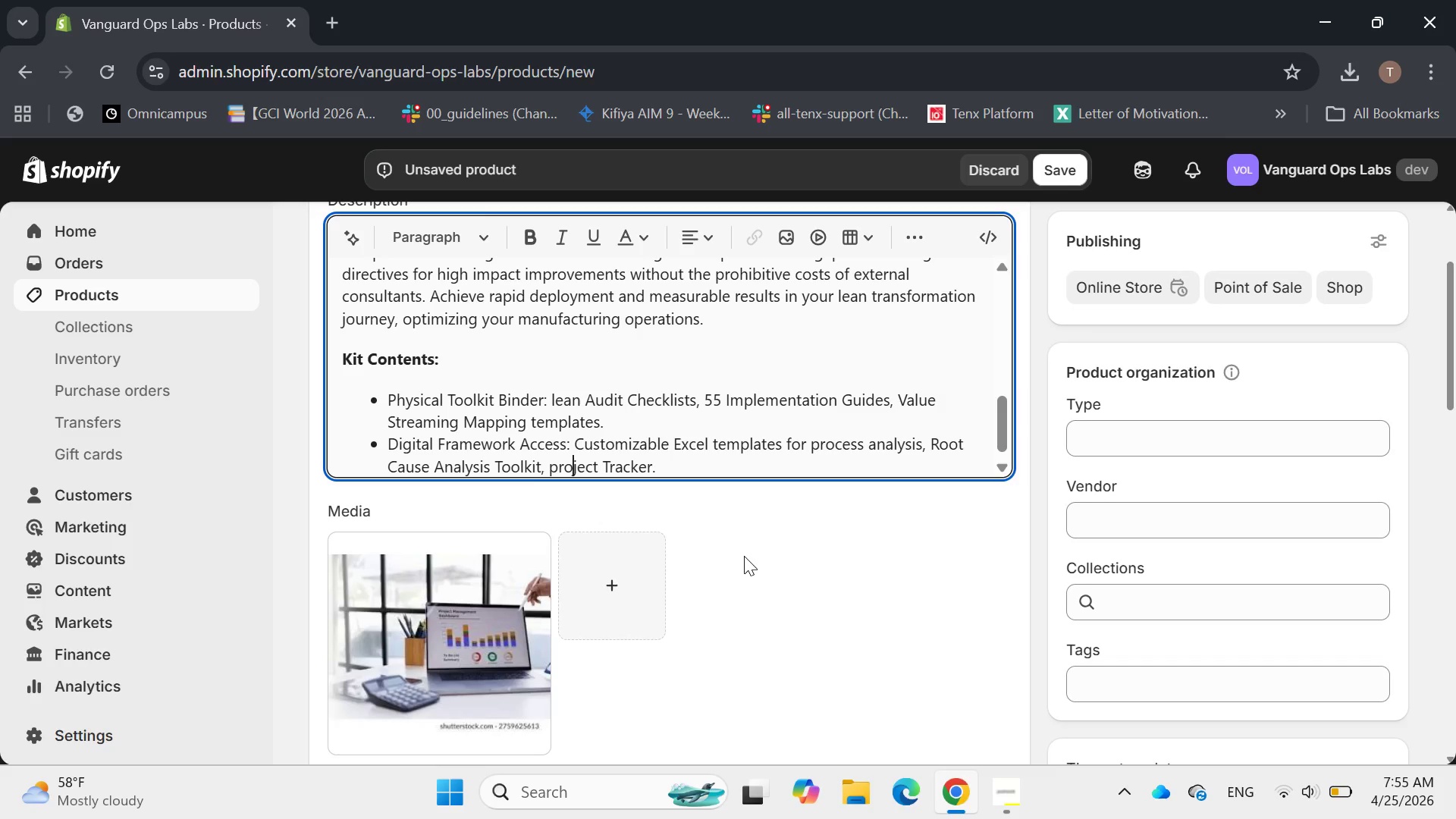 
key(ArrowLeft)
 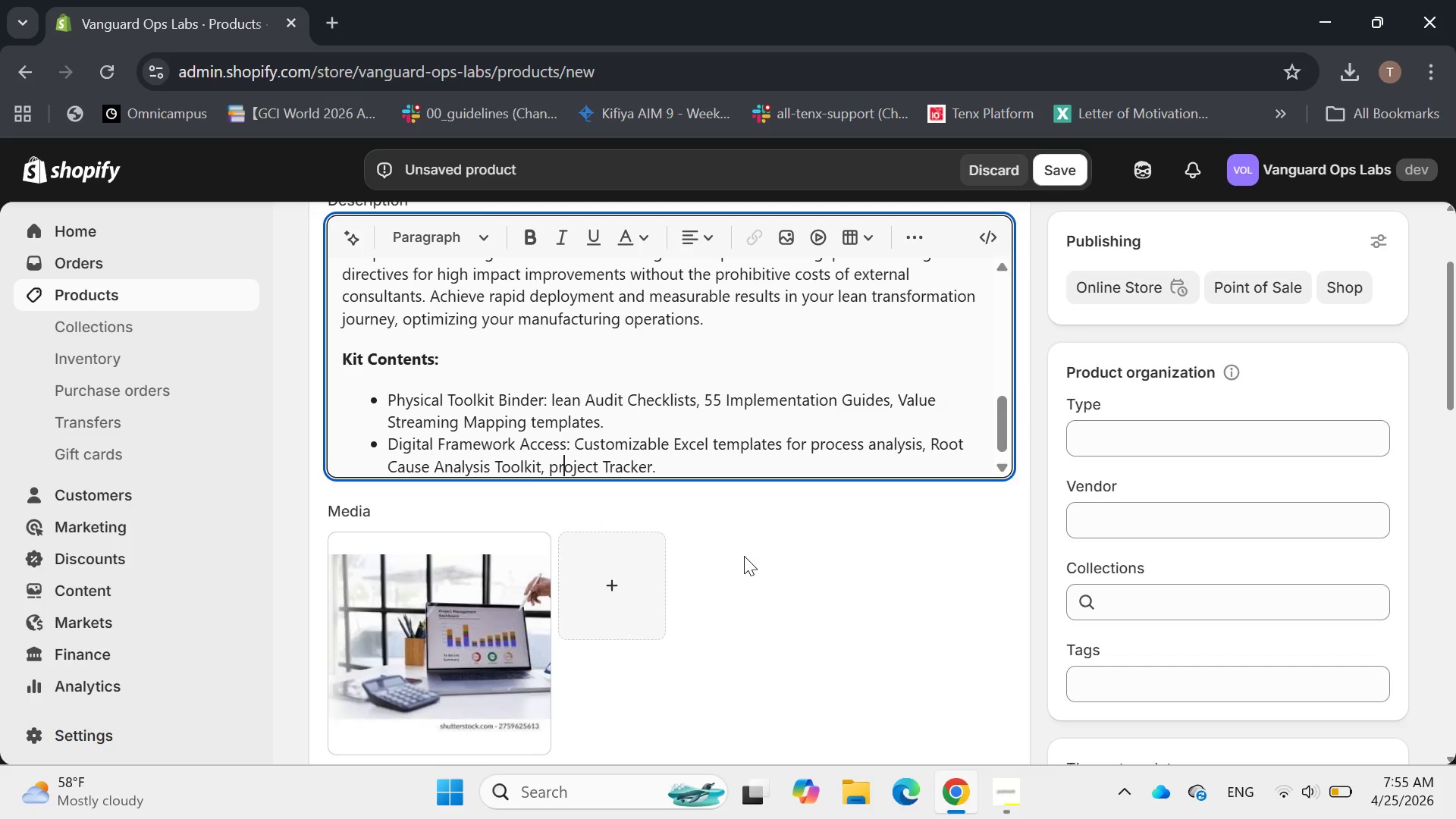 
key(ArrowLeft)
 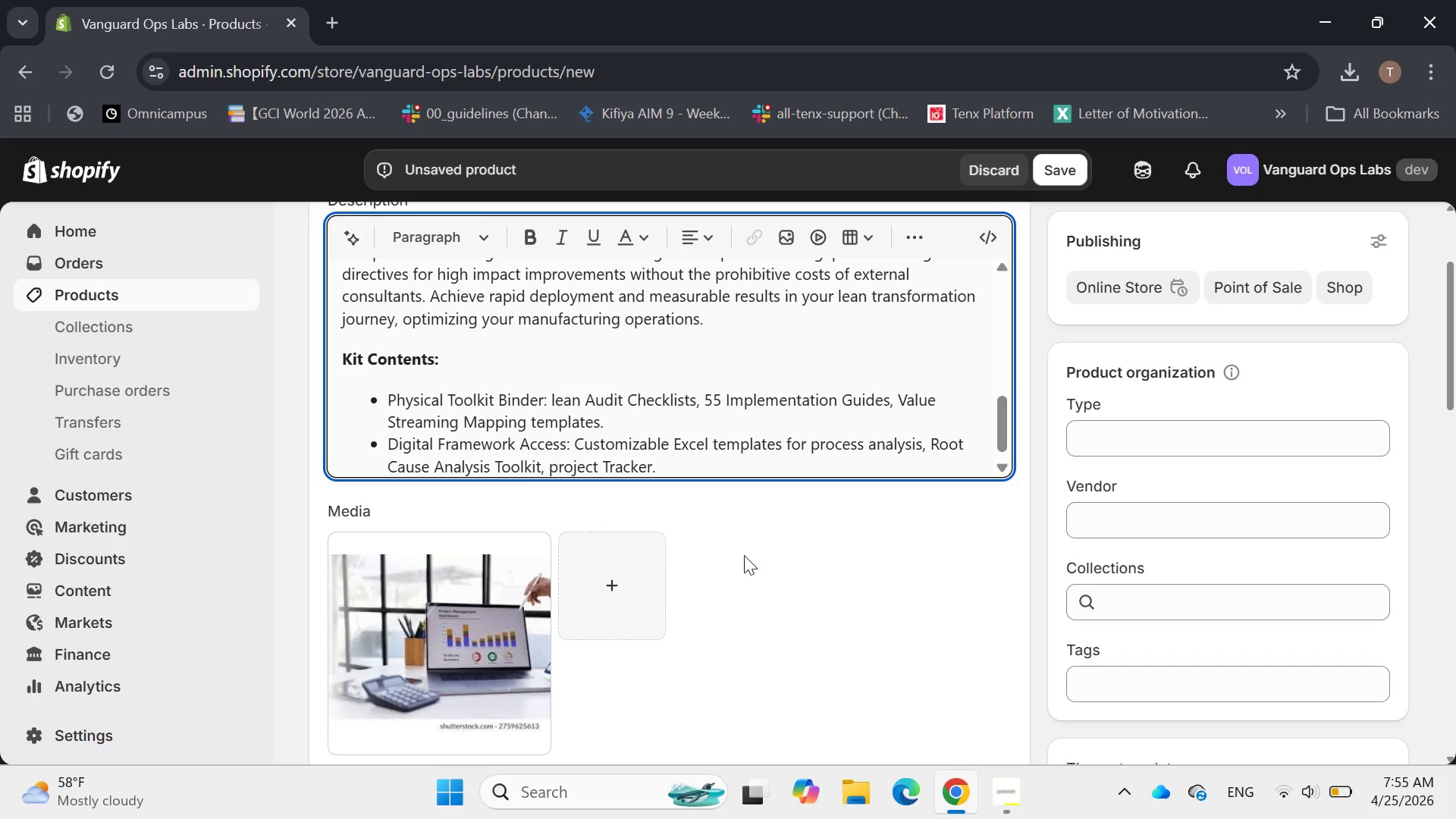 
key(Backspace)
 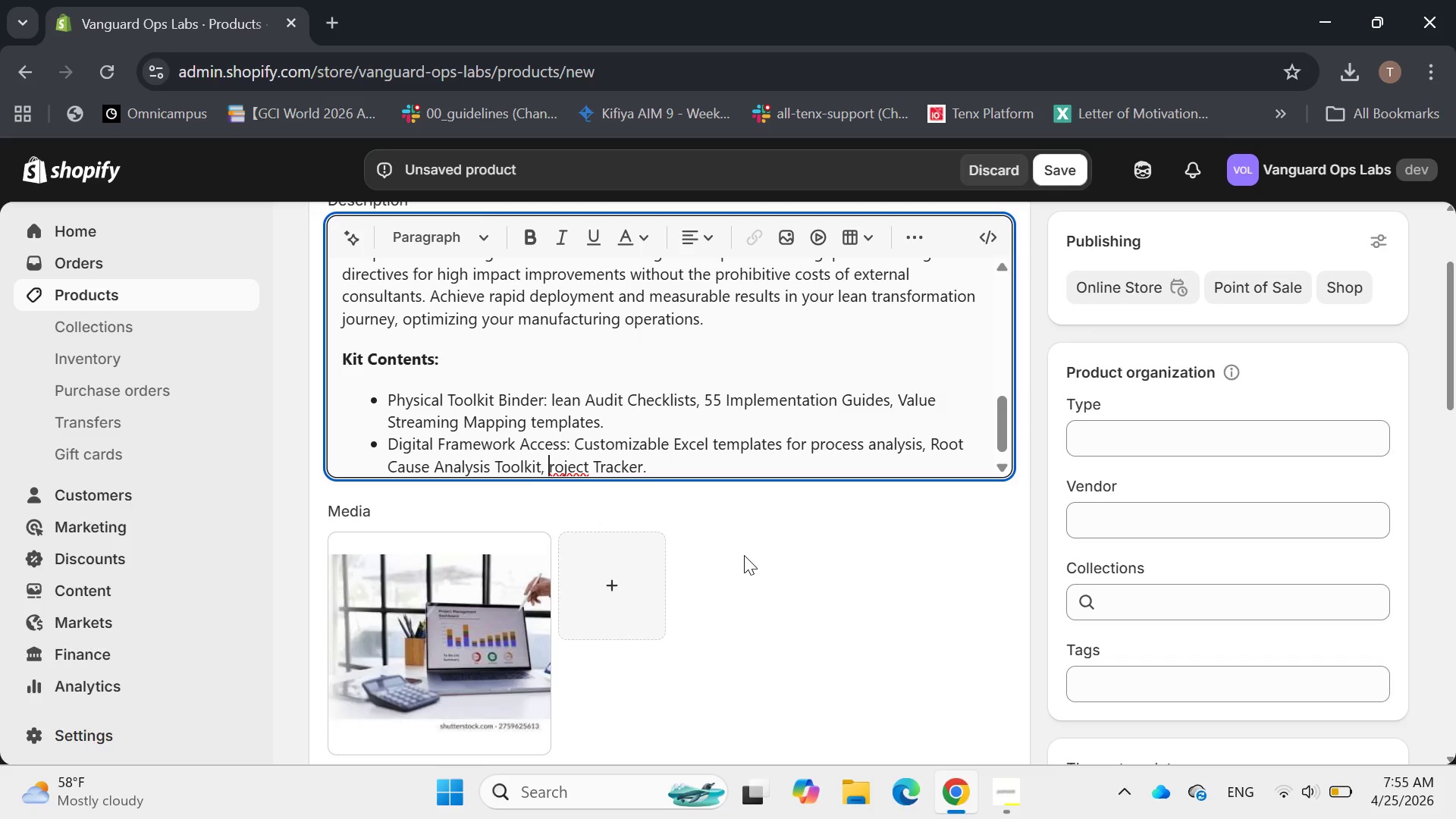 
key(Shift+ShiftLeft)
 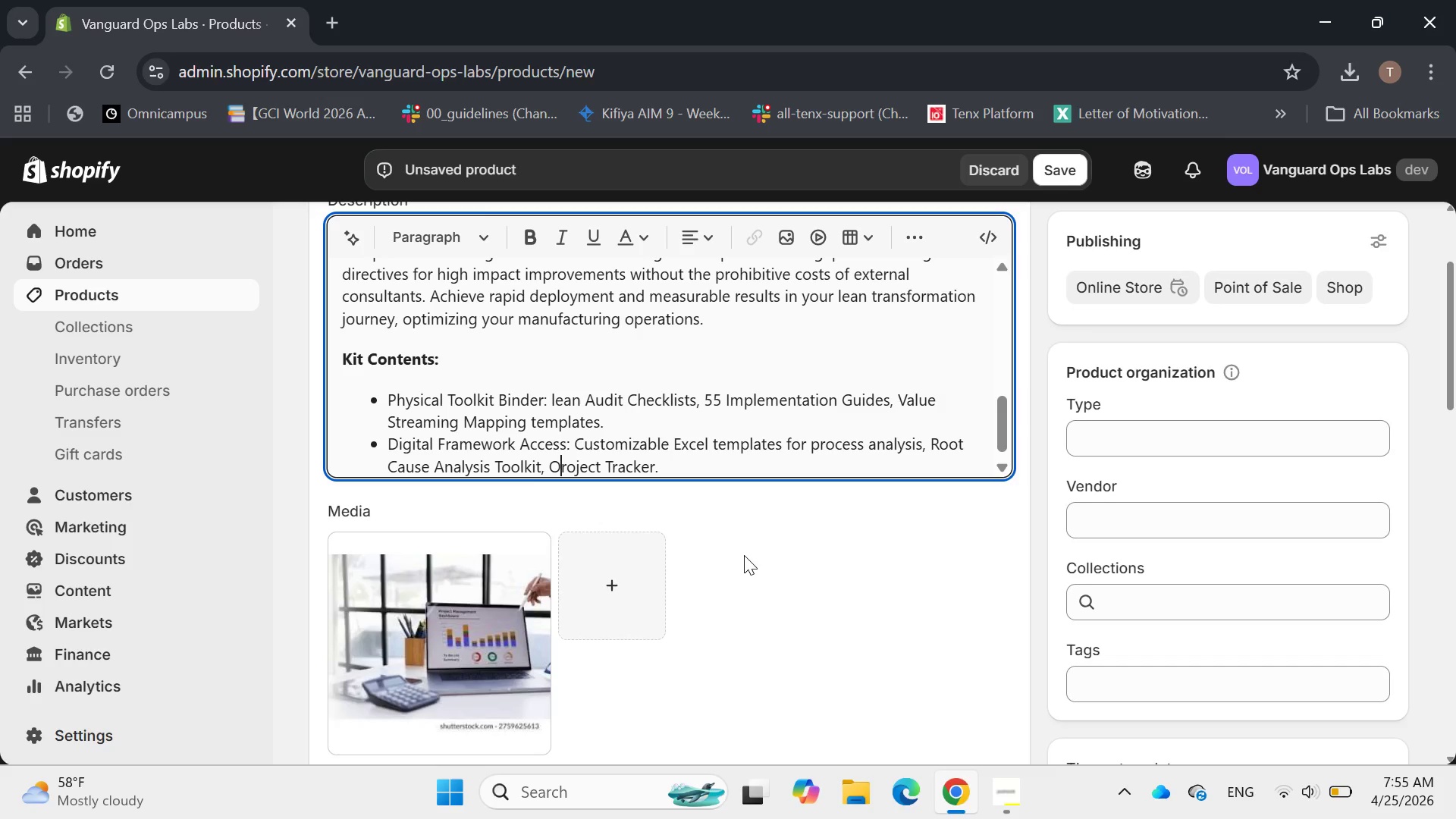 
key(Shift+O)
 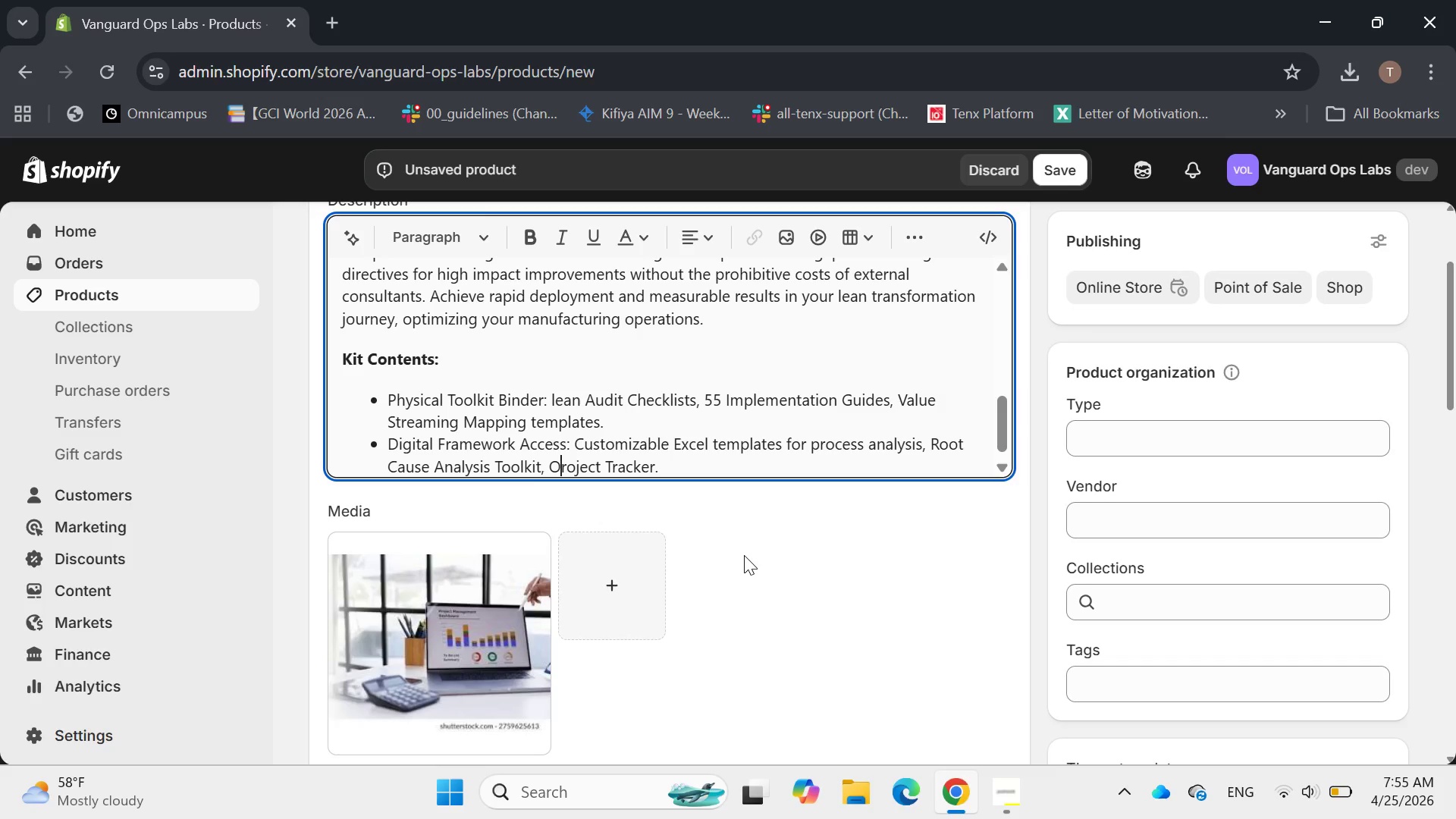 
key(Backspace)
 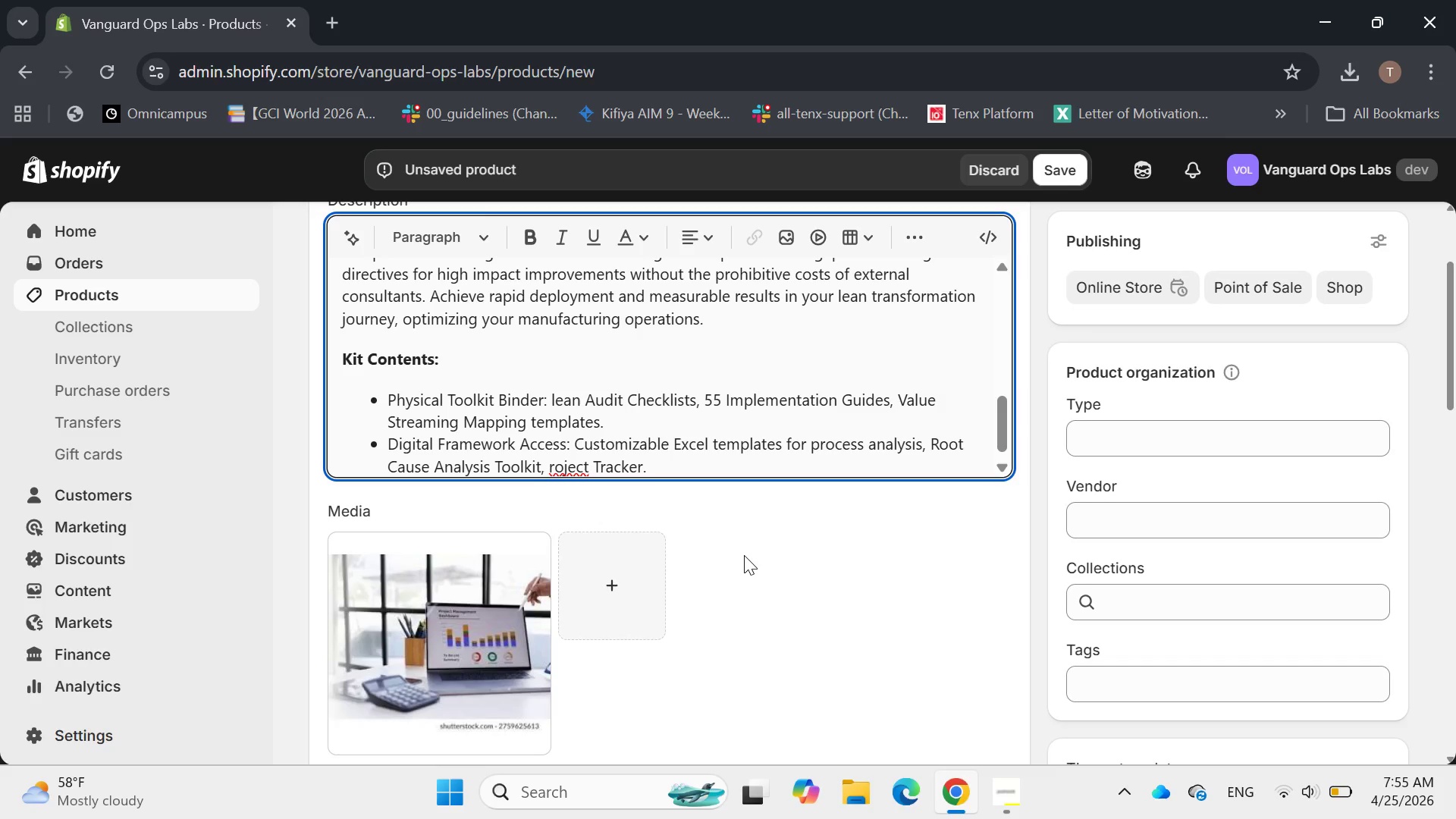 
key(Shift+ShiftLeft)
 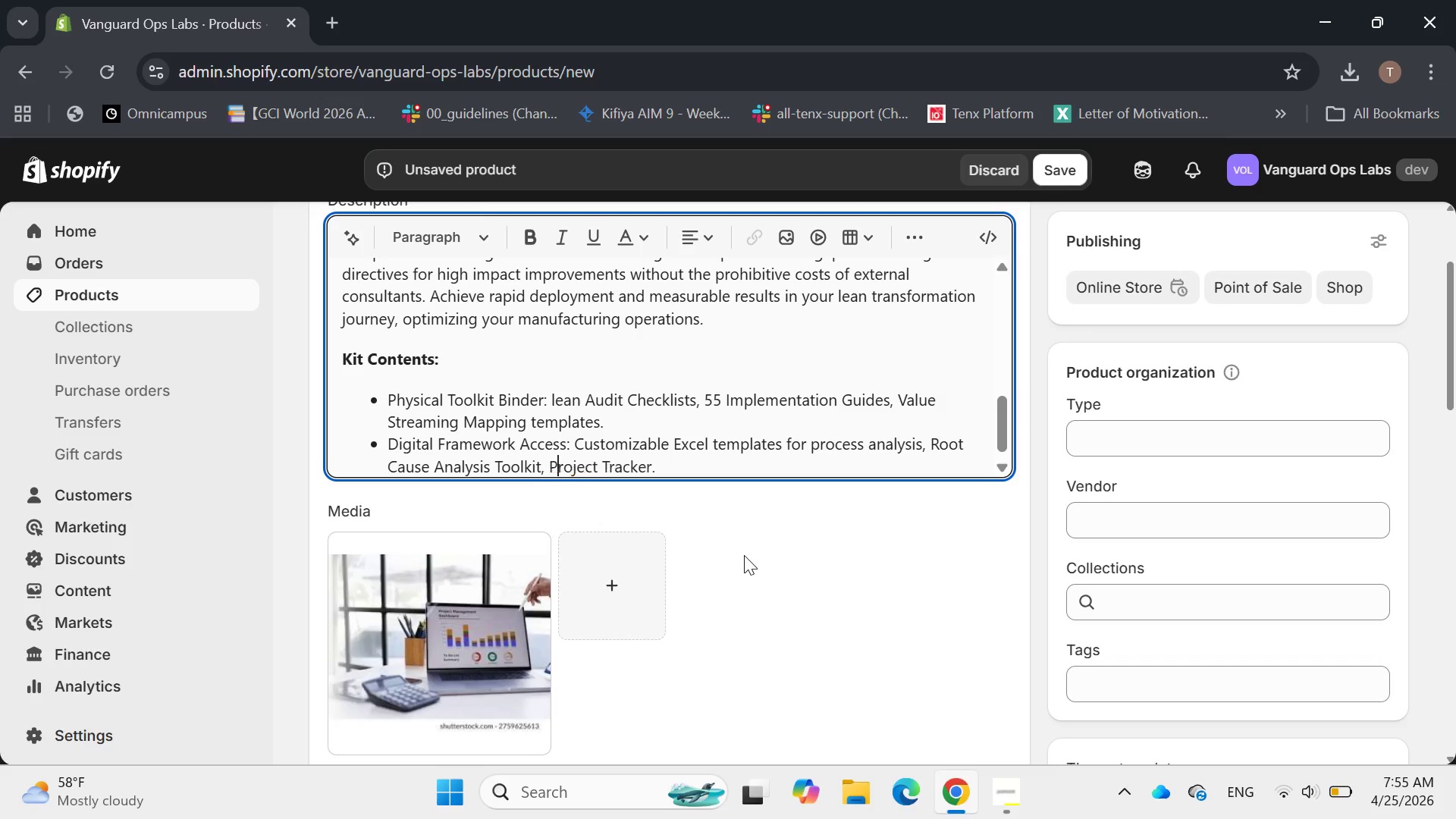 
key(Shift+P)
 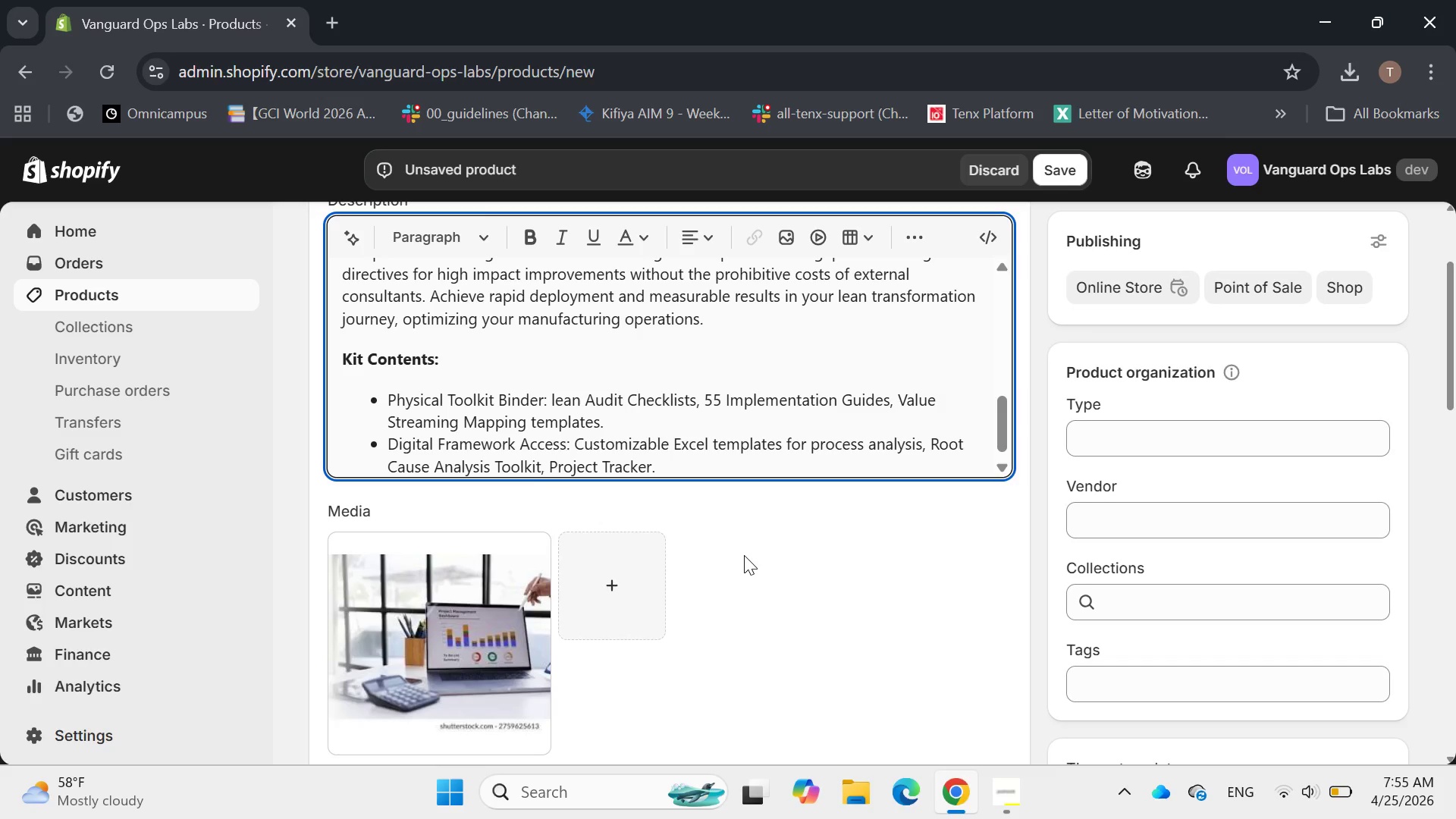 
hold_key(key=ArrowRight, duration=0.89)
 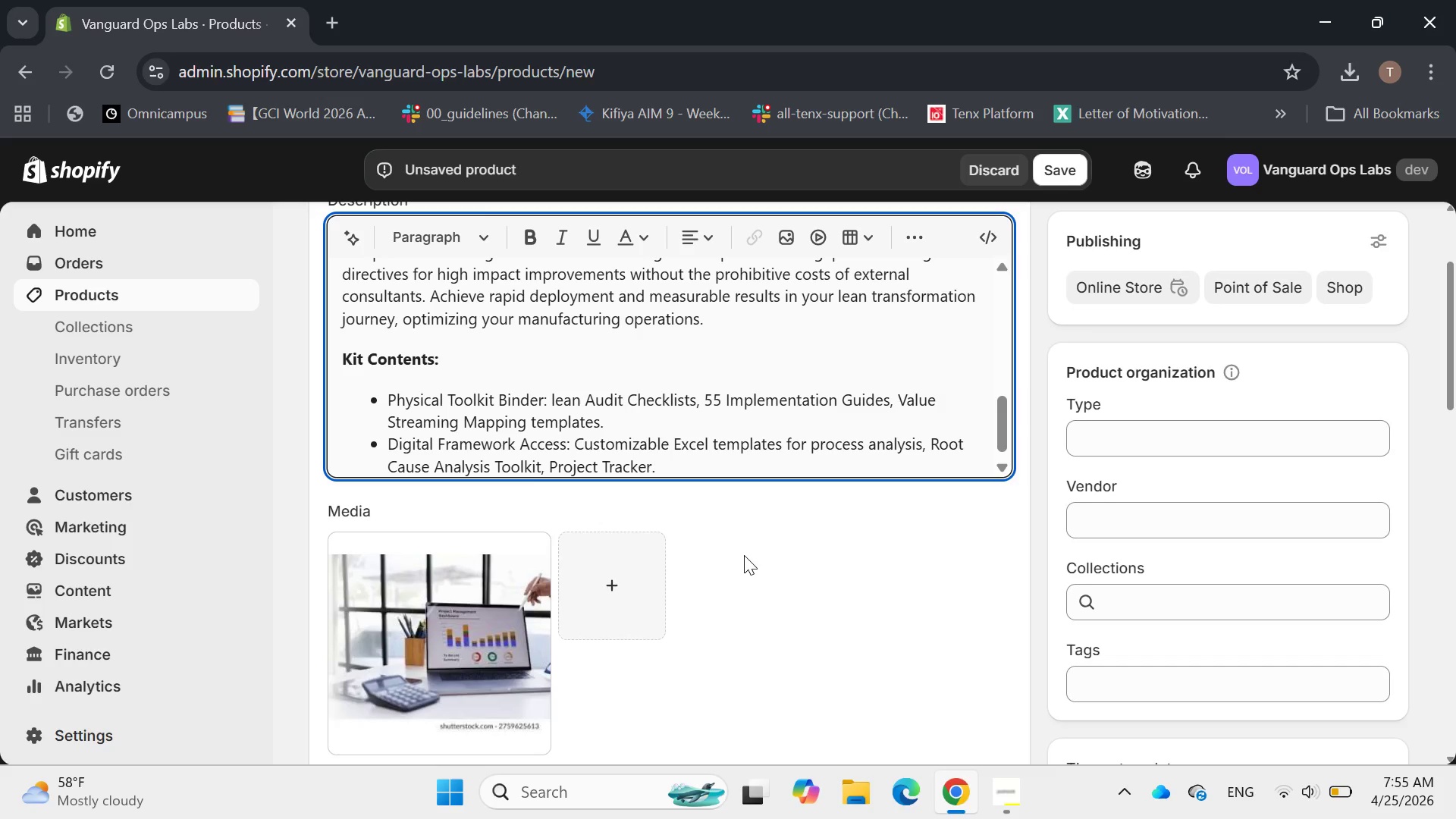 
key(Enter)
 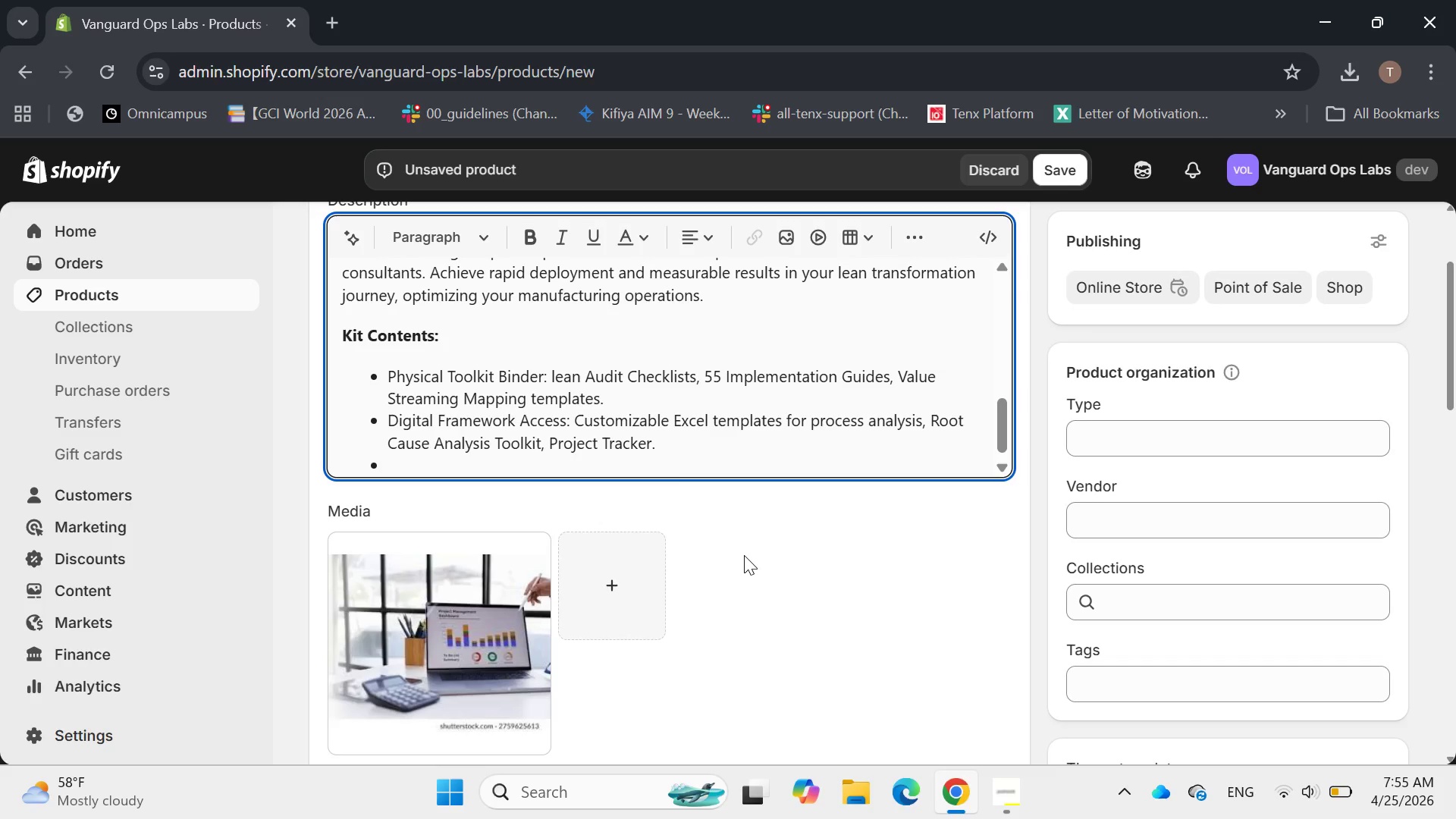 
type(Online tra)
key(Backspace)
key(Backspace)
key(Backspace)
type(Training Module )
key(Backspace)
type(: "Conducting an effective Lean Audit"())
 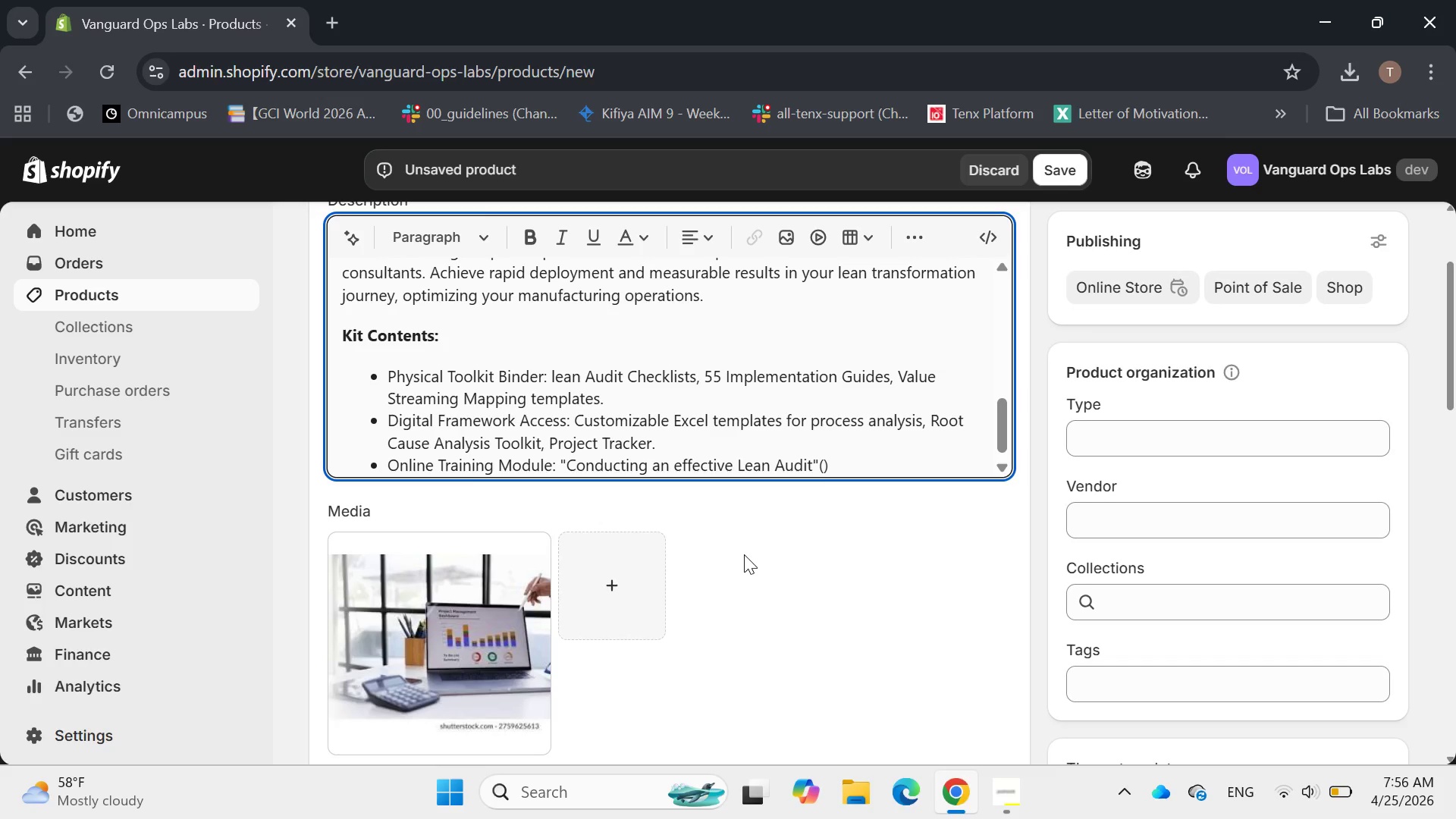 
key(ArrowLeft)
 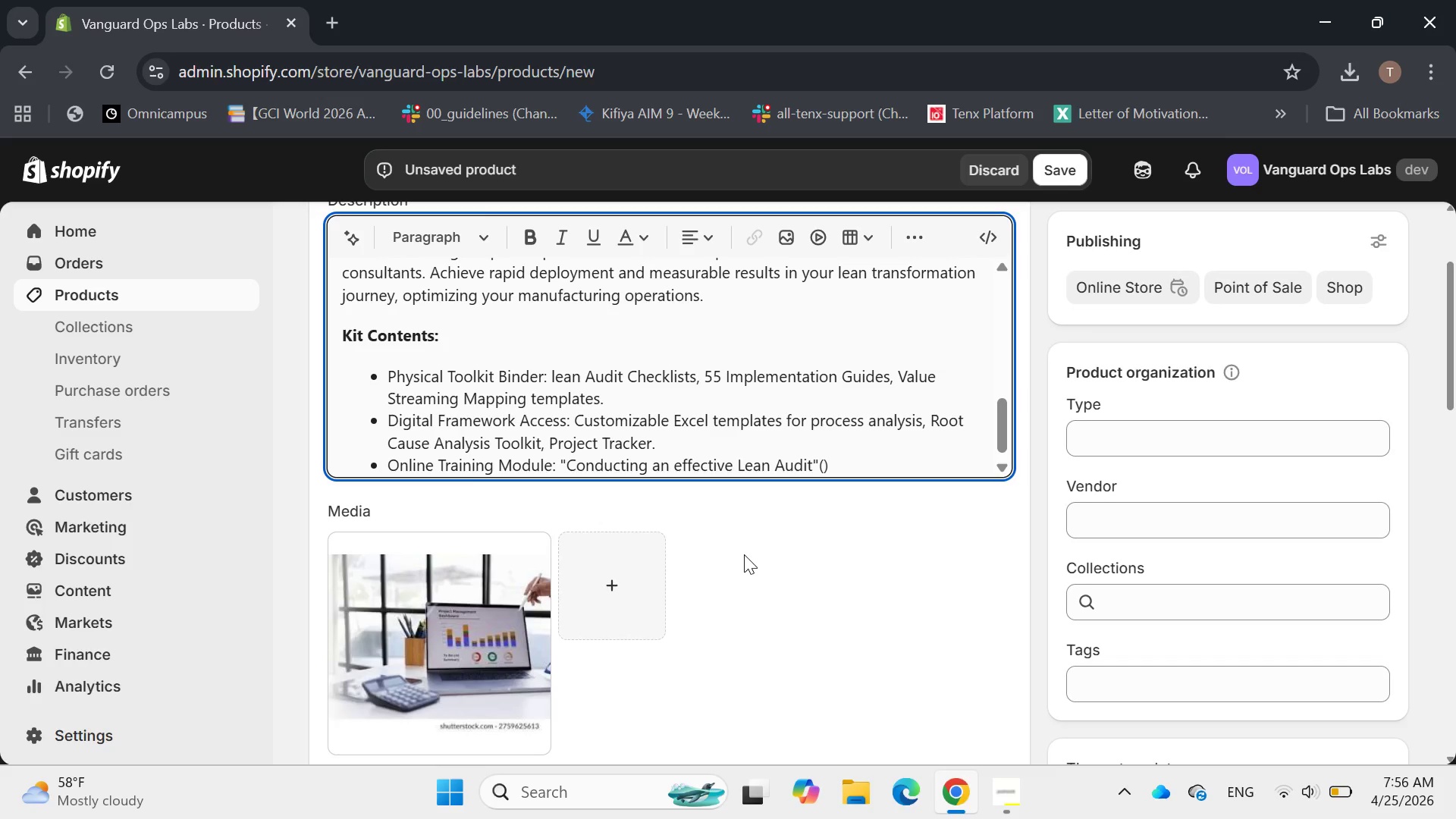 
type(2 hour)
 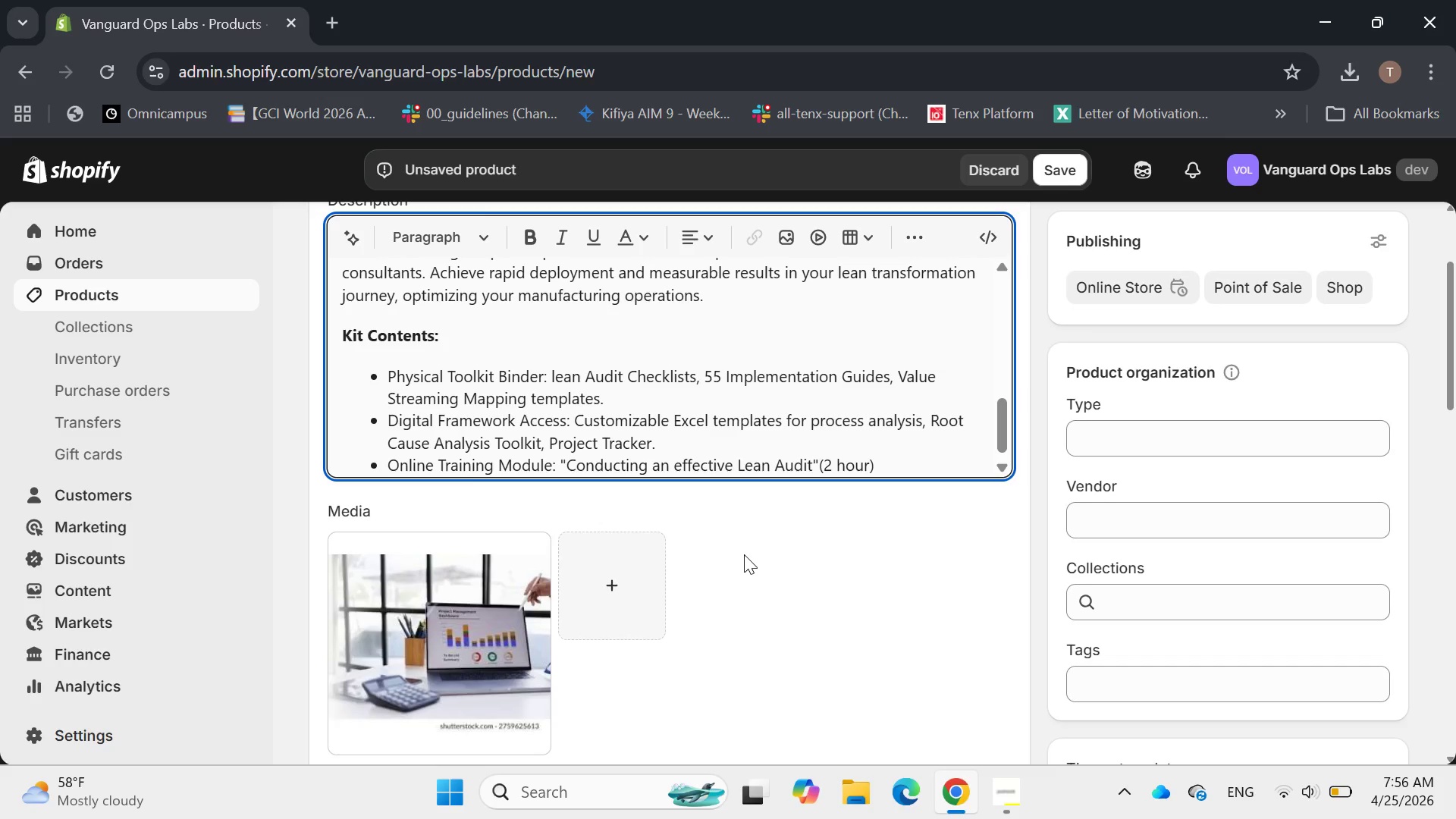 
key(ArrowLeft)
 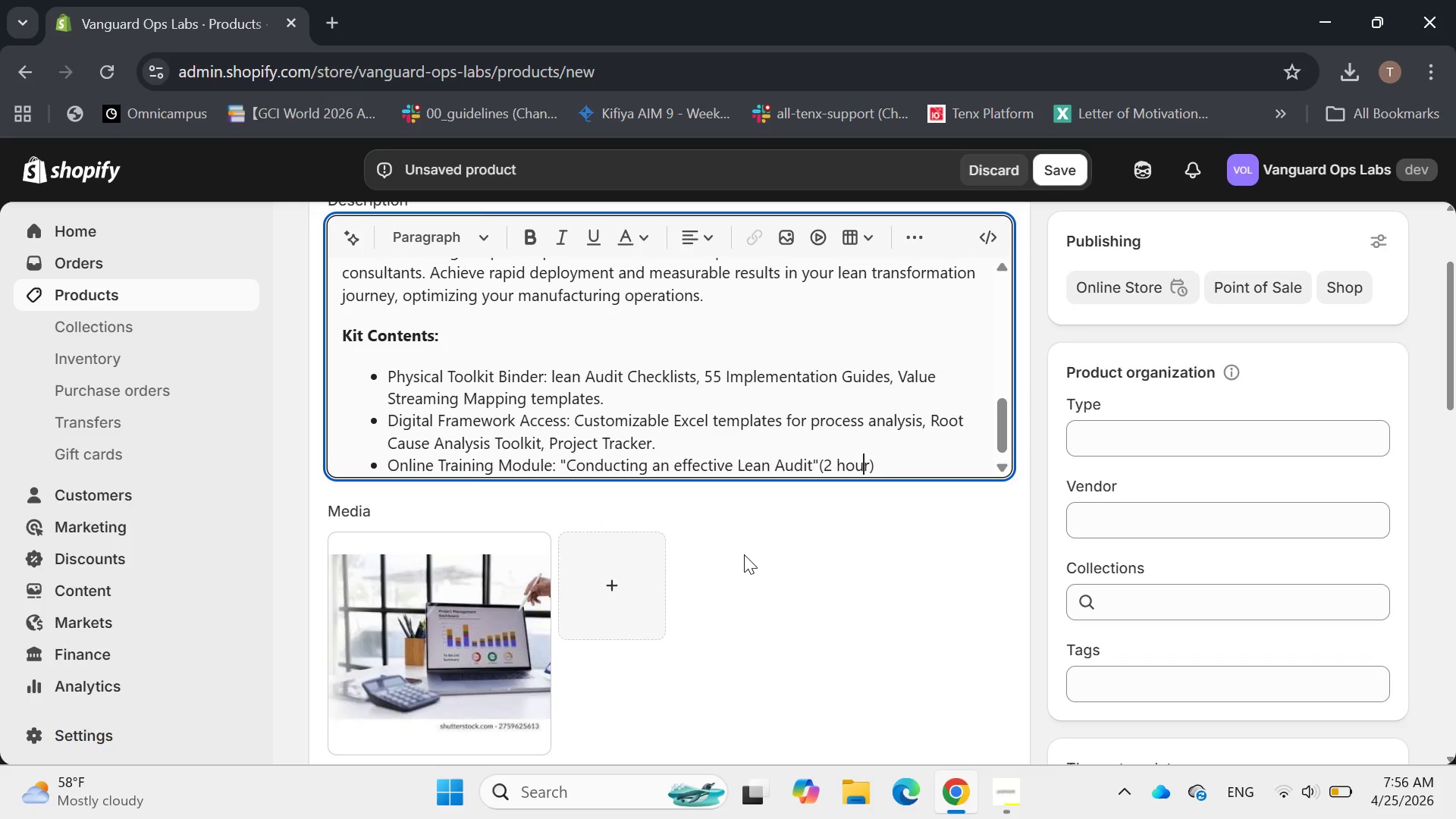 
key(ArrowLeft)
 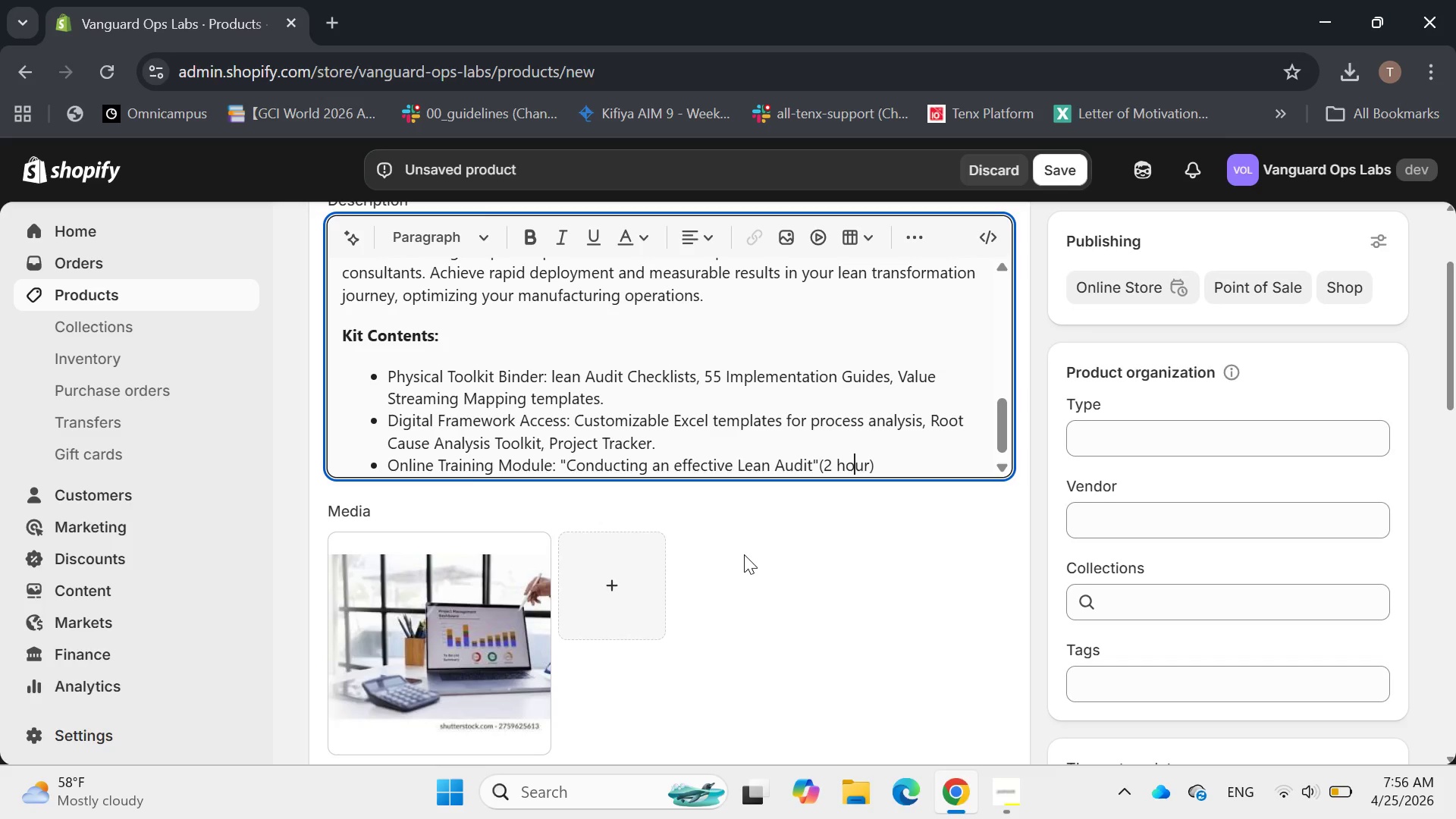 
key(ArrowLeft)
 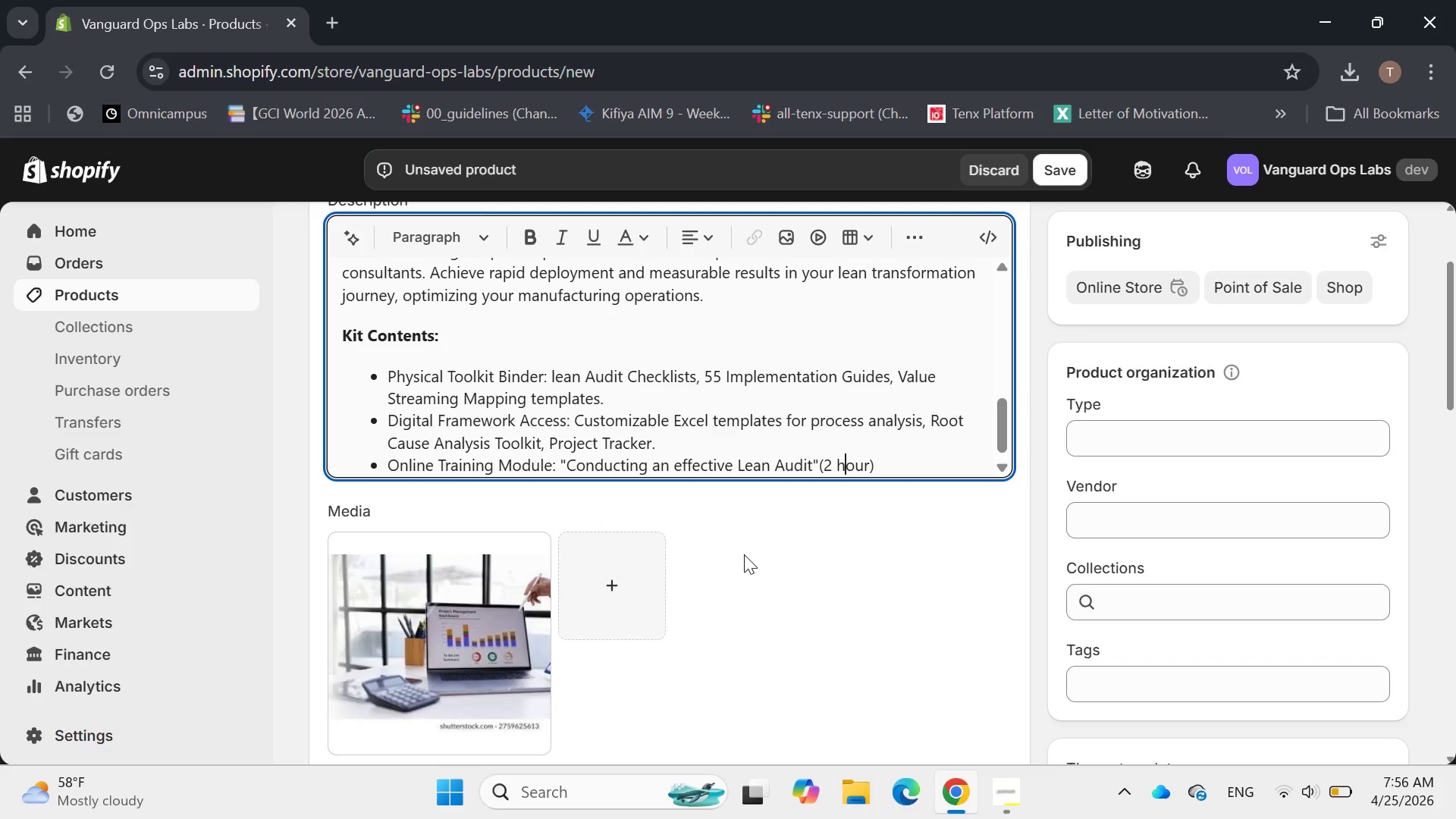 
key(ArrowLeft)
 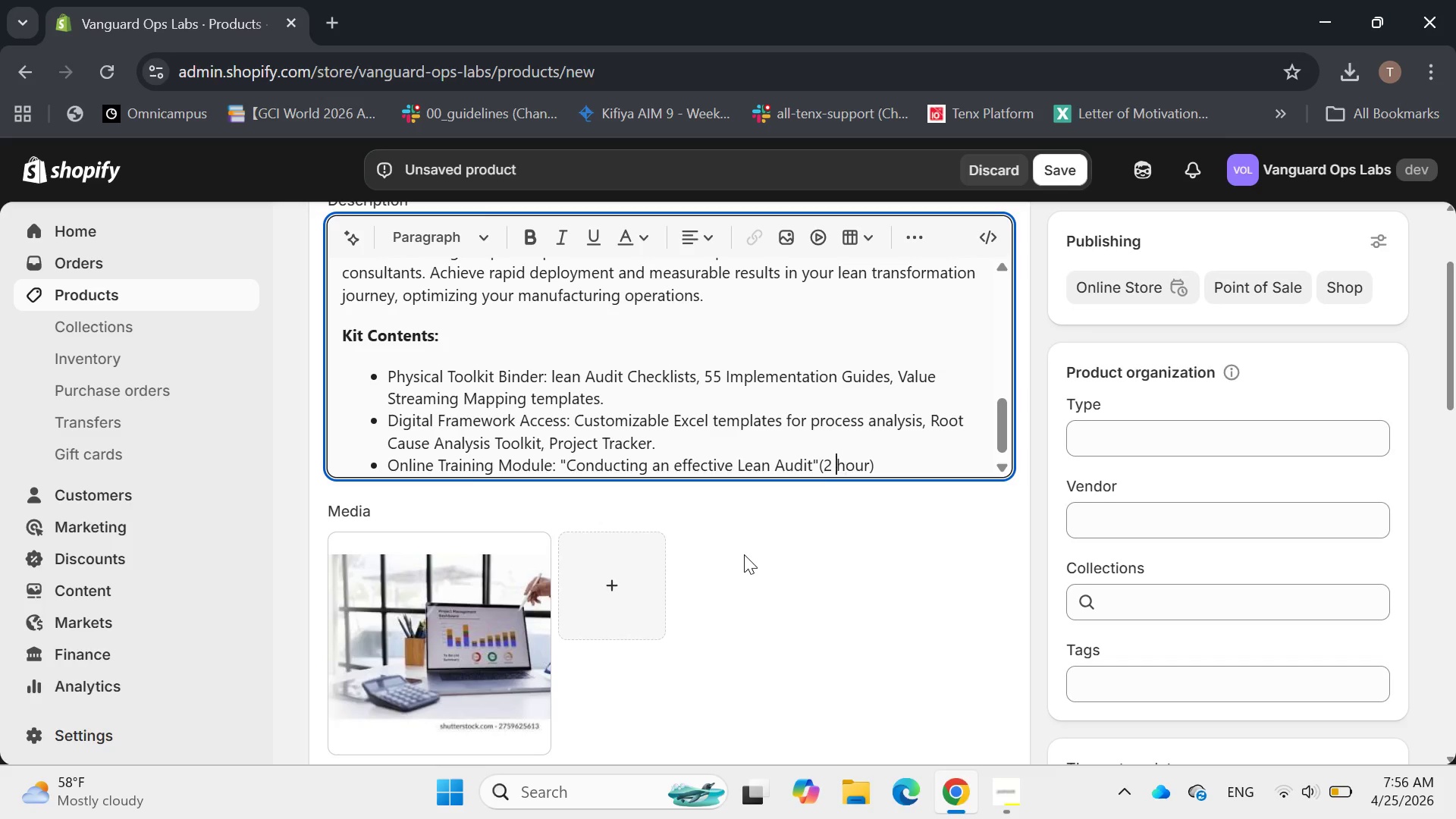 
key(ArrowLeft)
 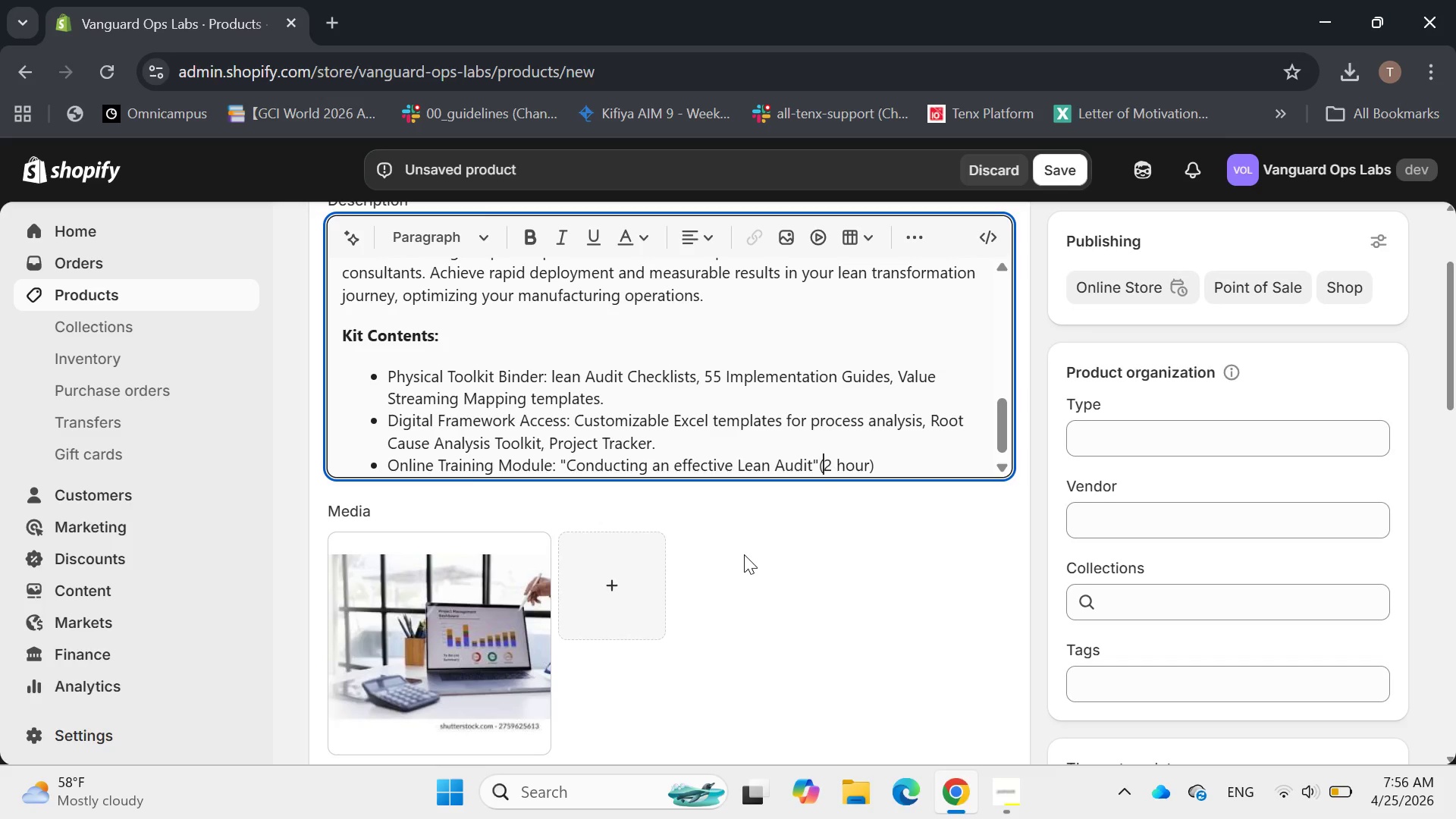 
key(ArrowLeft)
 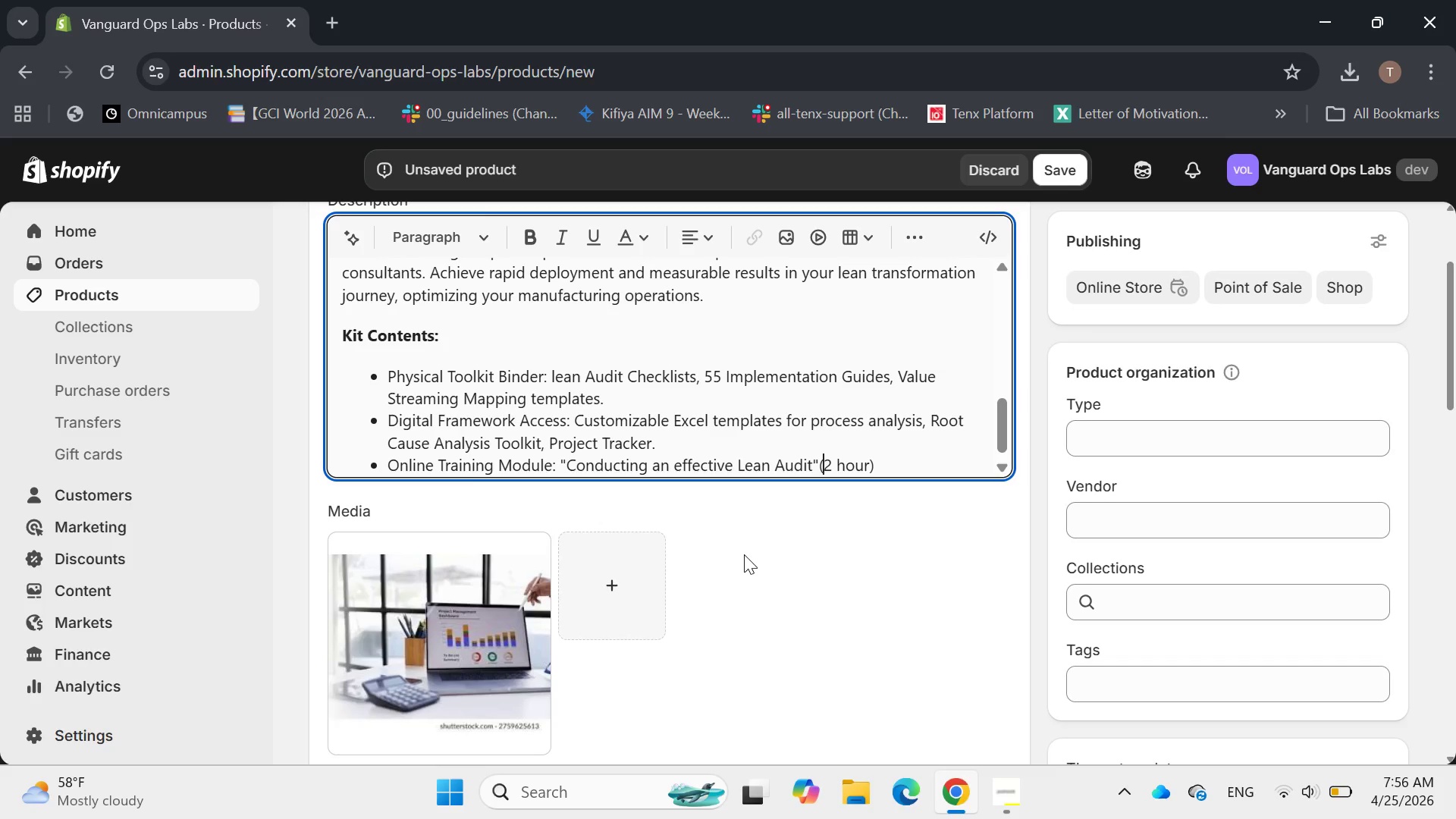 
key(ArrowLeft)
 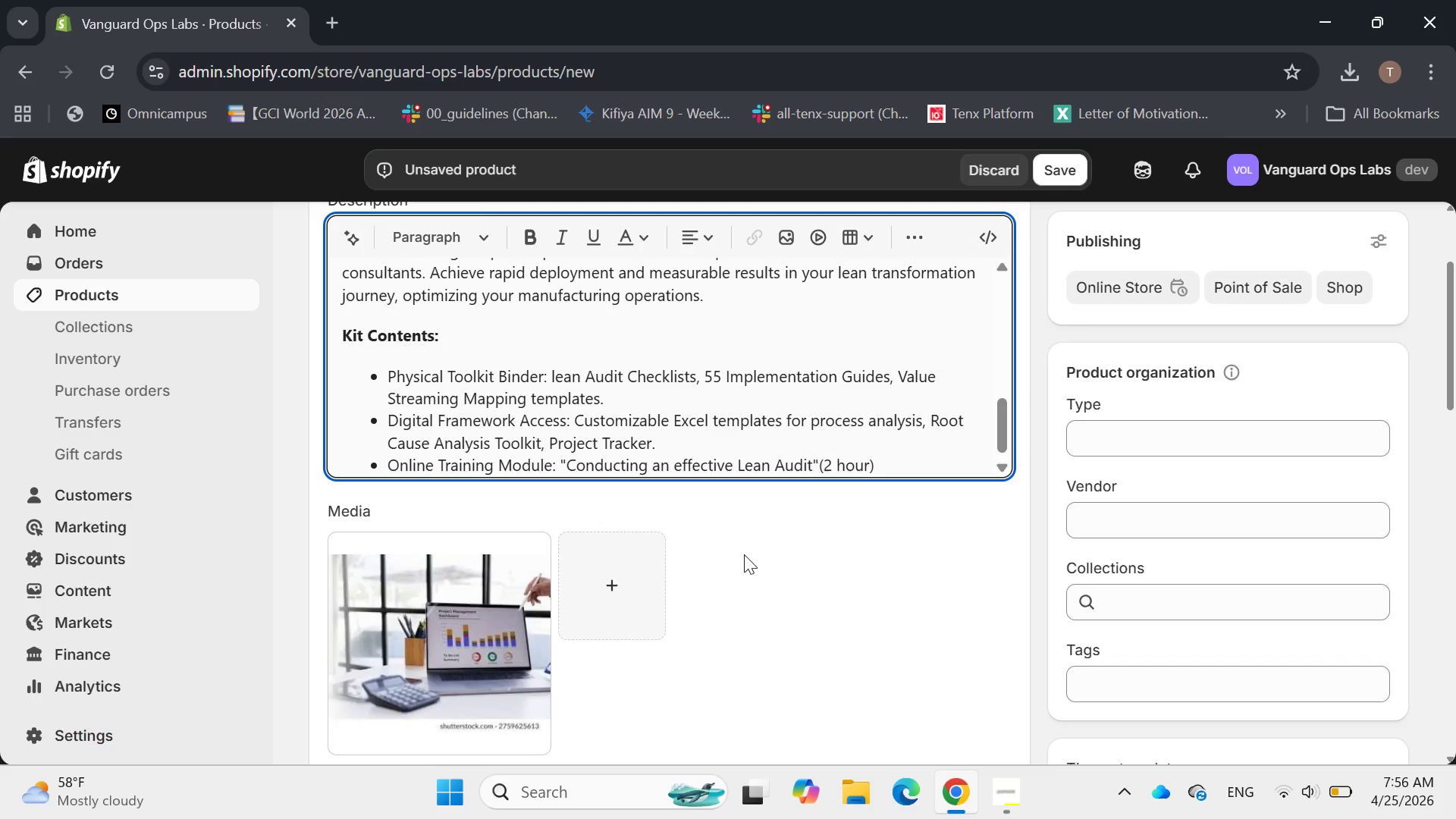 
key(Space)
 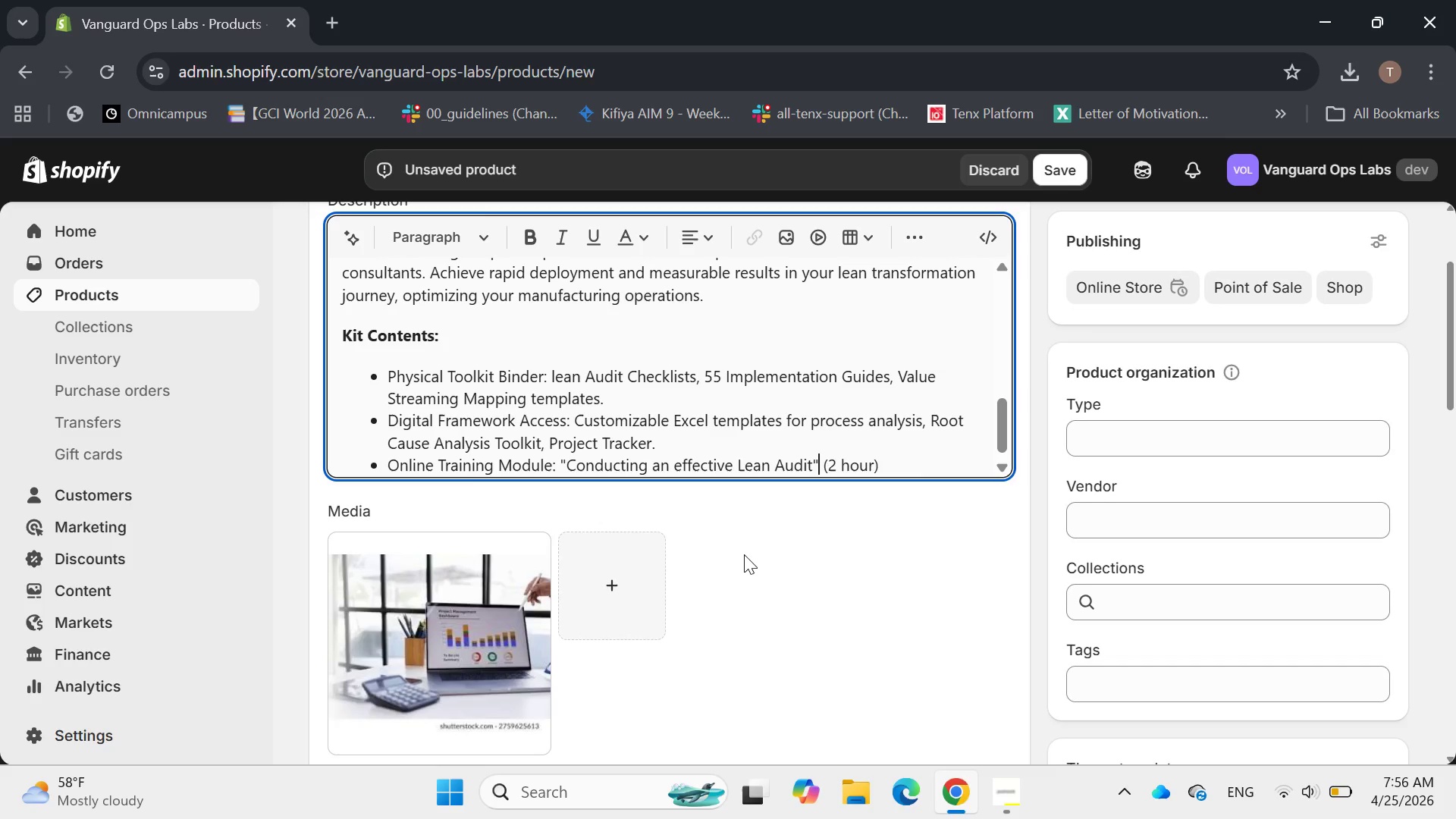 
key(ArrowLeft)
 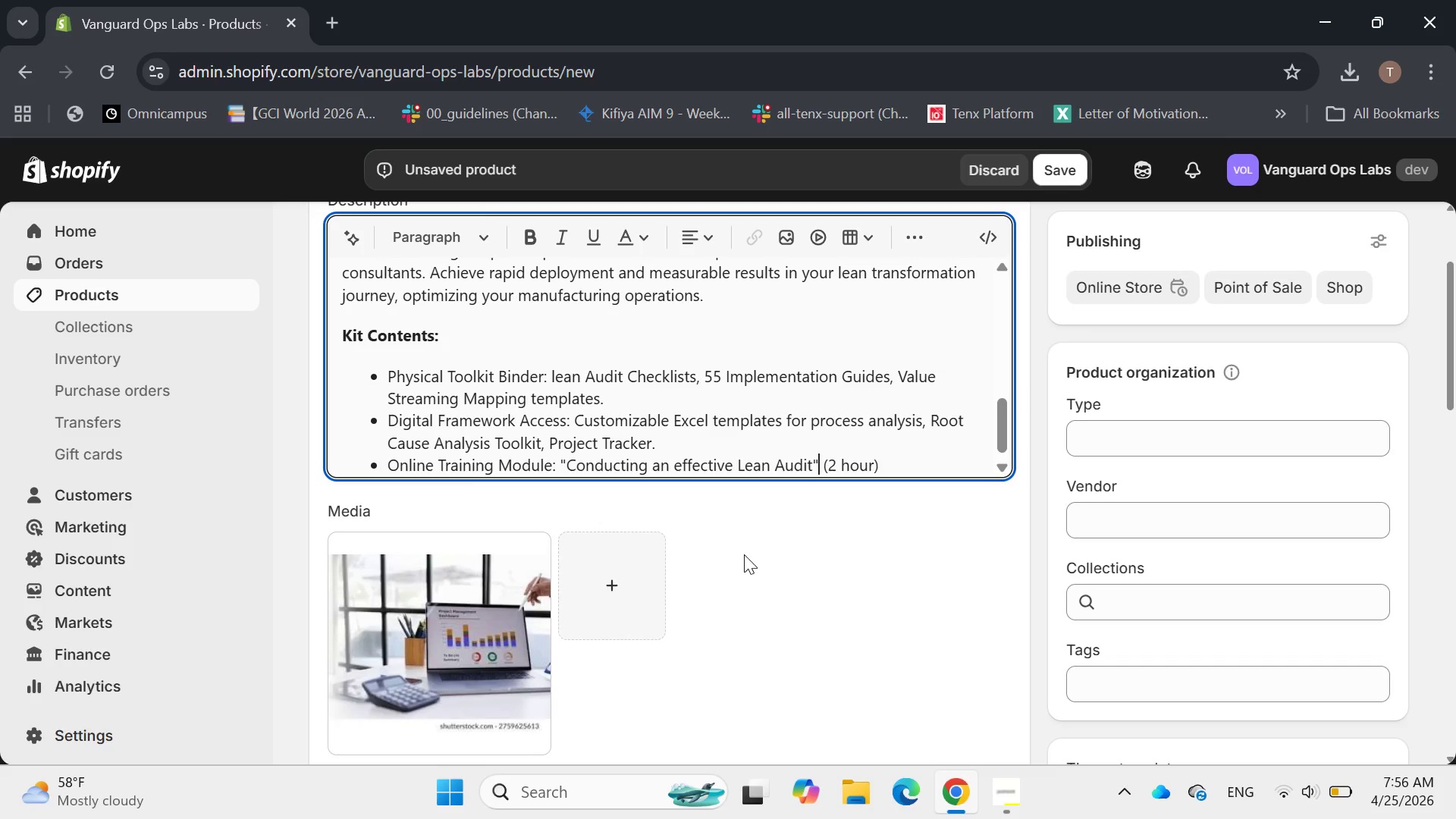 
key(ArrowLeft)
 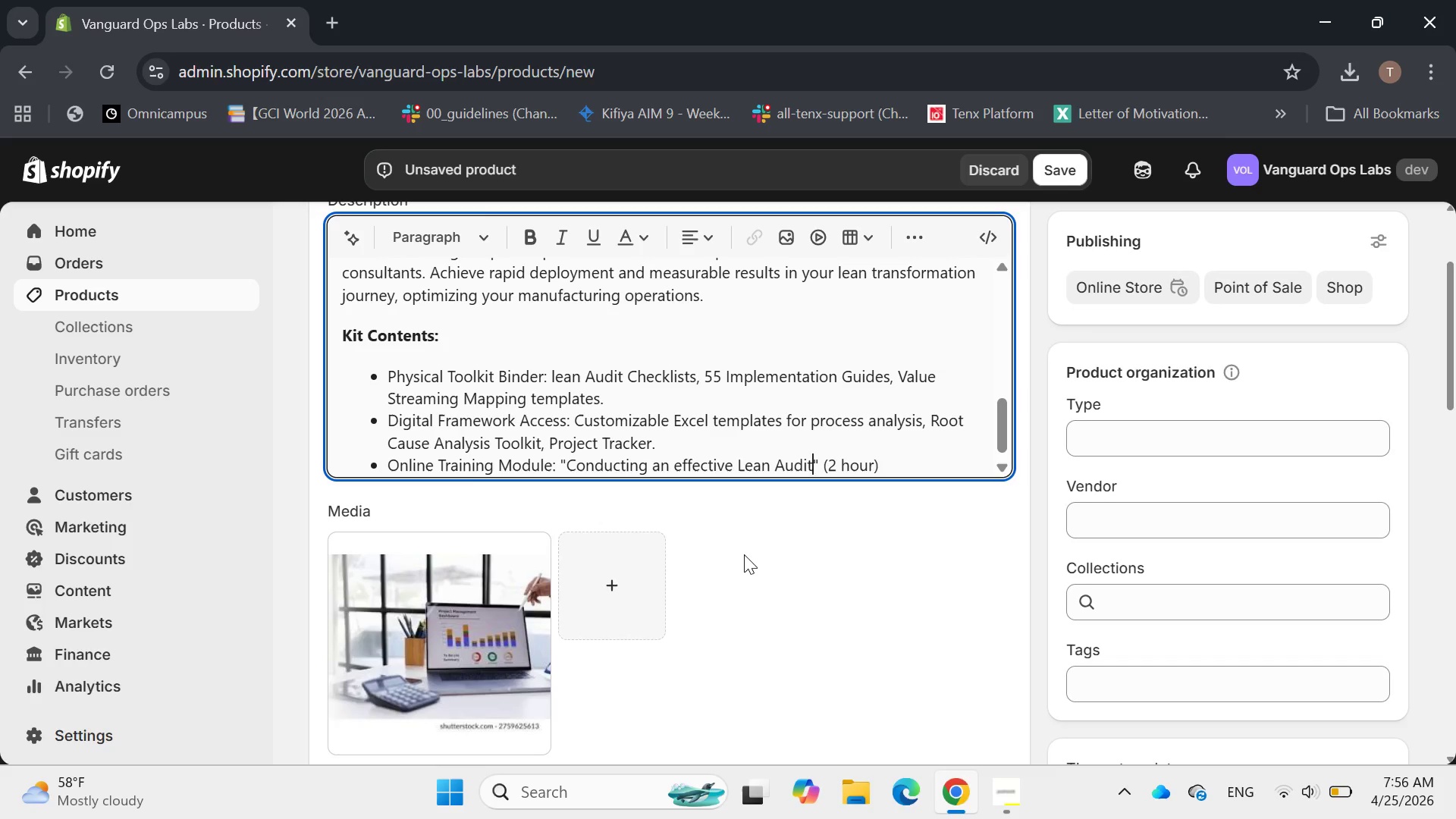 
key(ArrowLeft)
 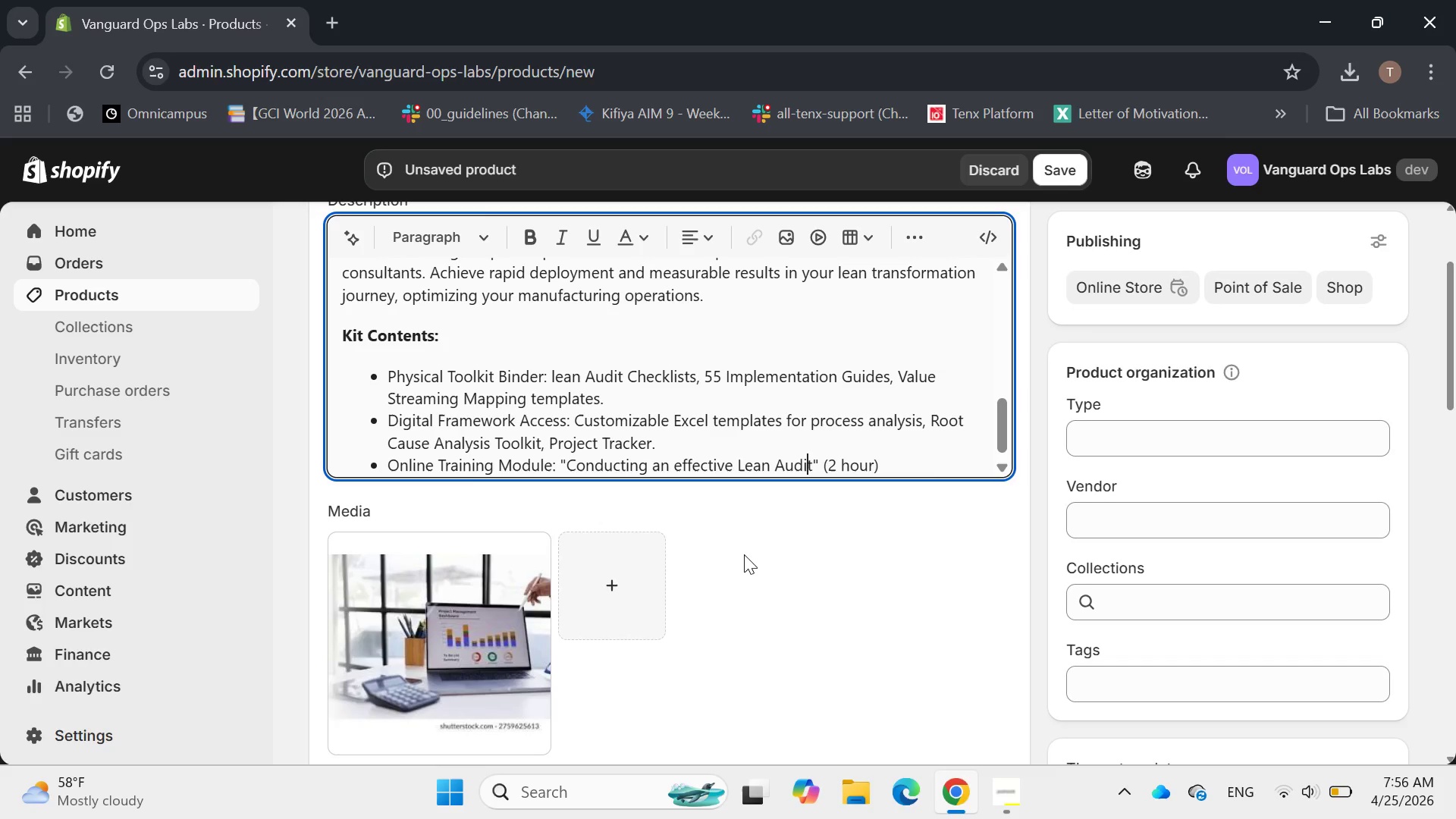 
key(ArrowLeft)
 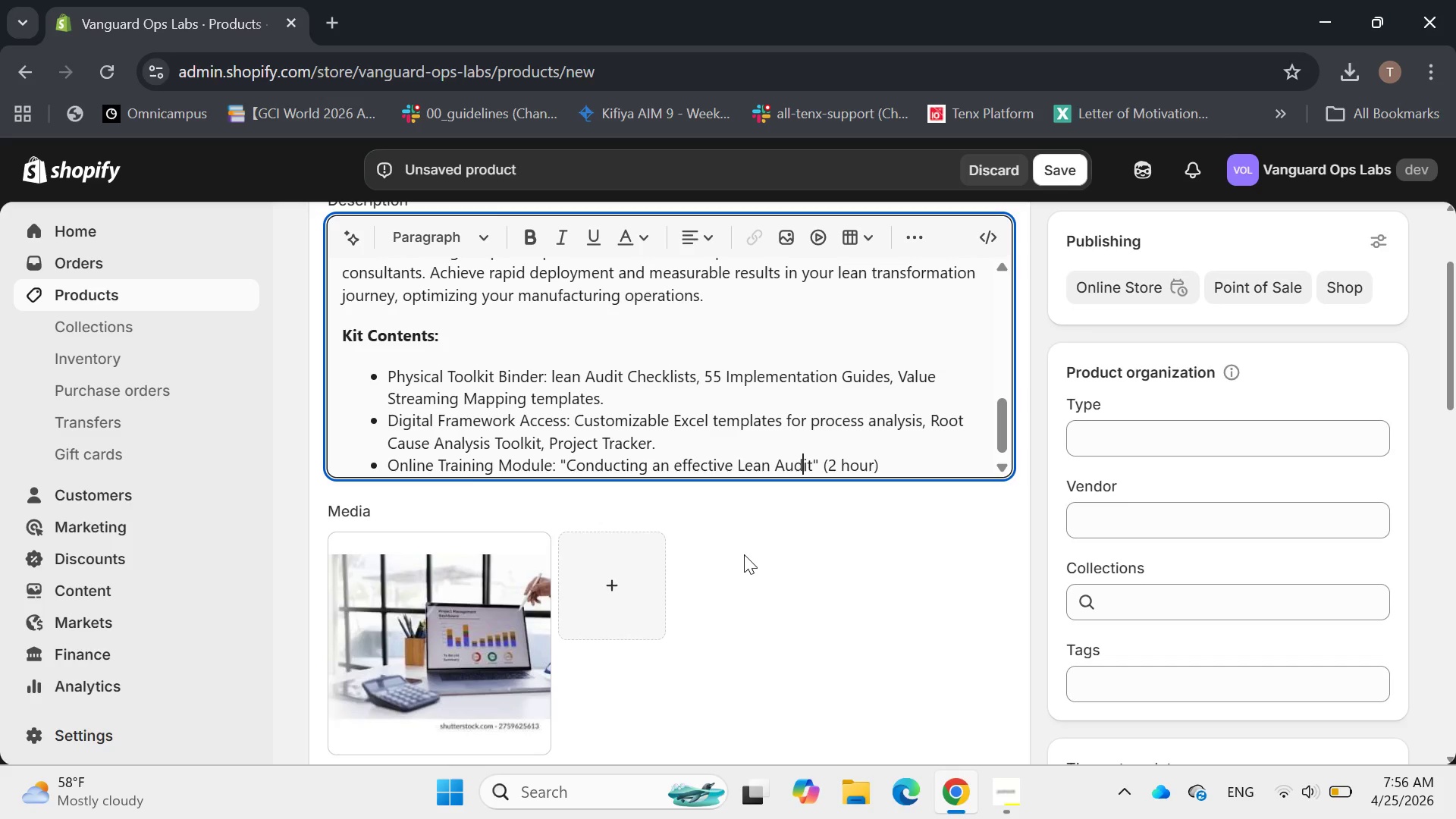 
hold_key(key=ArrowLeft, duration=0.83)
 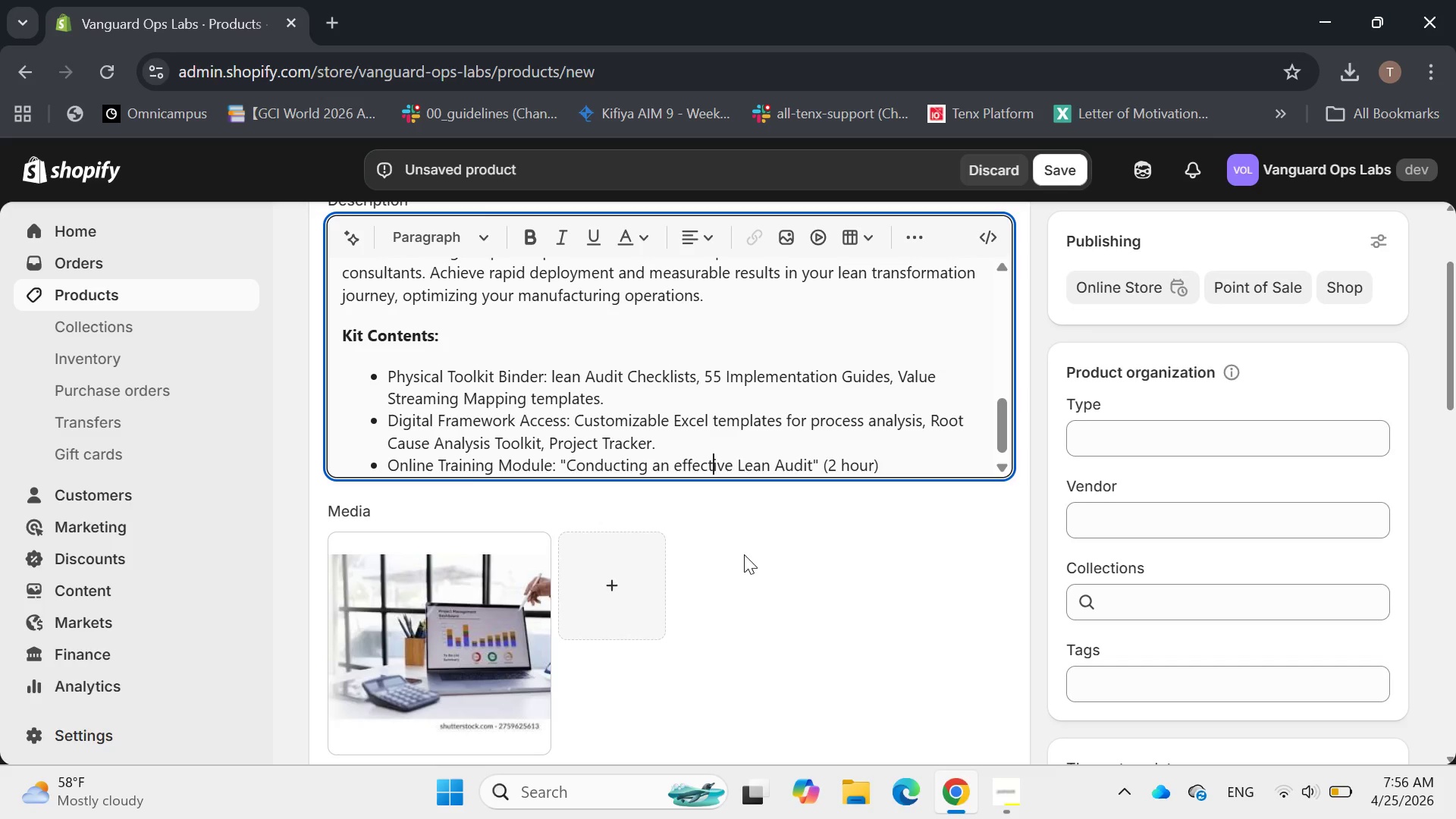 
key(ArrowLeft)
 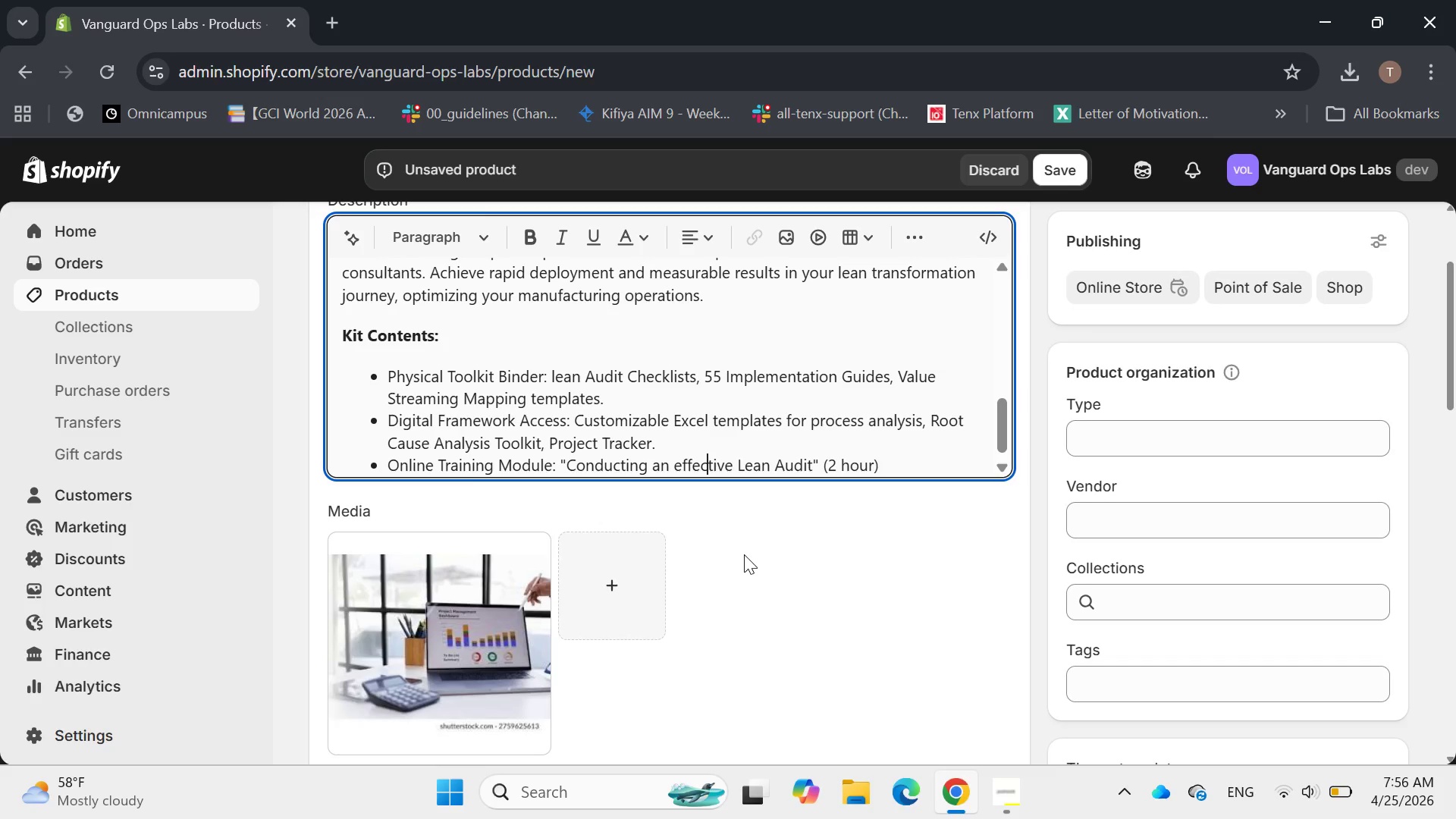 
key(ArrowLeft)
 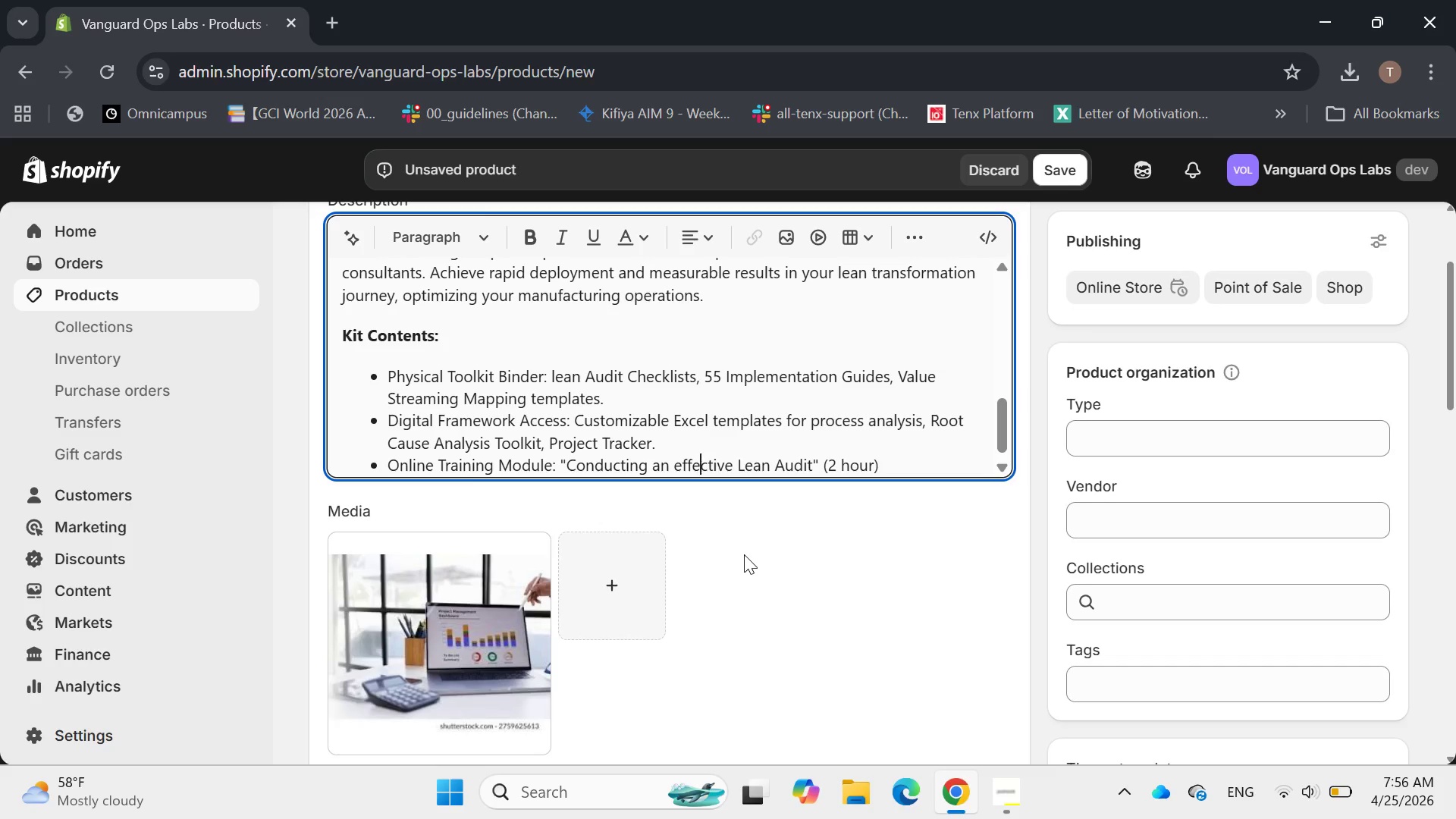 
key(ArrowLeft)
 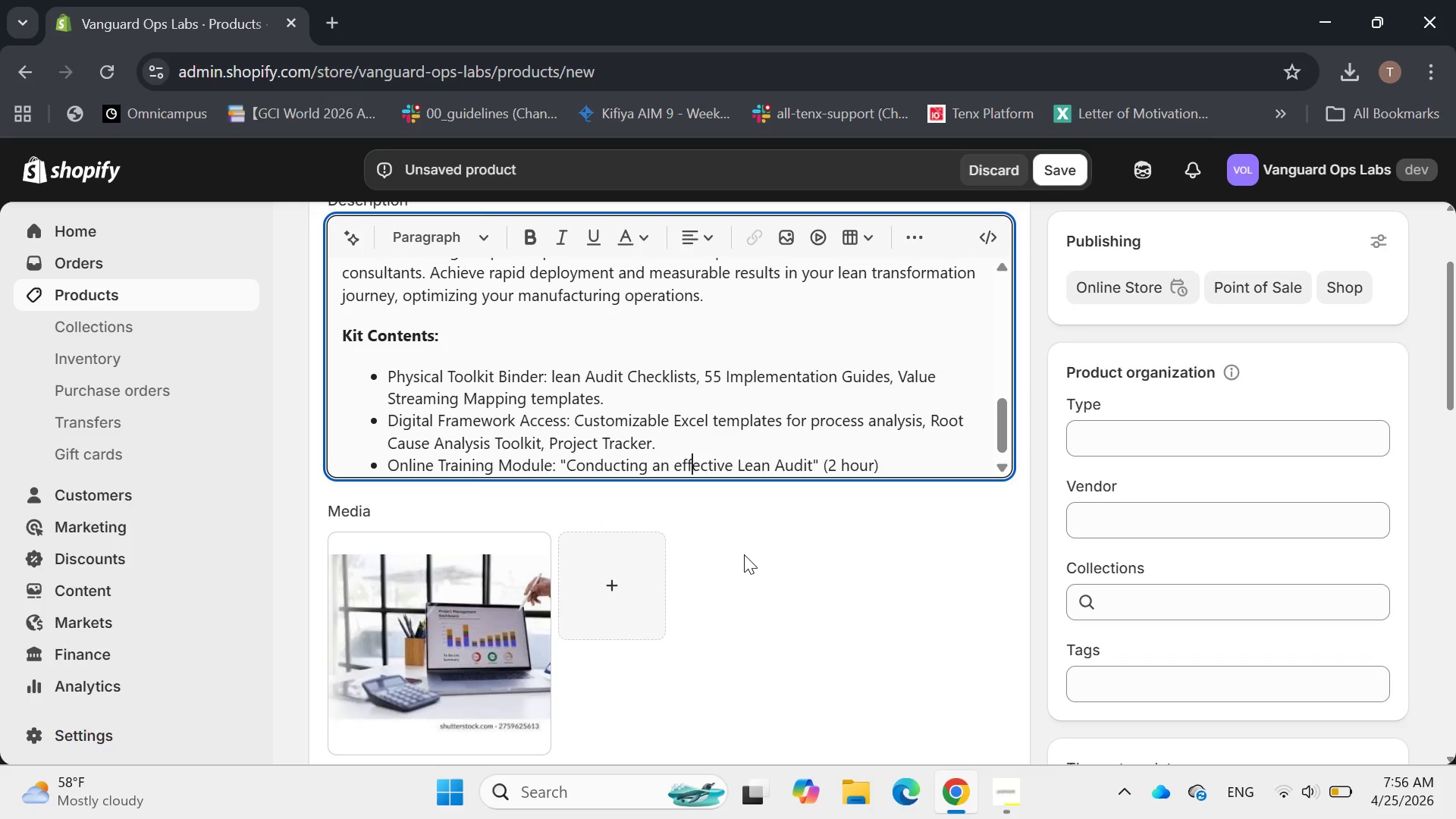 
key(ArrowLeft)
 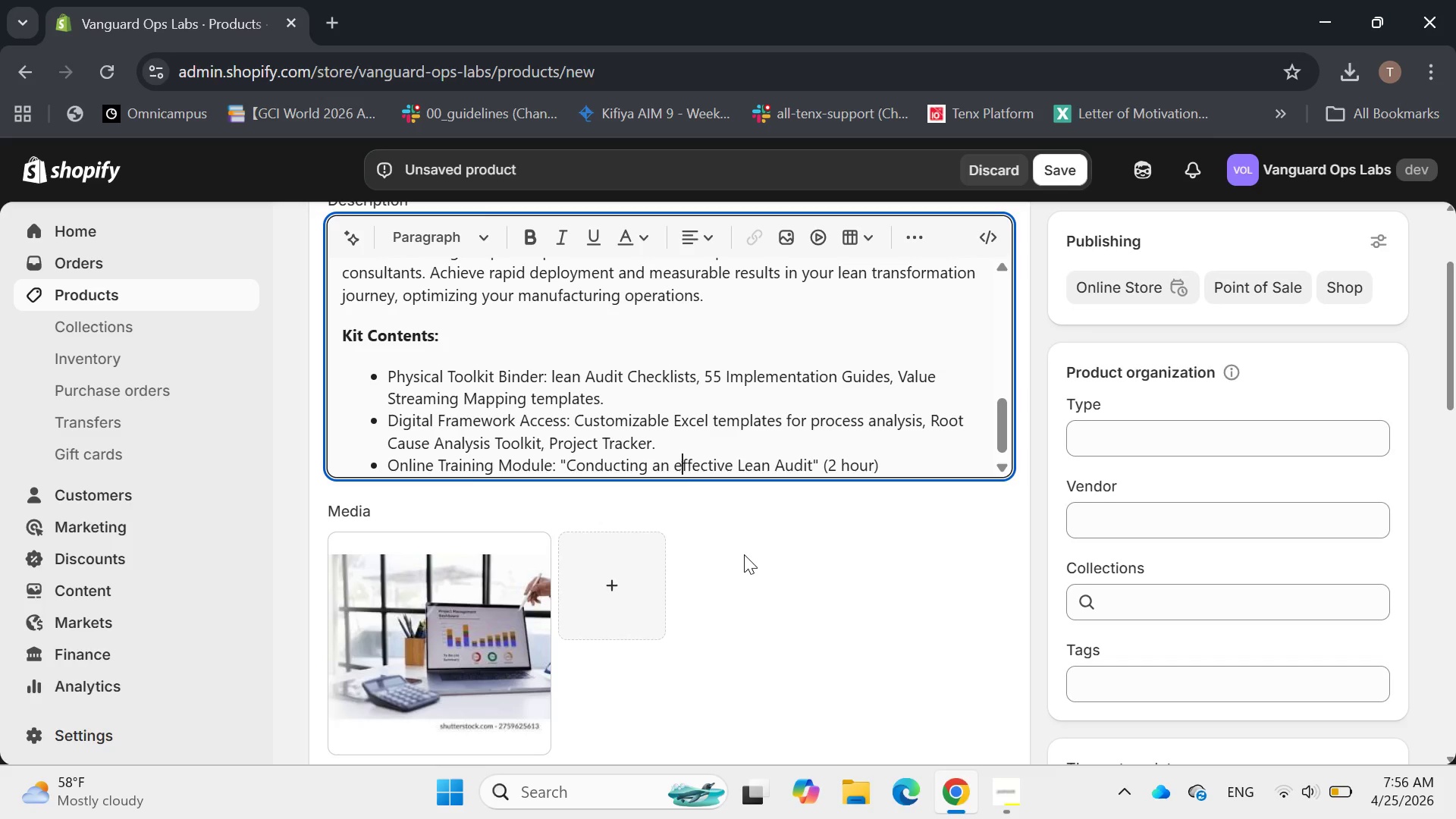 
key(ArrowLeft)
 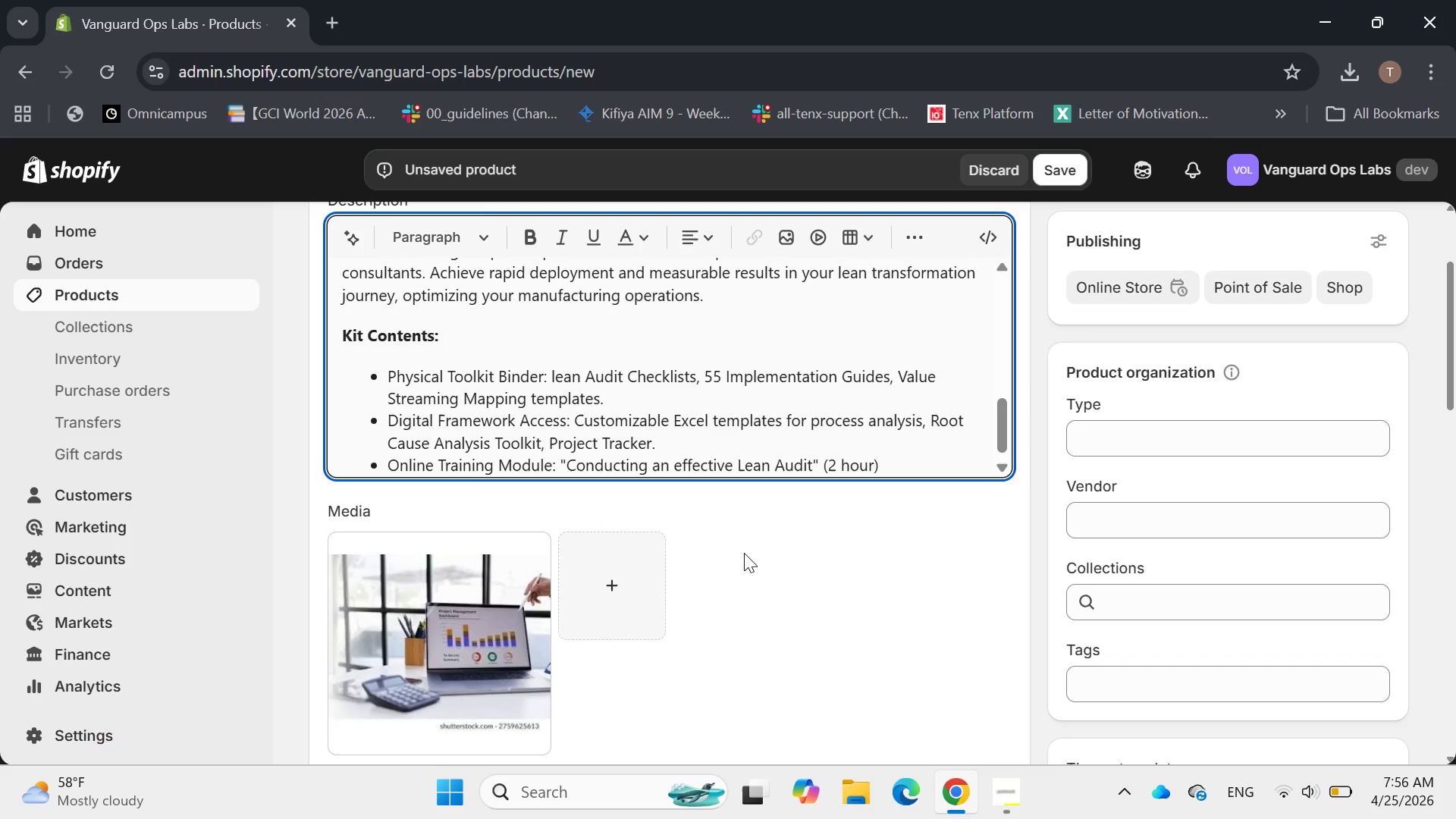 
key(Backspace)
 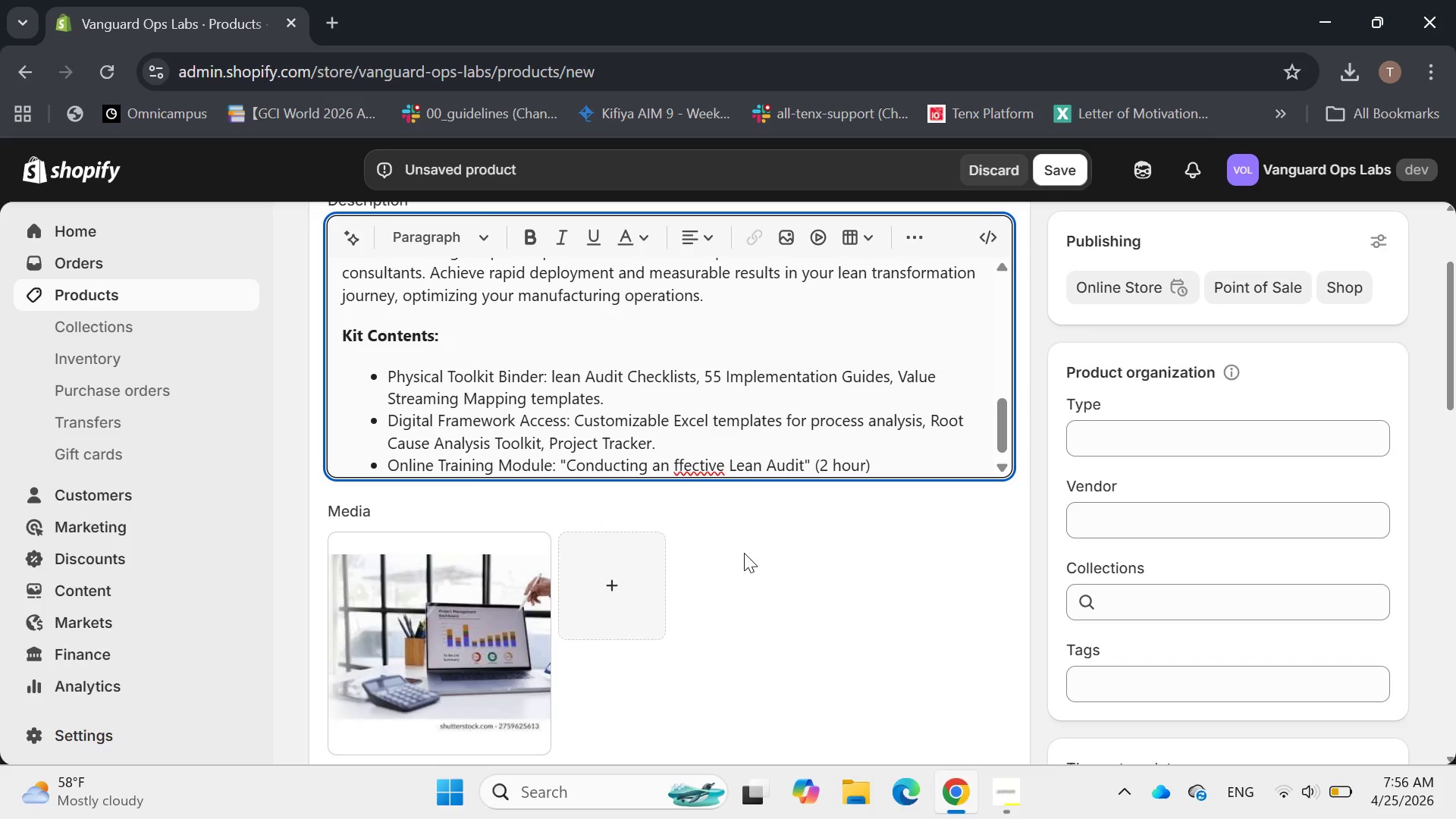 
key(Shift+E)
 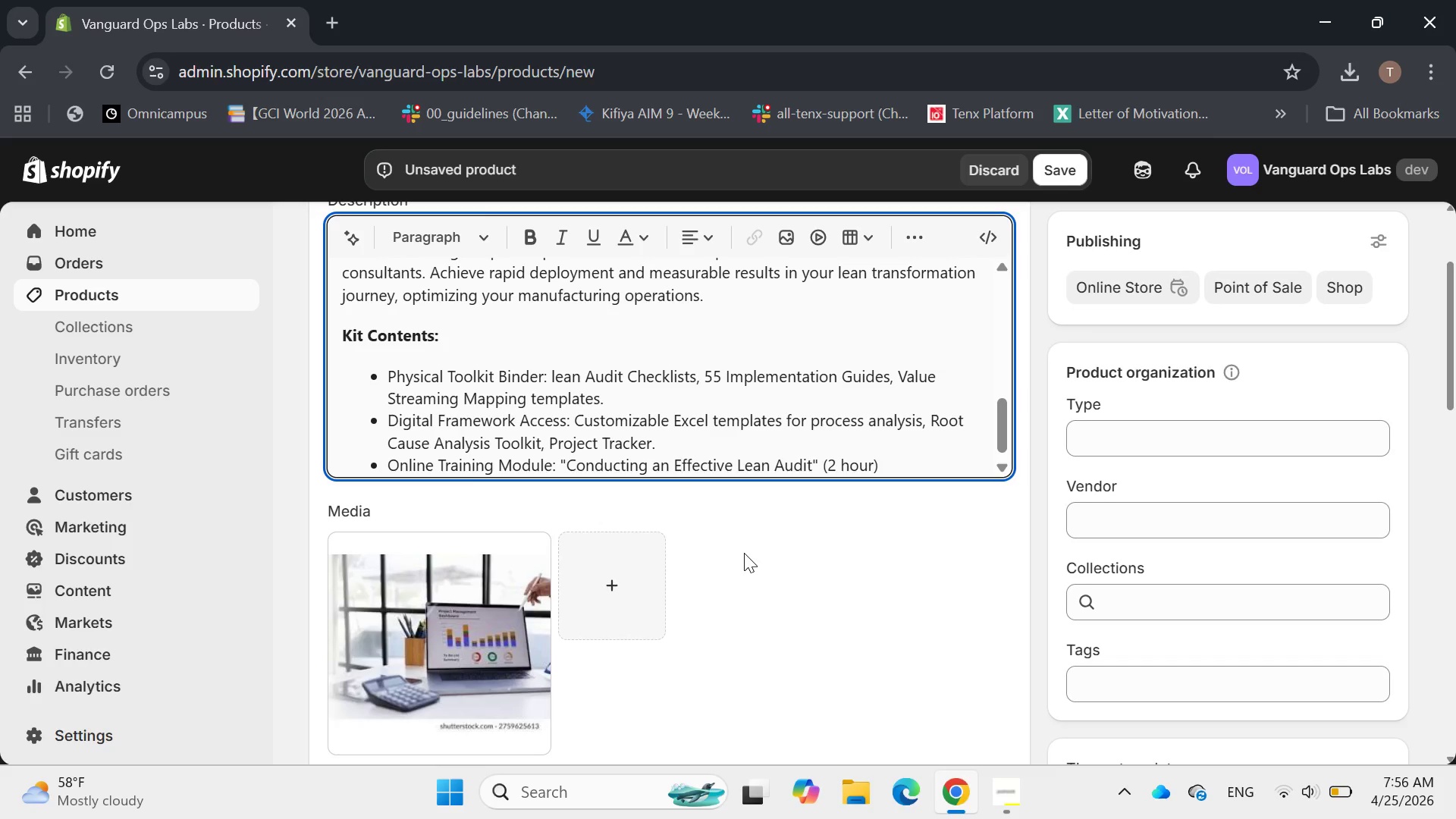 
wait(7.61)
 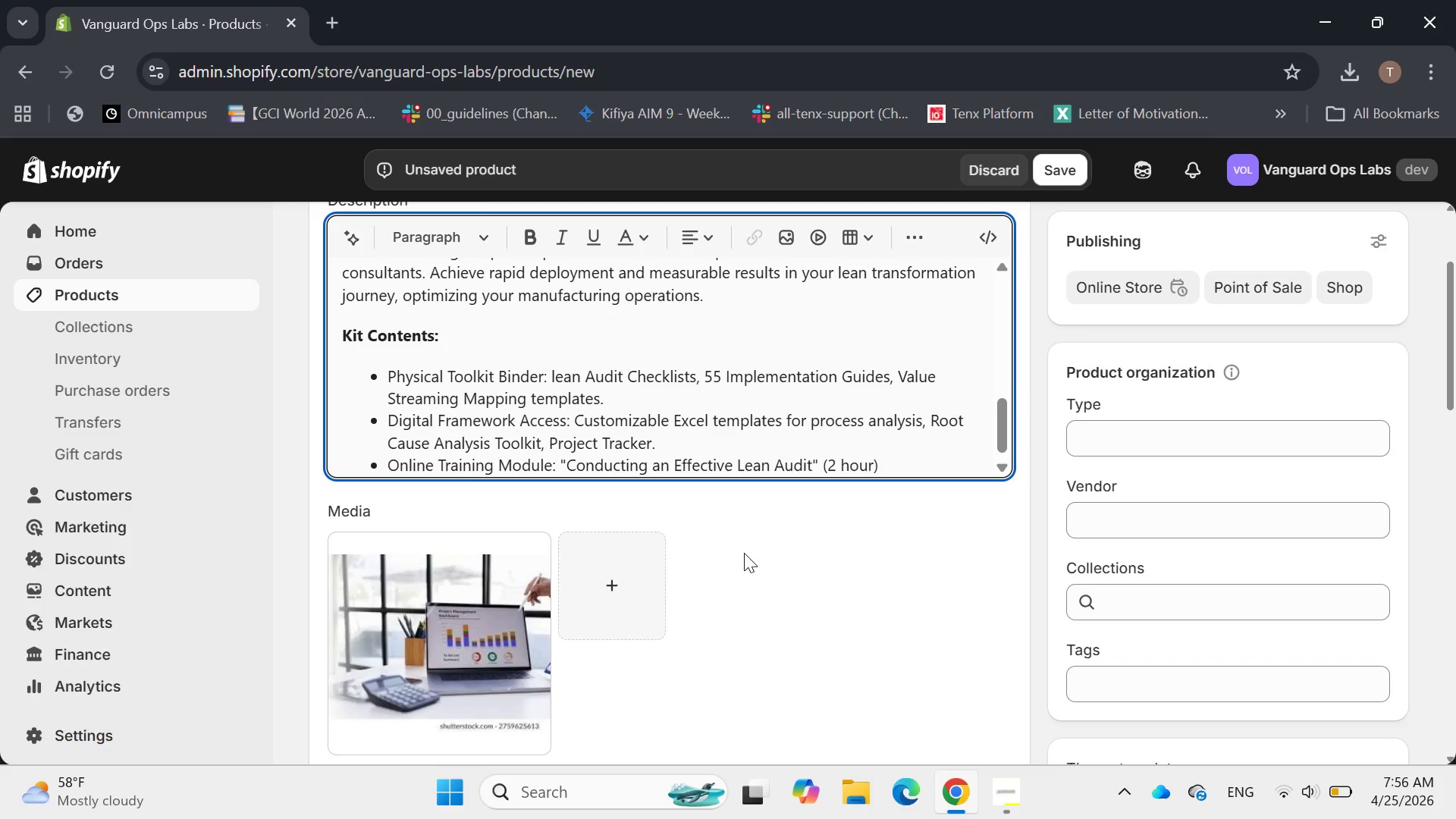 
key(ArrowRight)
 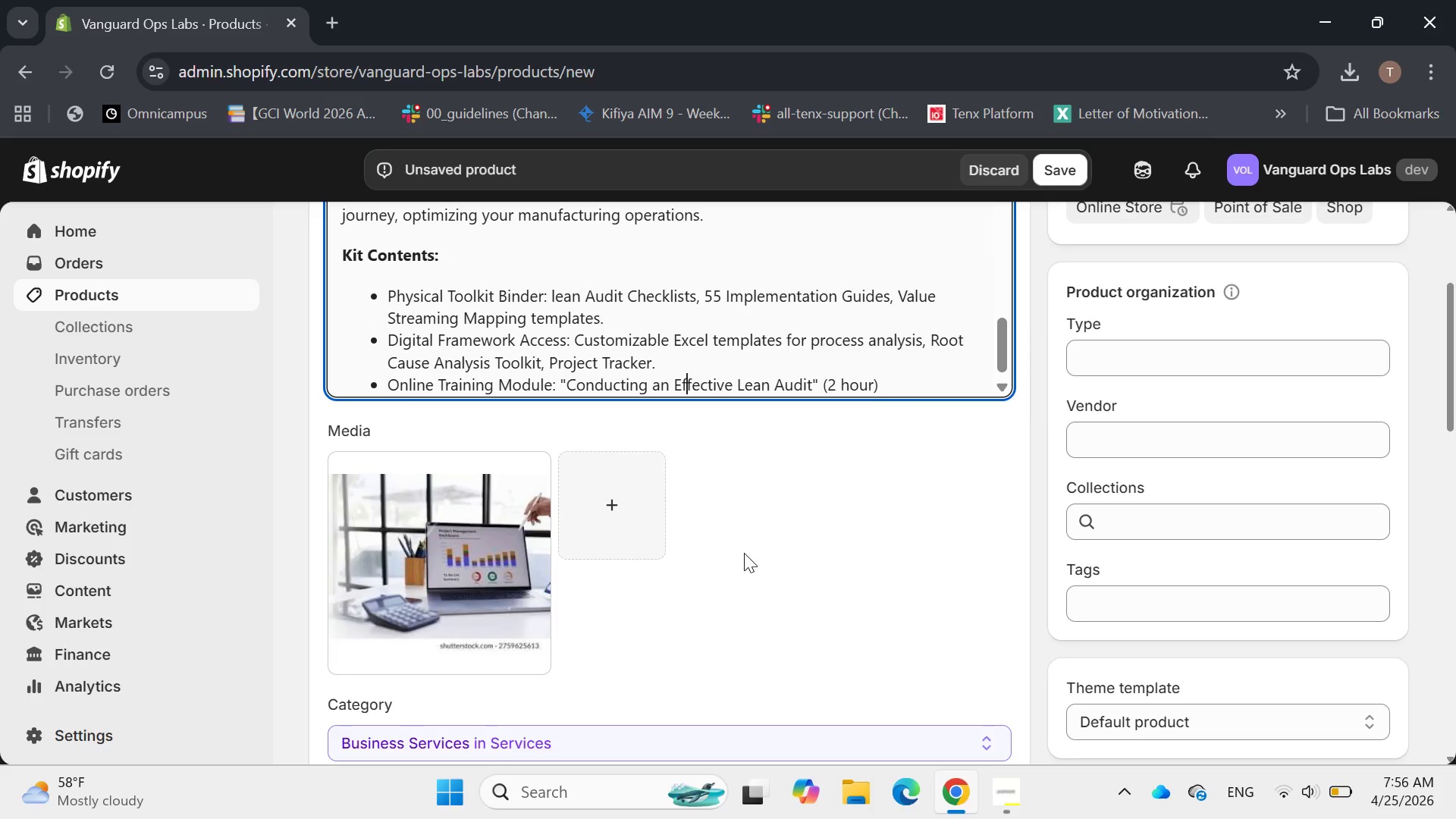 
left_click([916, 531])
 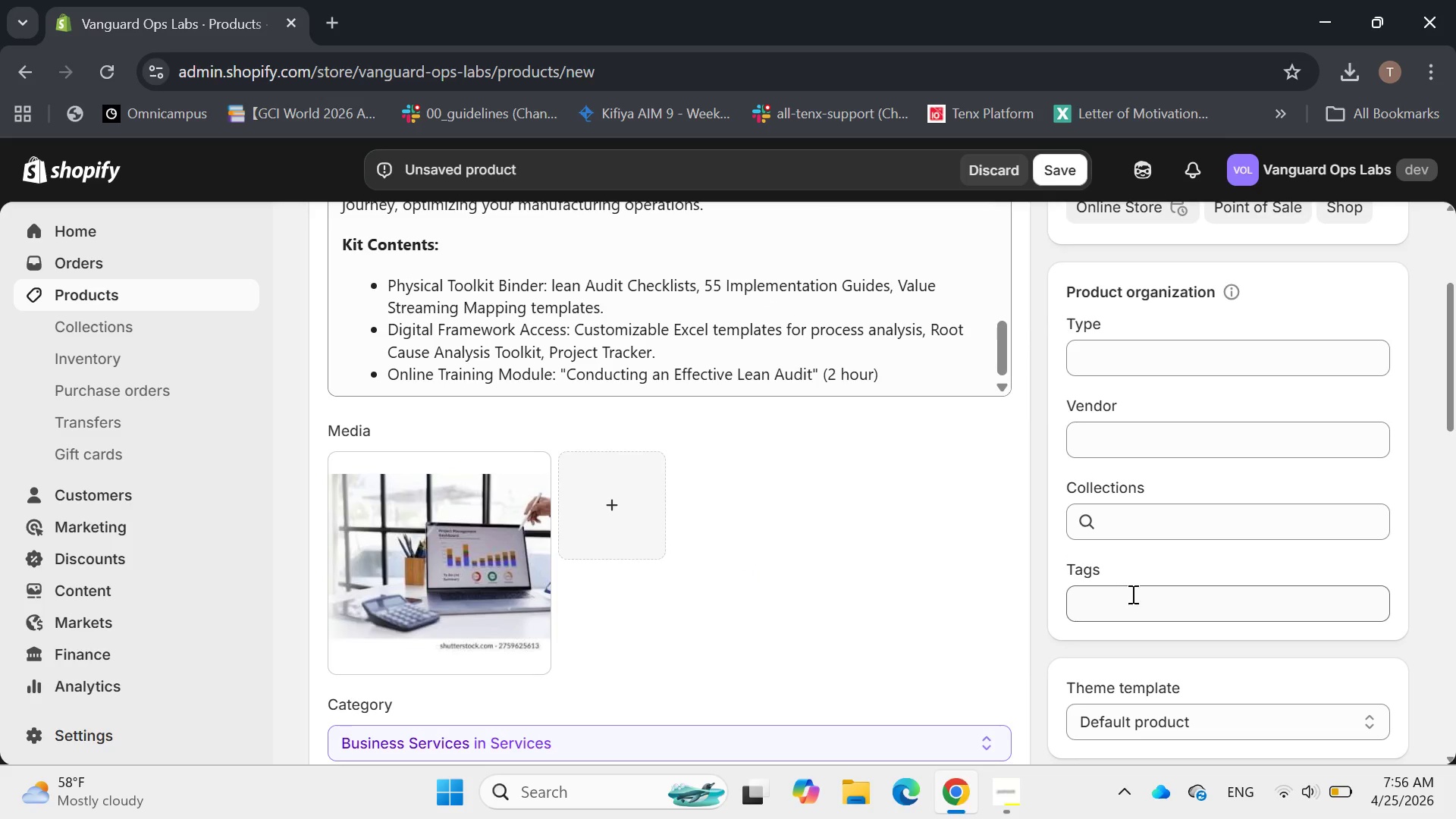 
left_click([1136, 595])
 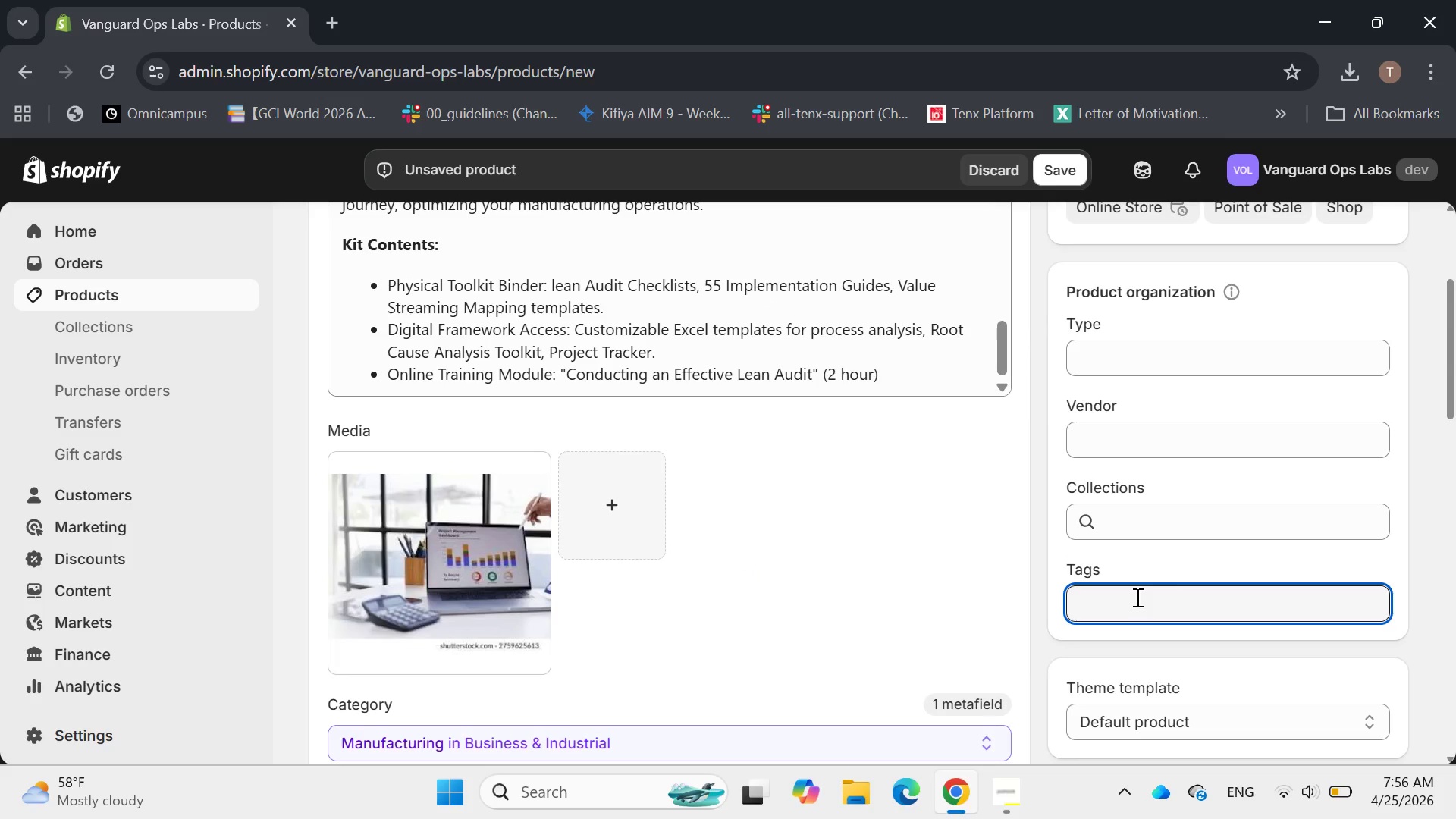 
wait(5.41)
 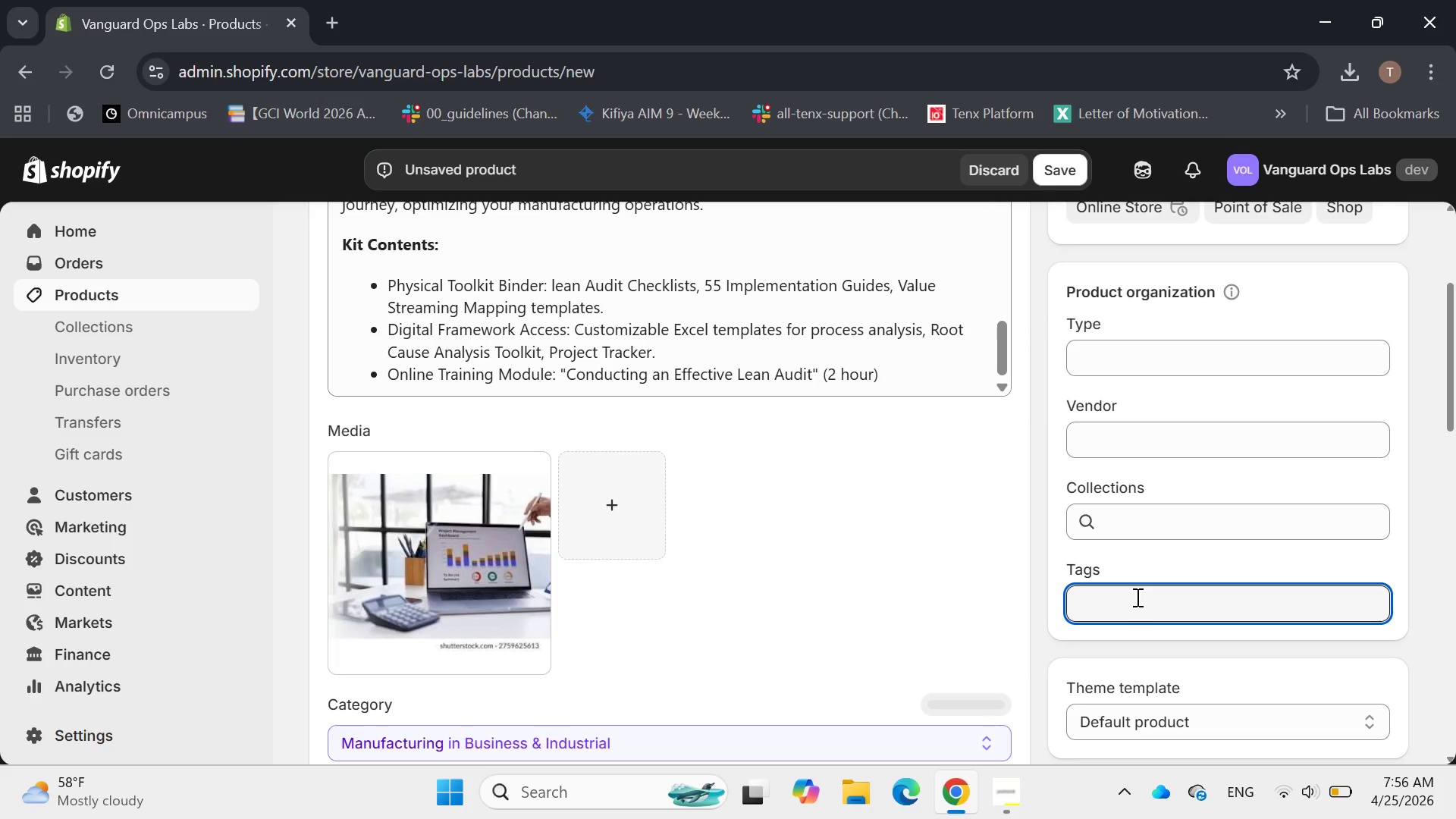 
type(lean-mani)
key(Backspace)
type(ufacturing )
key(Backspace)
type(, ai)
key(Backspace)
type(udit)
 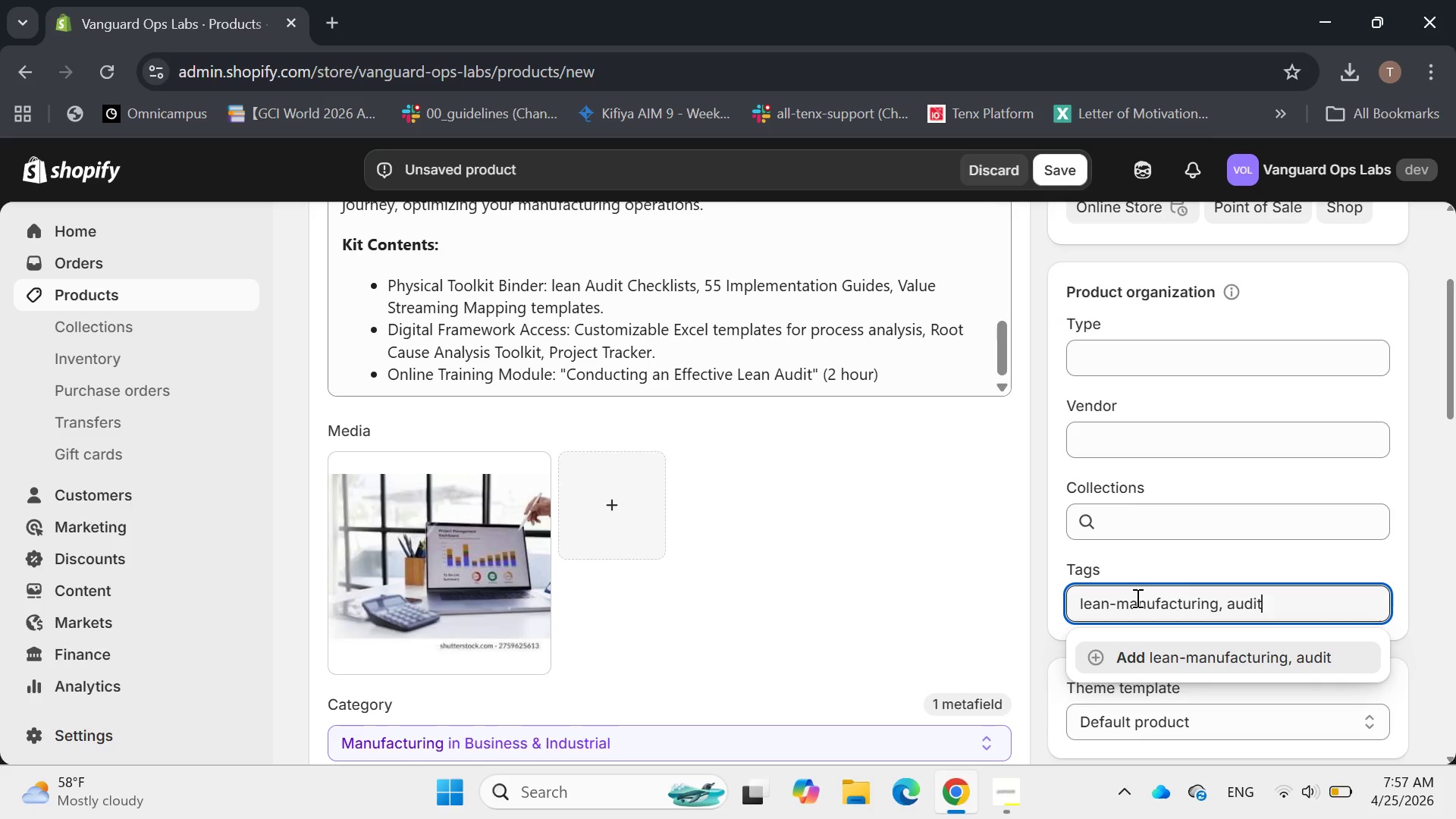 
wait(9.17)
 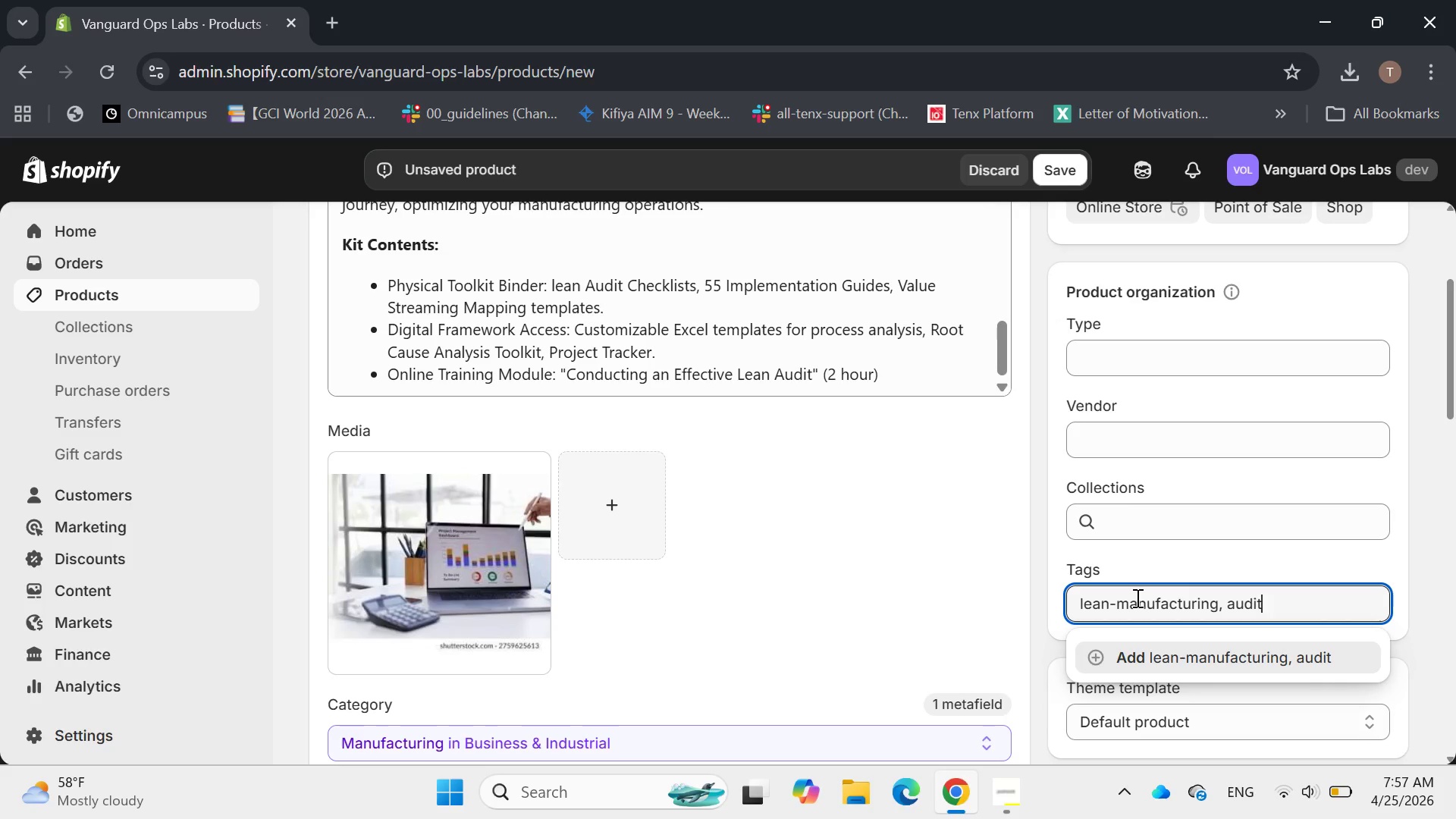 
type(-tools, produc)
 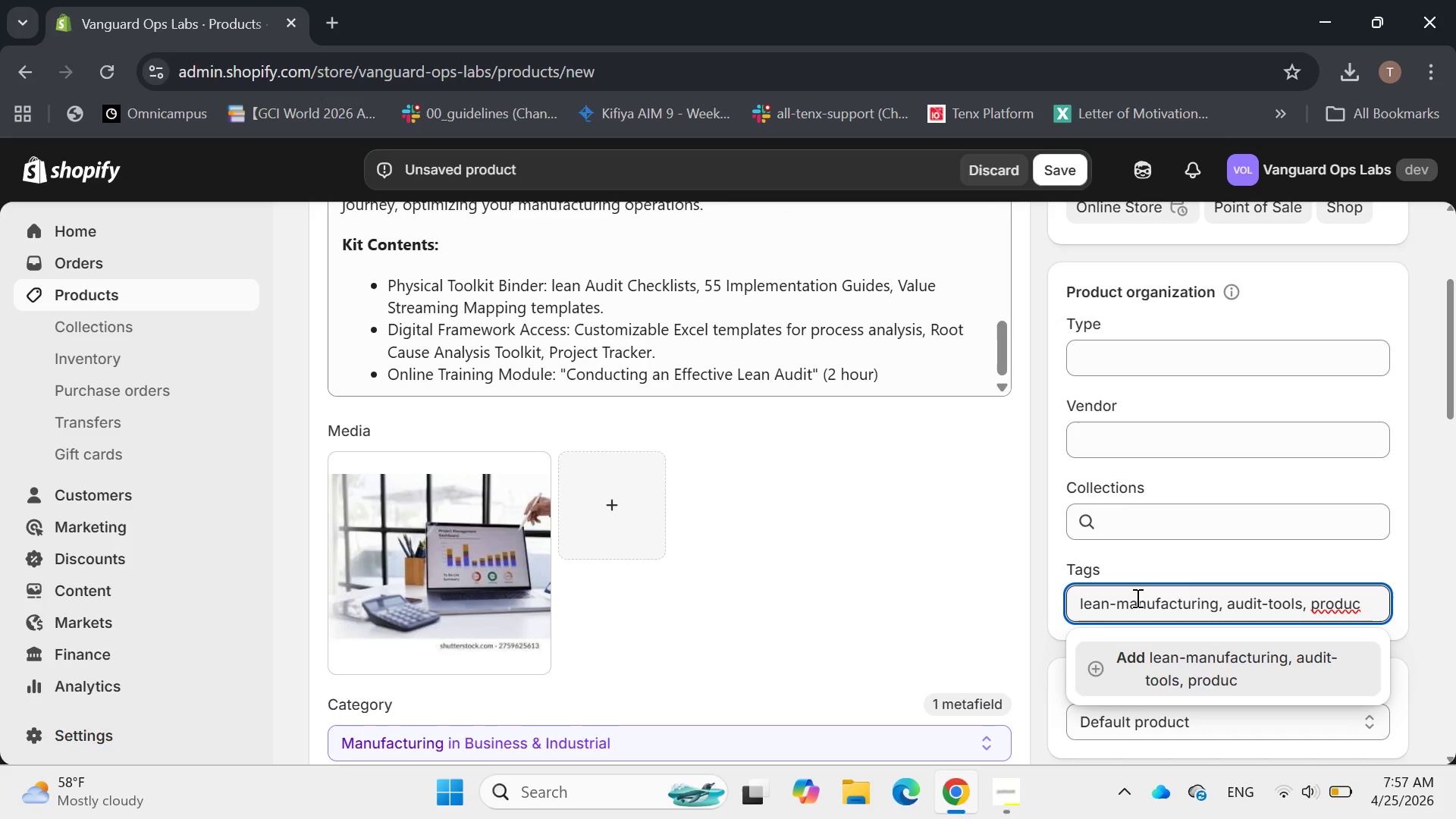 
type(tion-efficient)
 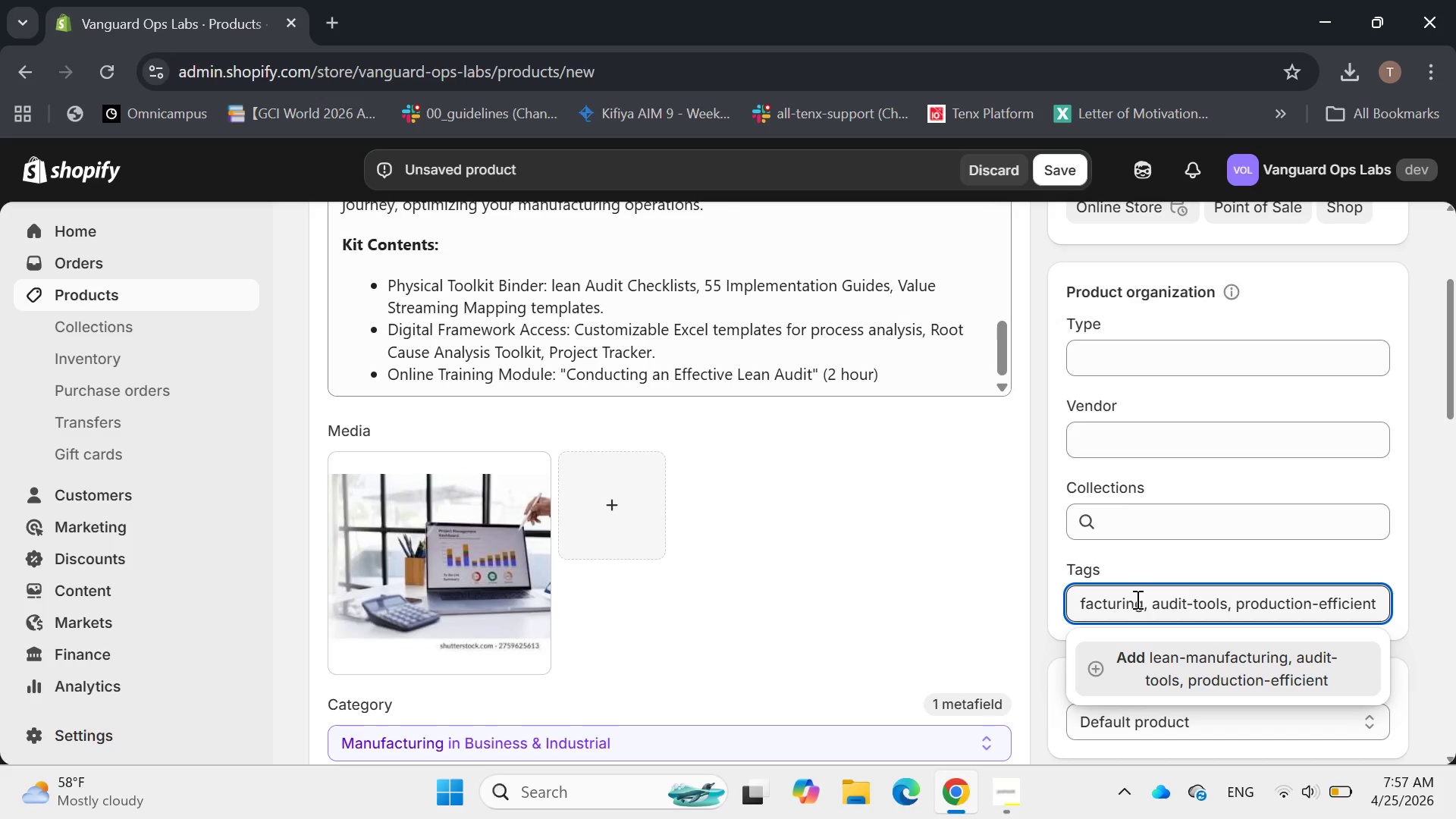 
wait(6.53)
 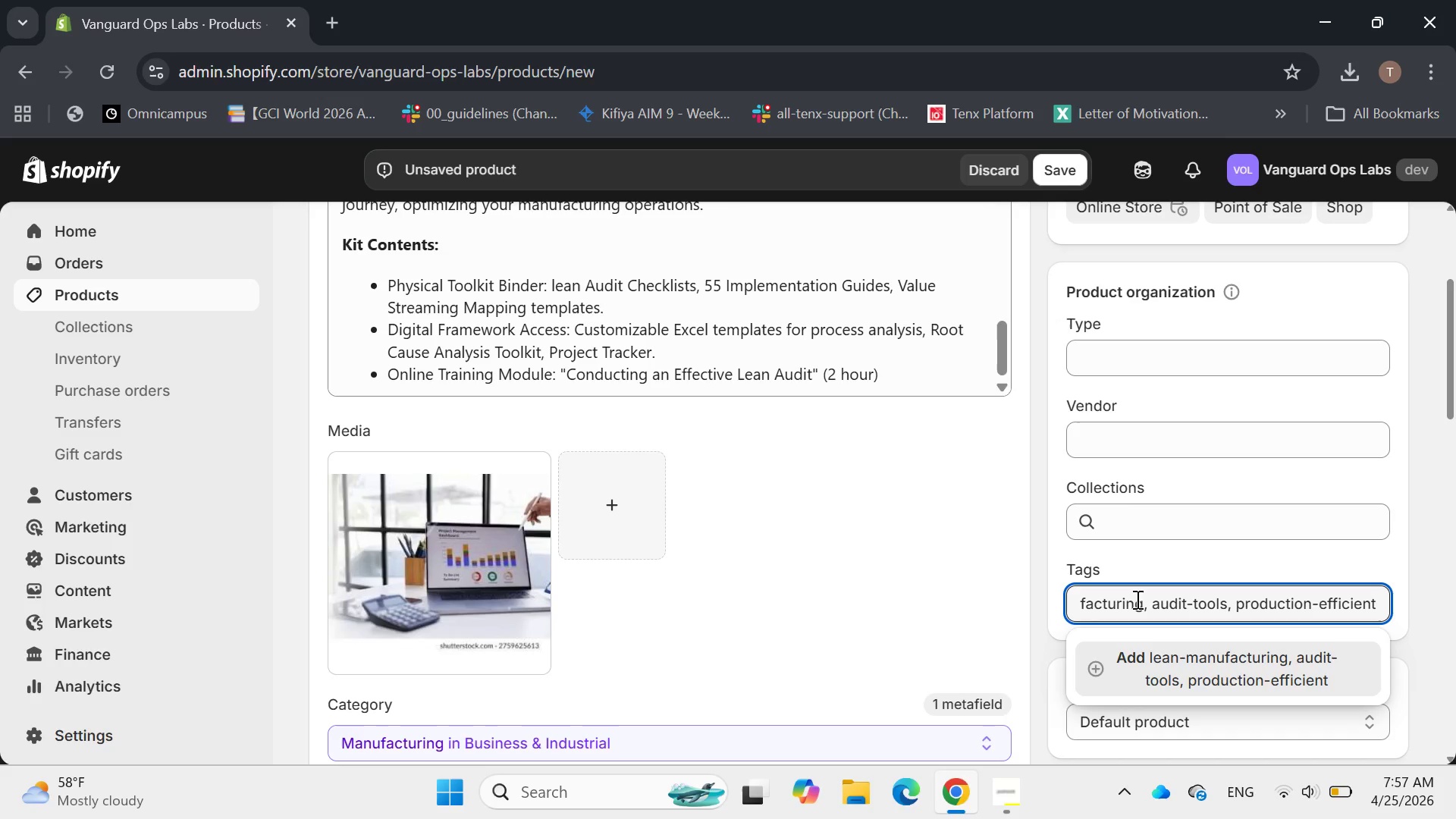 
key(Backspace)
type(cy, optio)
key(Backspace)
key(Backspace)
type(erational)
key(Backspace)
key(Backspace)
type(s-mam)
key(Backspace)
type(nagement)
 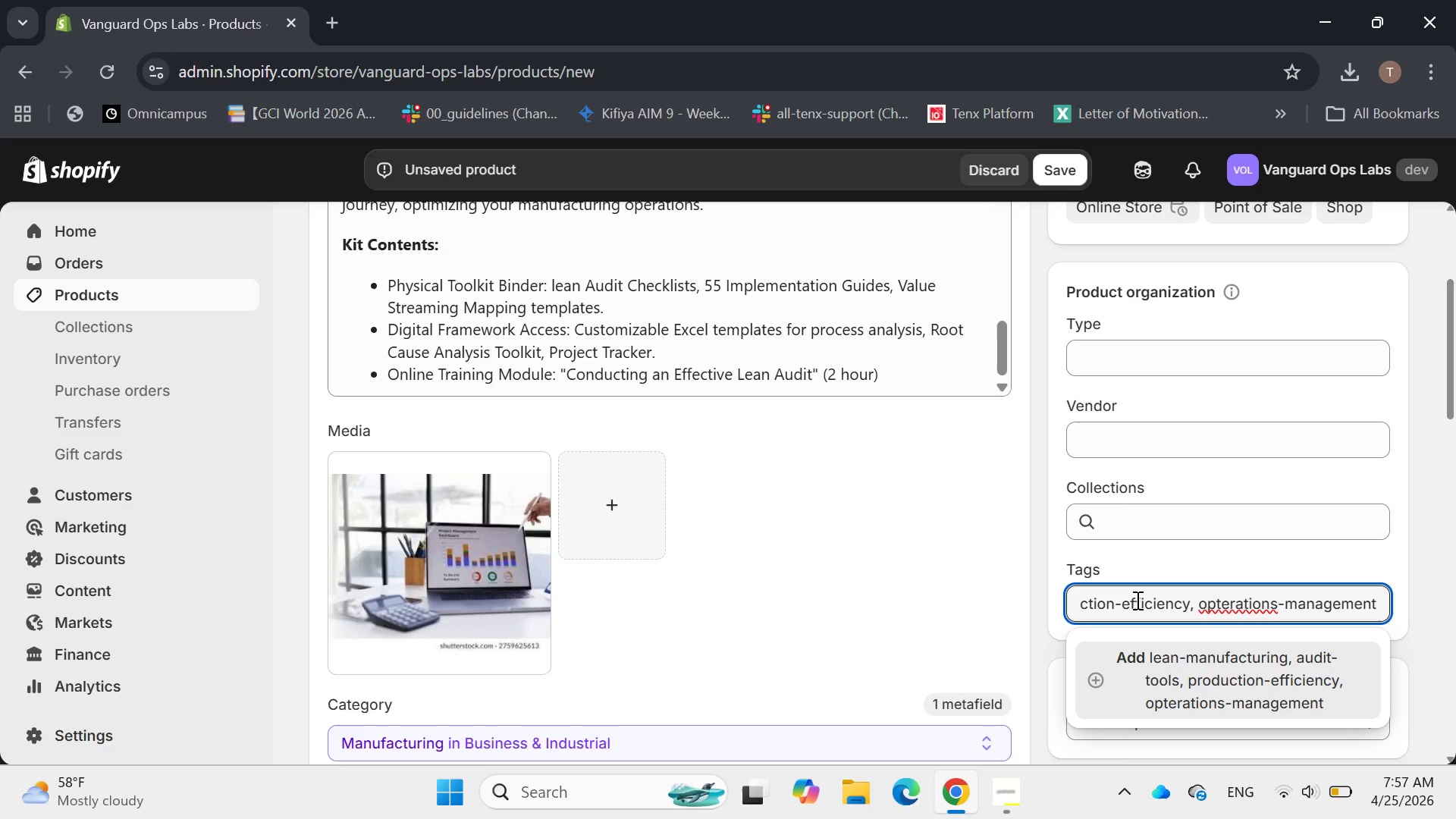 
type(, manufacturing)
 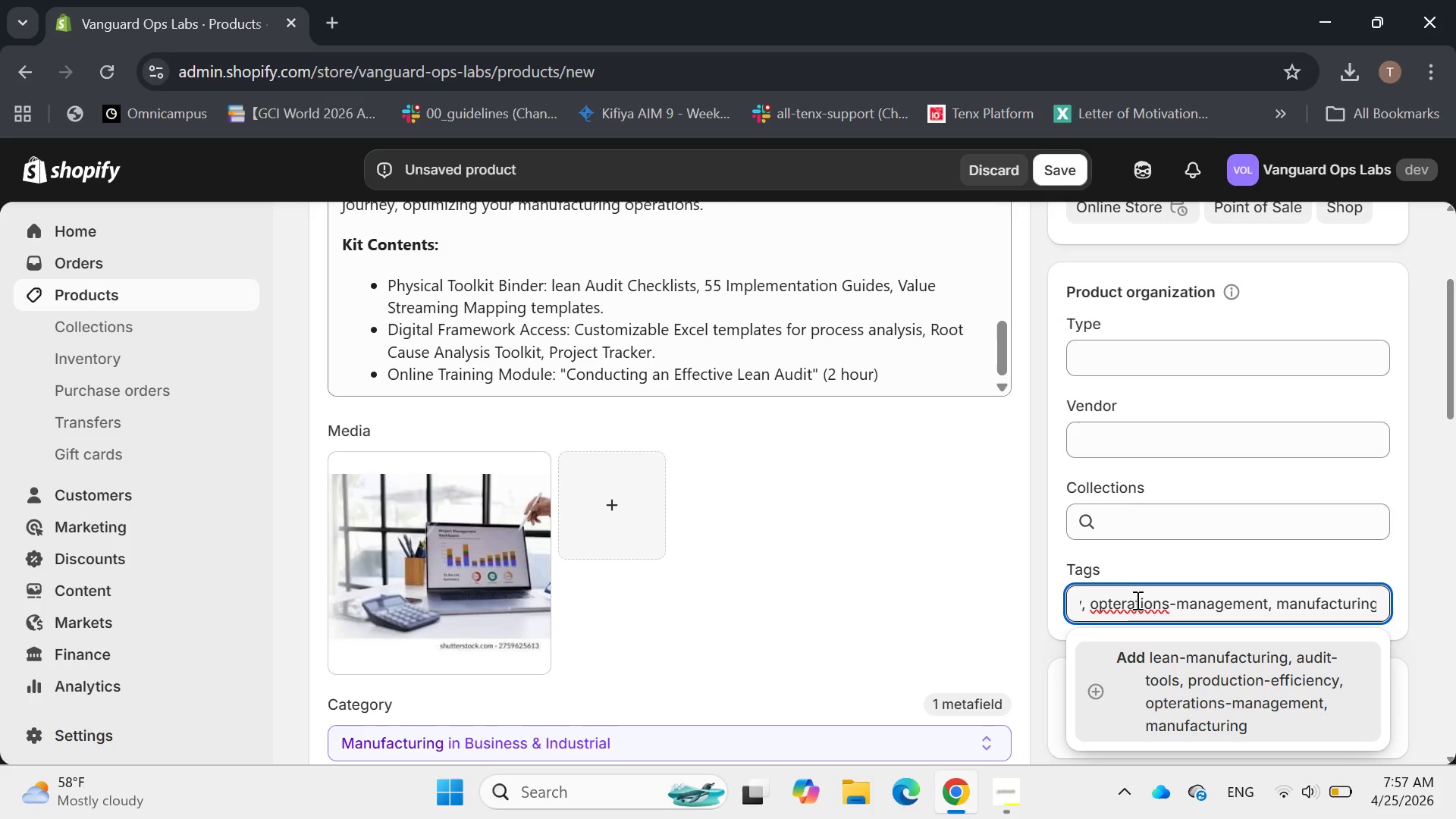 
left_click([1136, 600])
 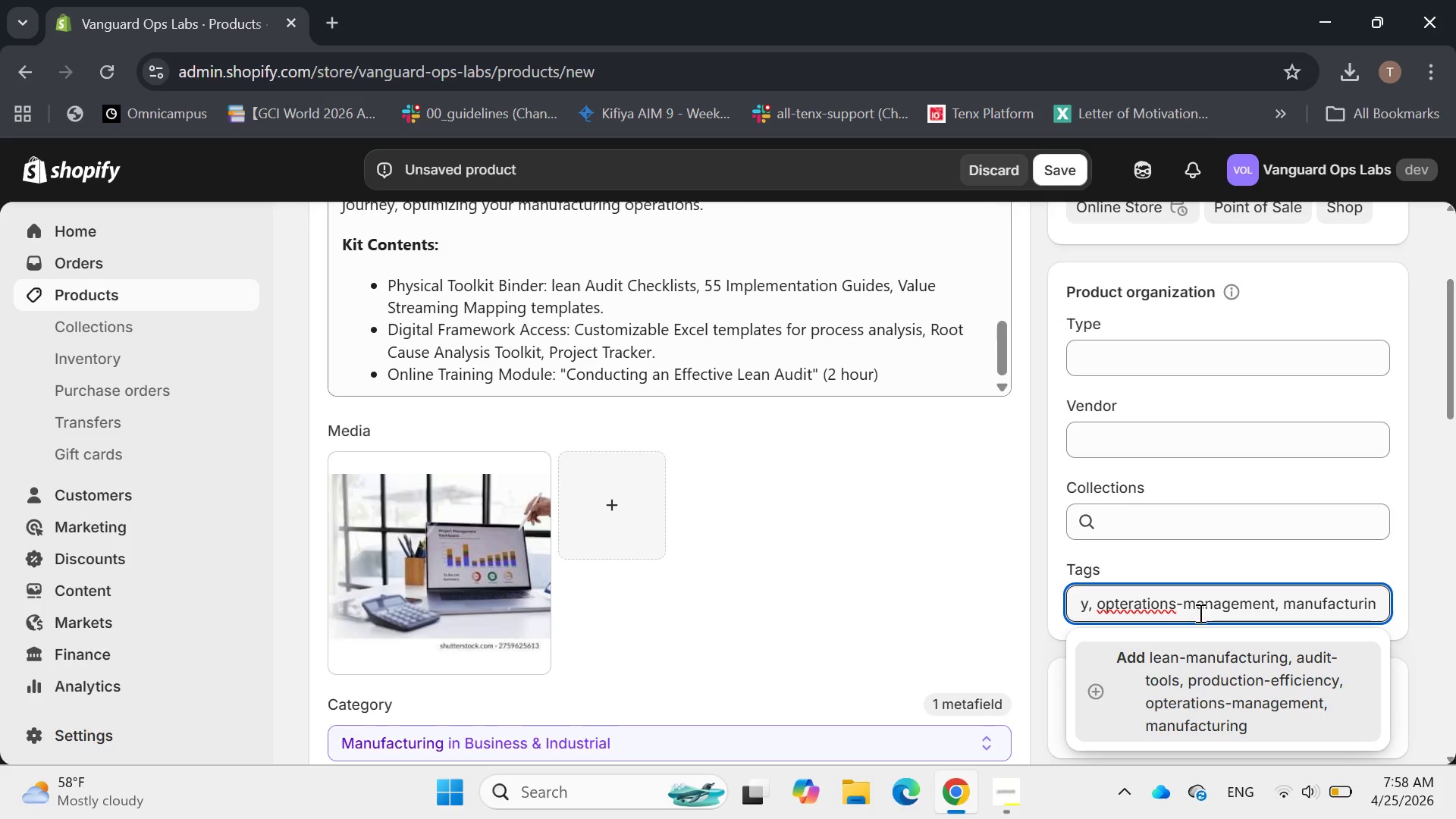 
wait(6.81)
 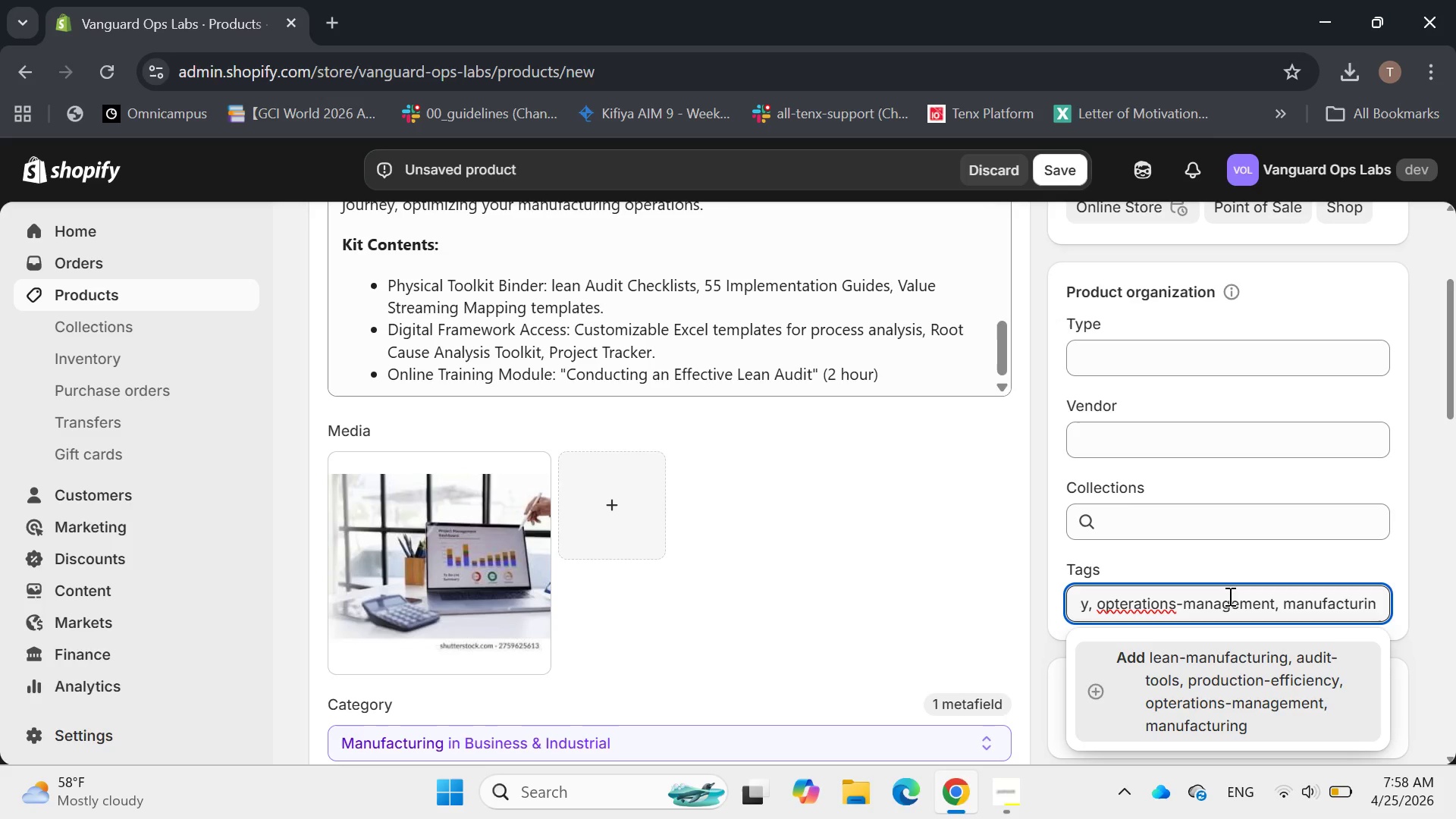 
left_click([1117, 603])
 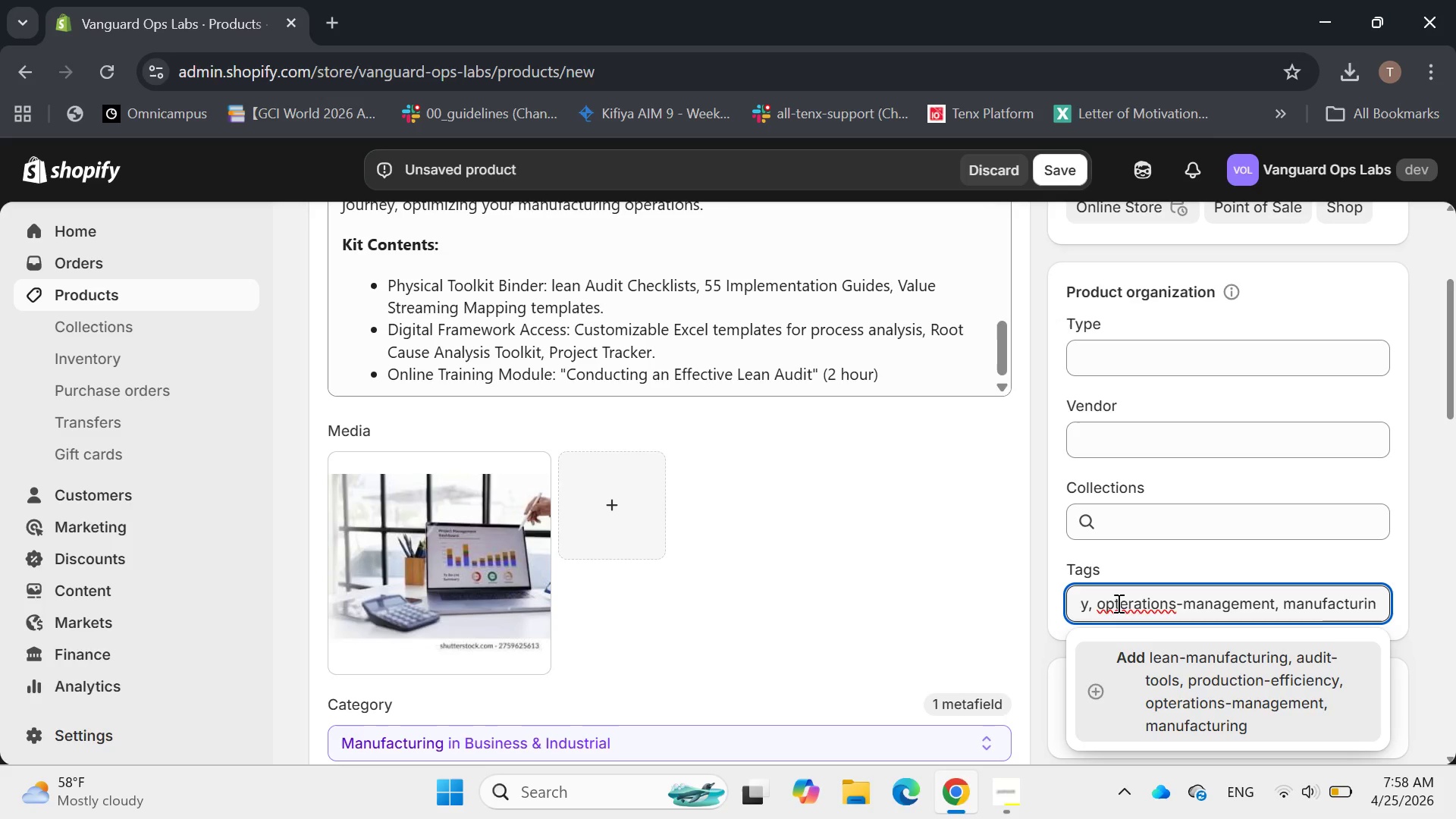 
key(Delete)
 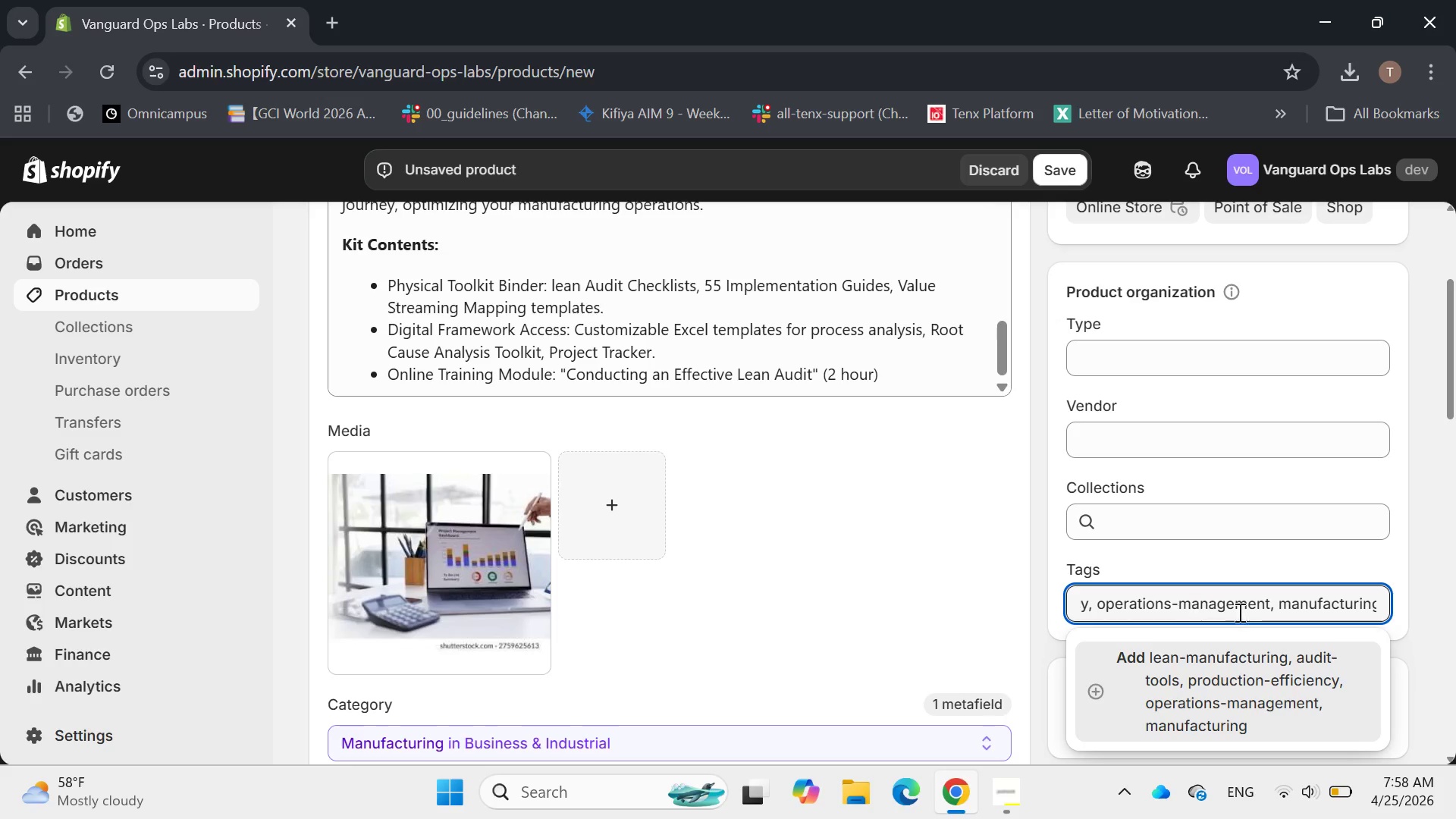 
left_click([1244, 611])
 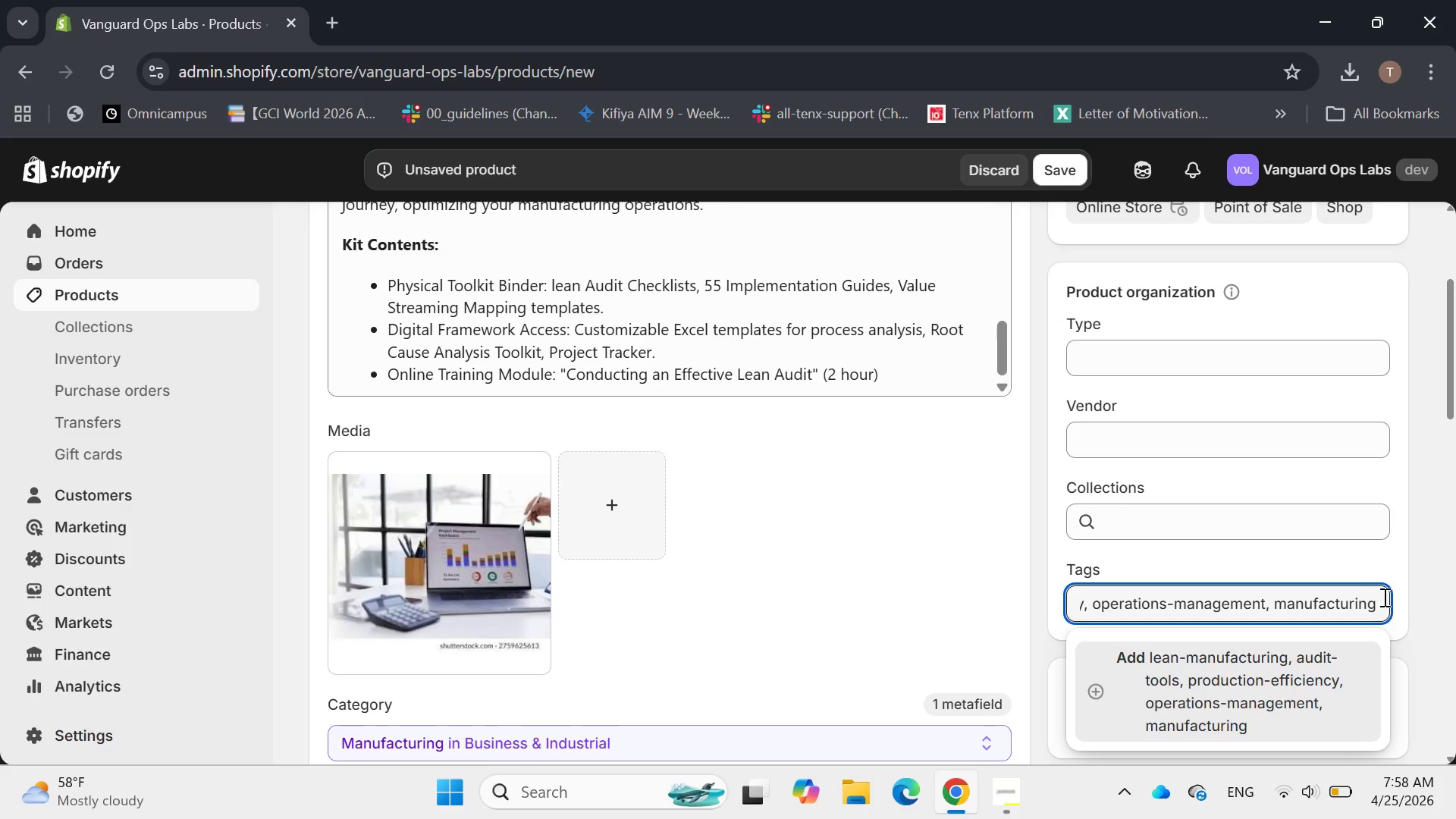 
left_click([1373, 601])
 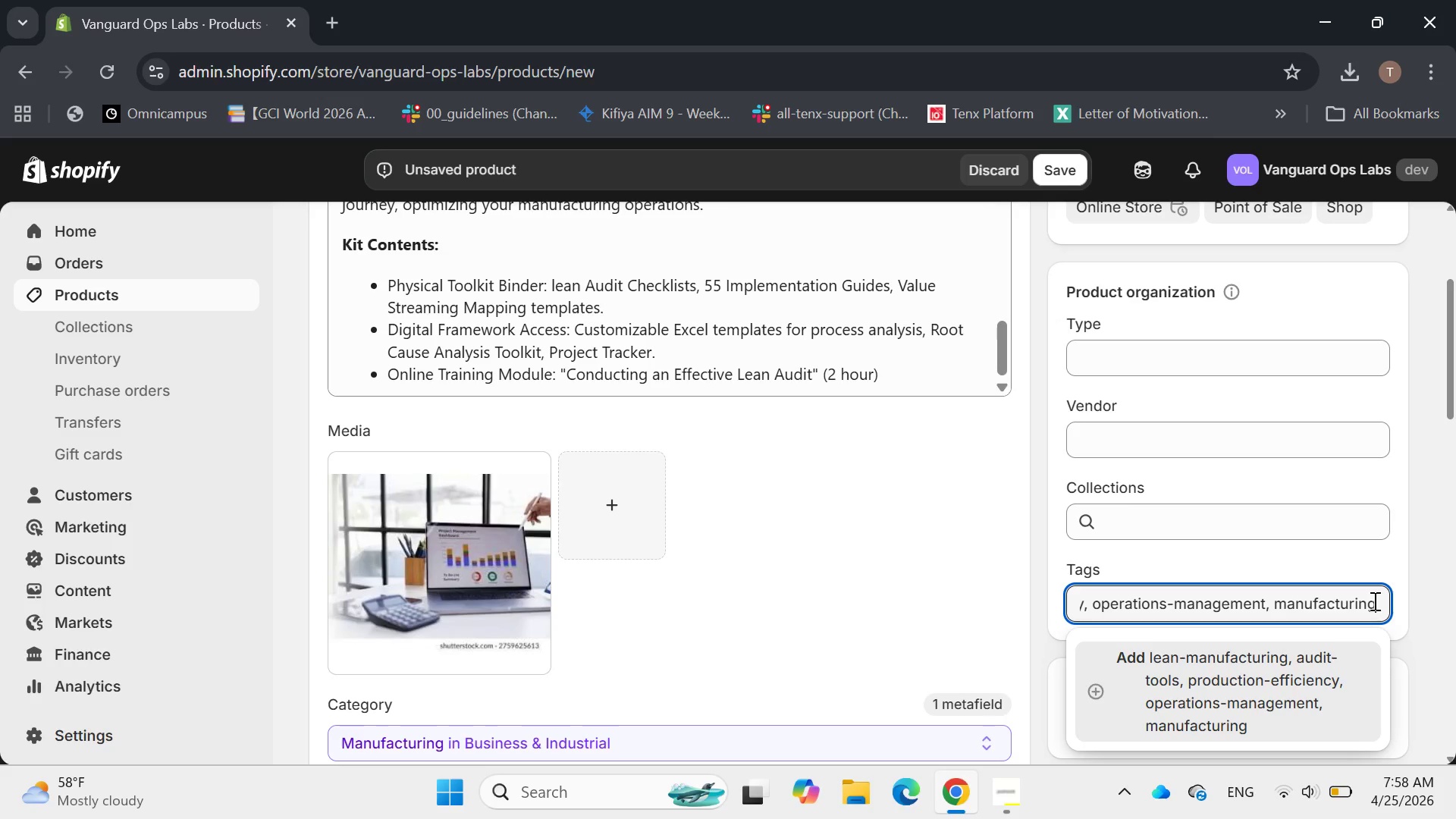 
type(-solutions, countin)
 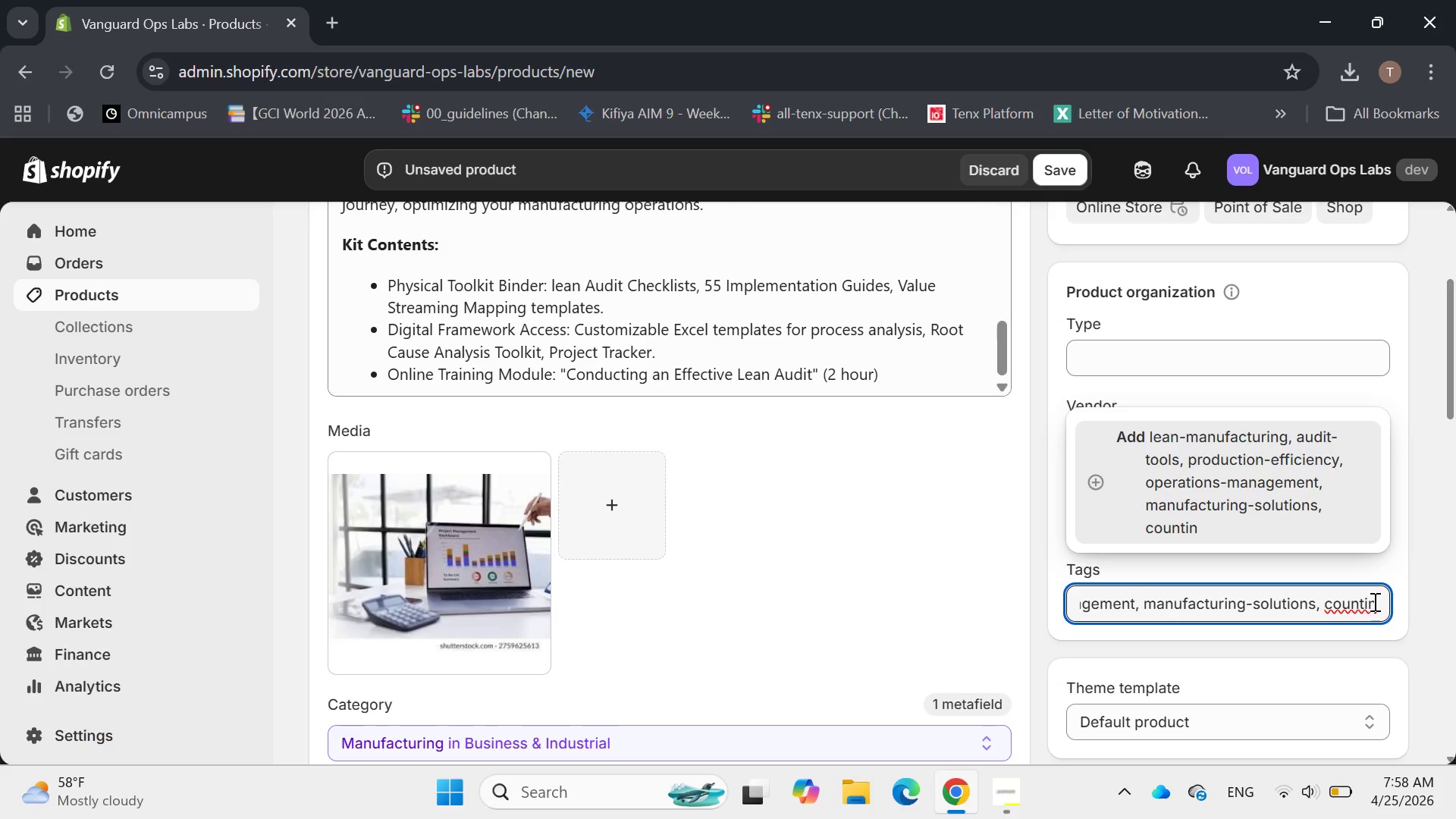 
key(Backspace)
 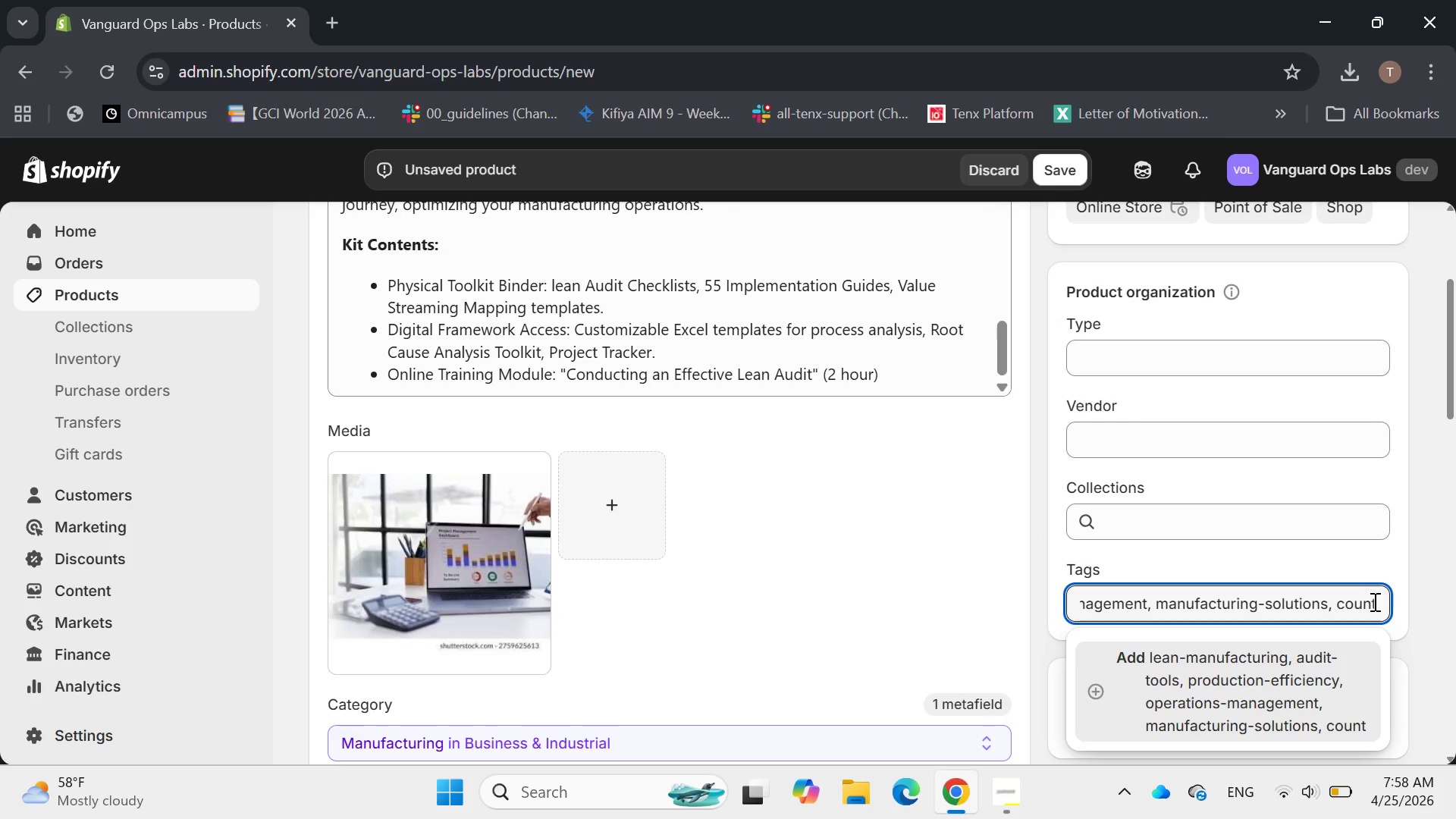 
key(Backspace)
 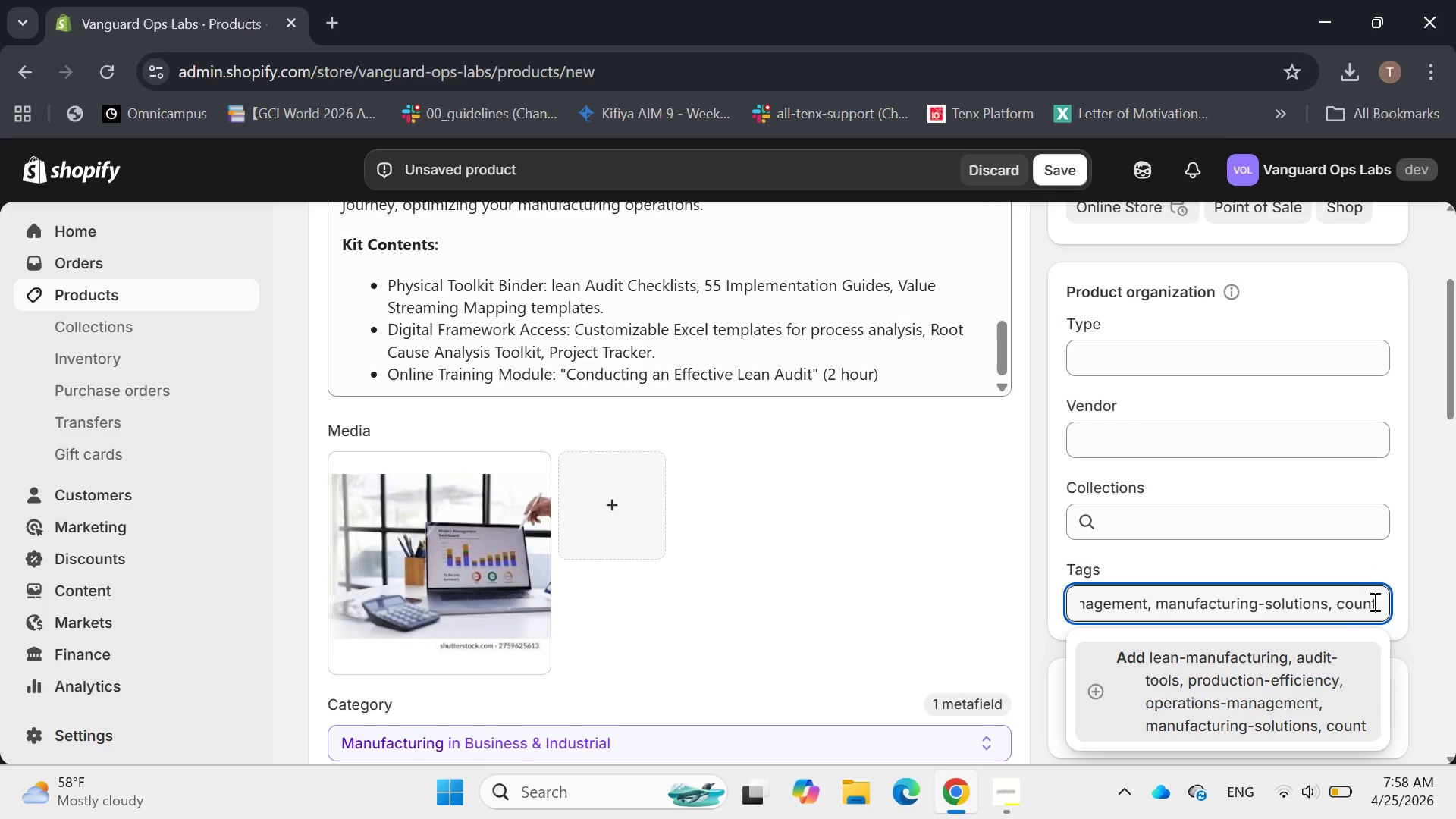 
key(Backspace)
 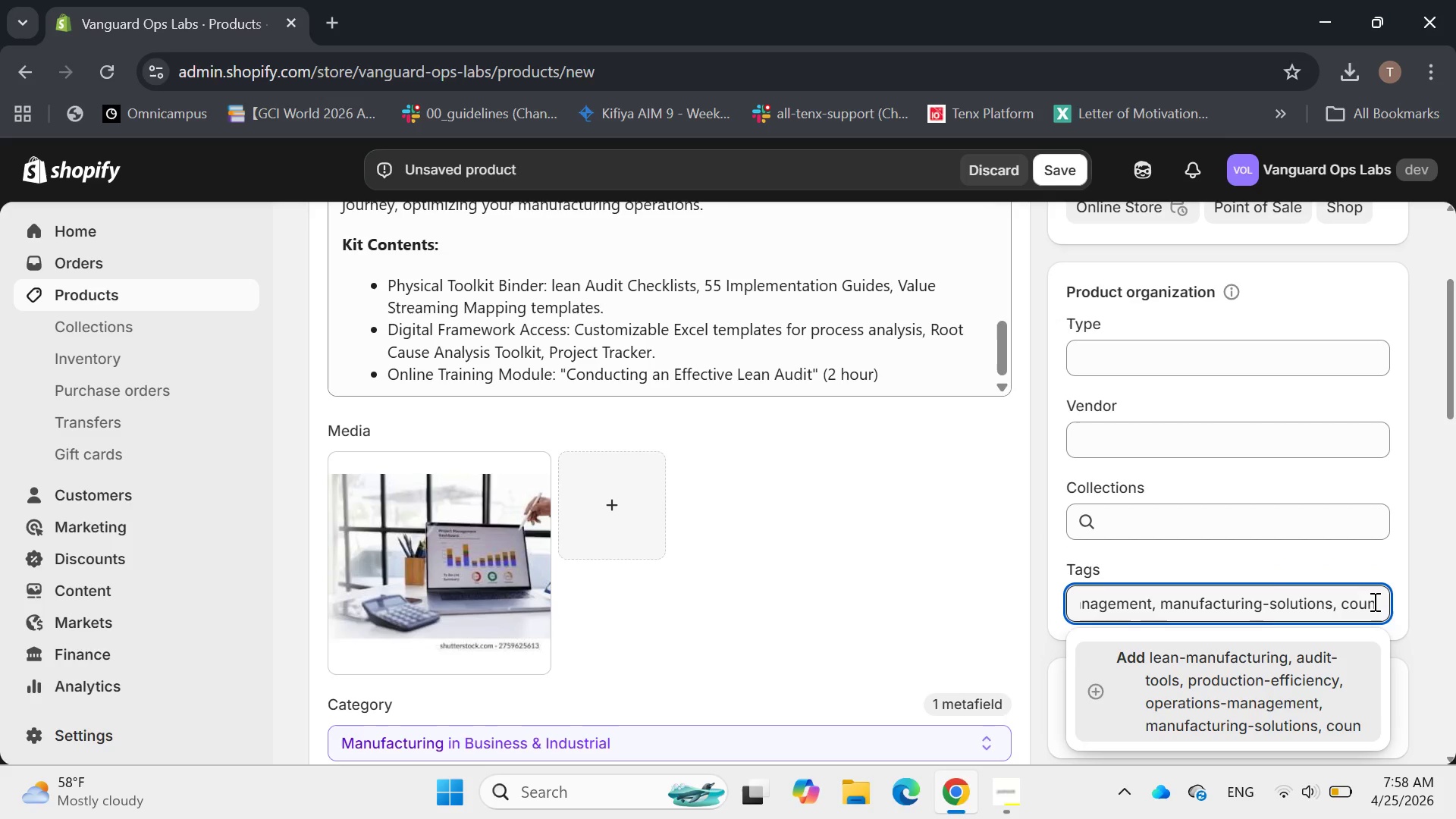 
key(Backspace)
 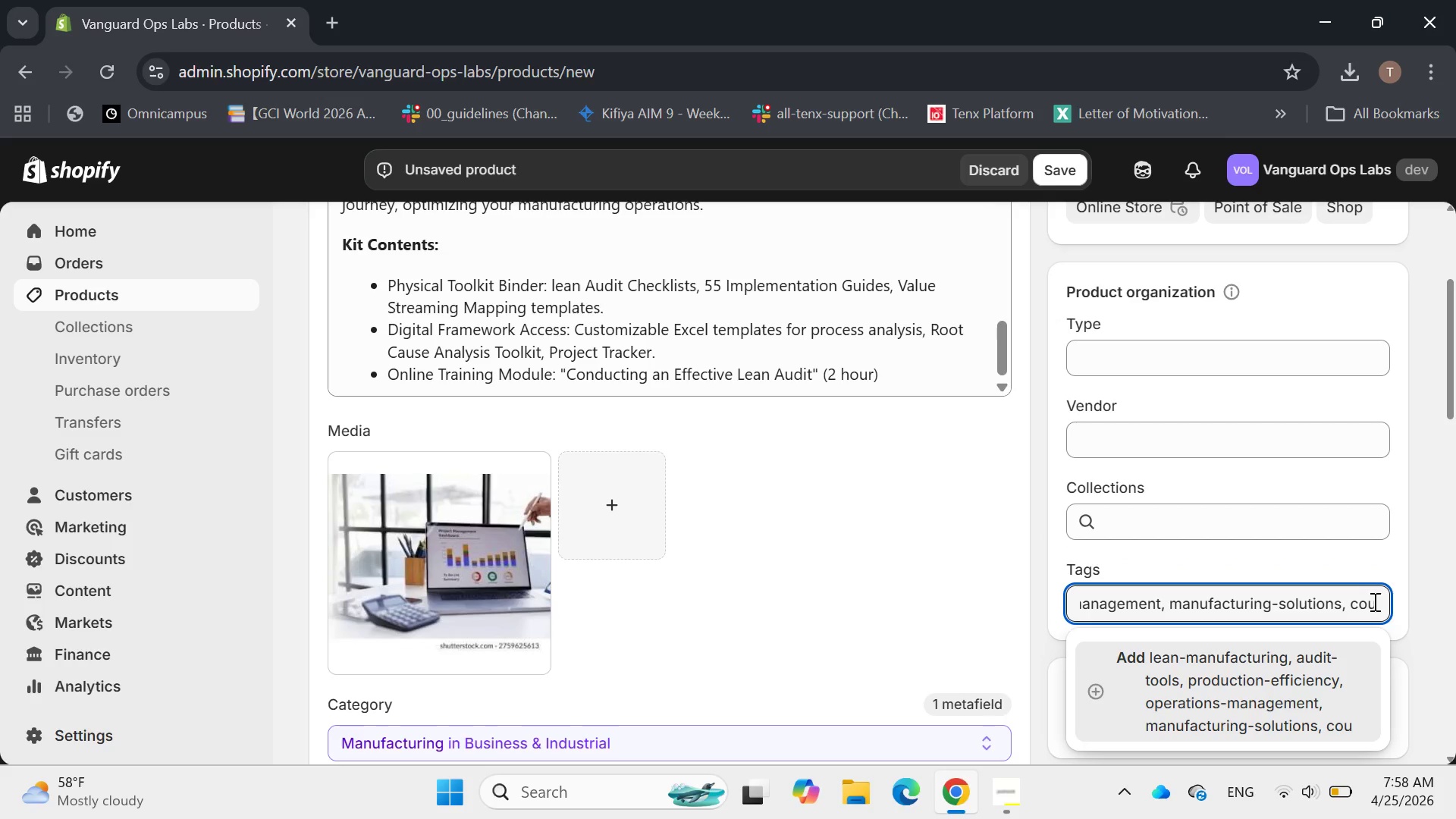 
key(Backspace)
type(ntinue)
 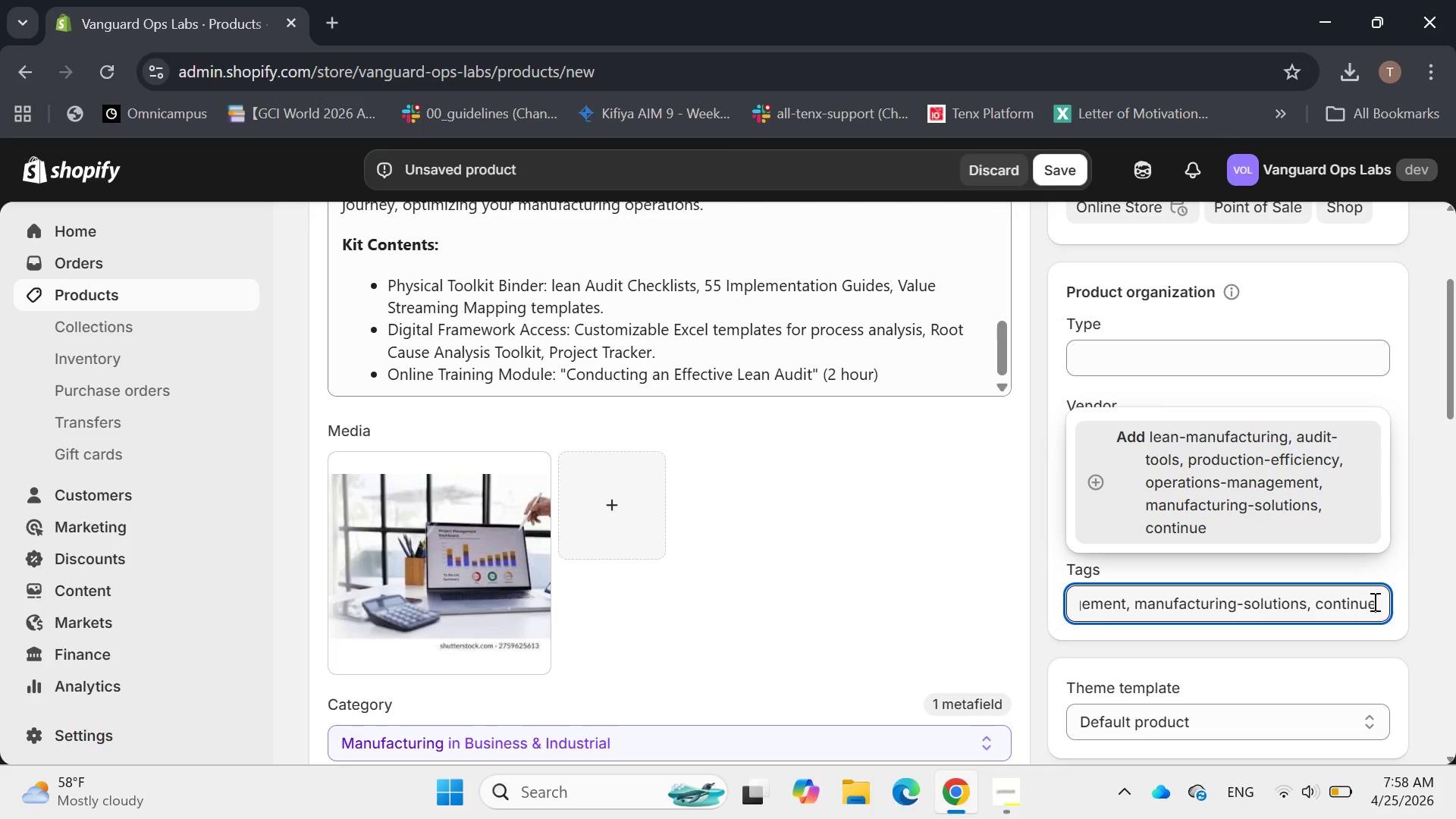 
key(Backspace)
type(ous-improve)
 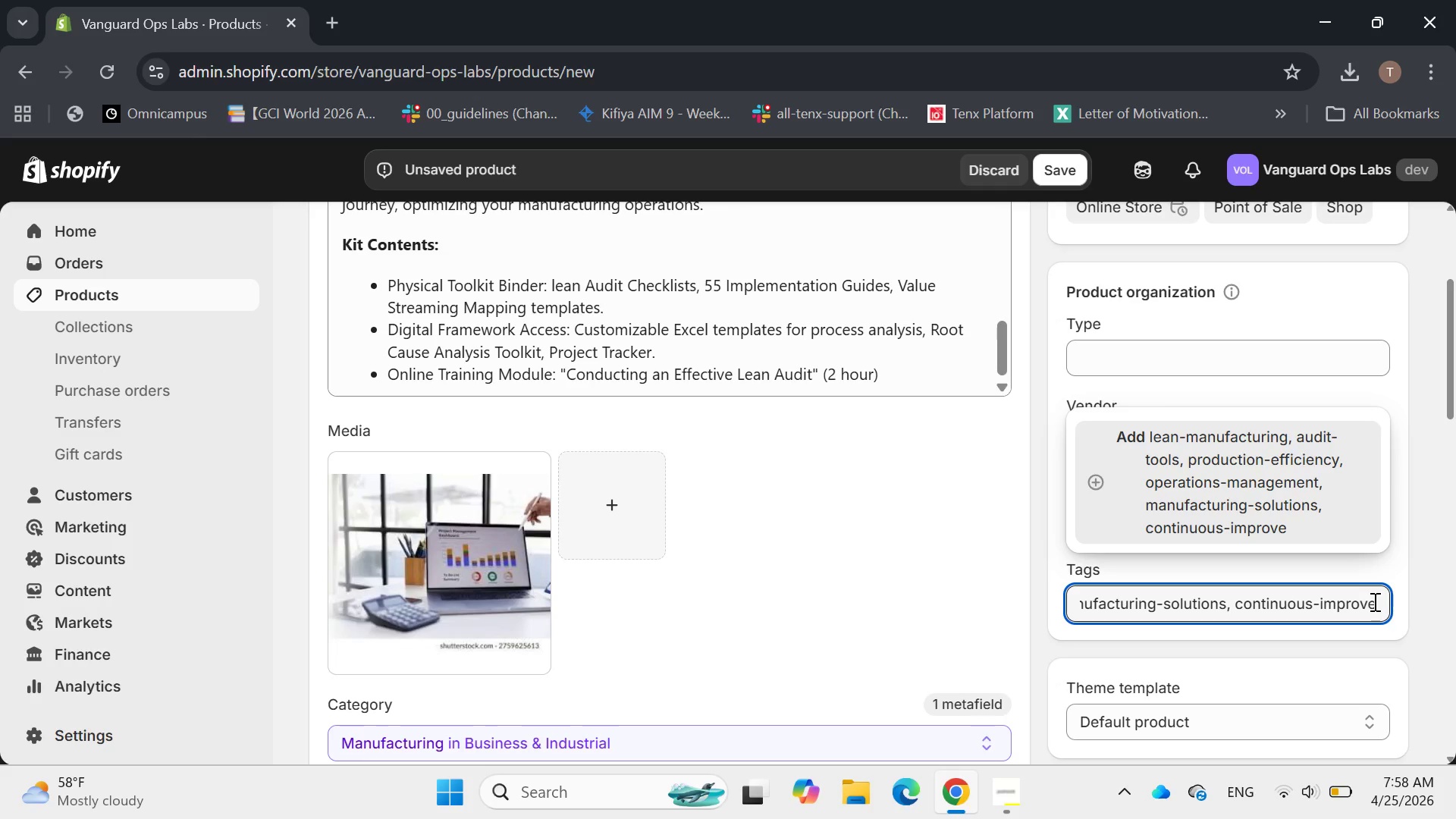 
type(ment)
 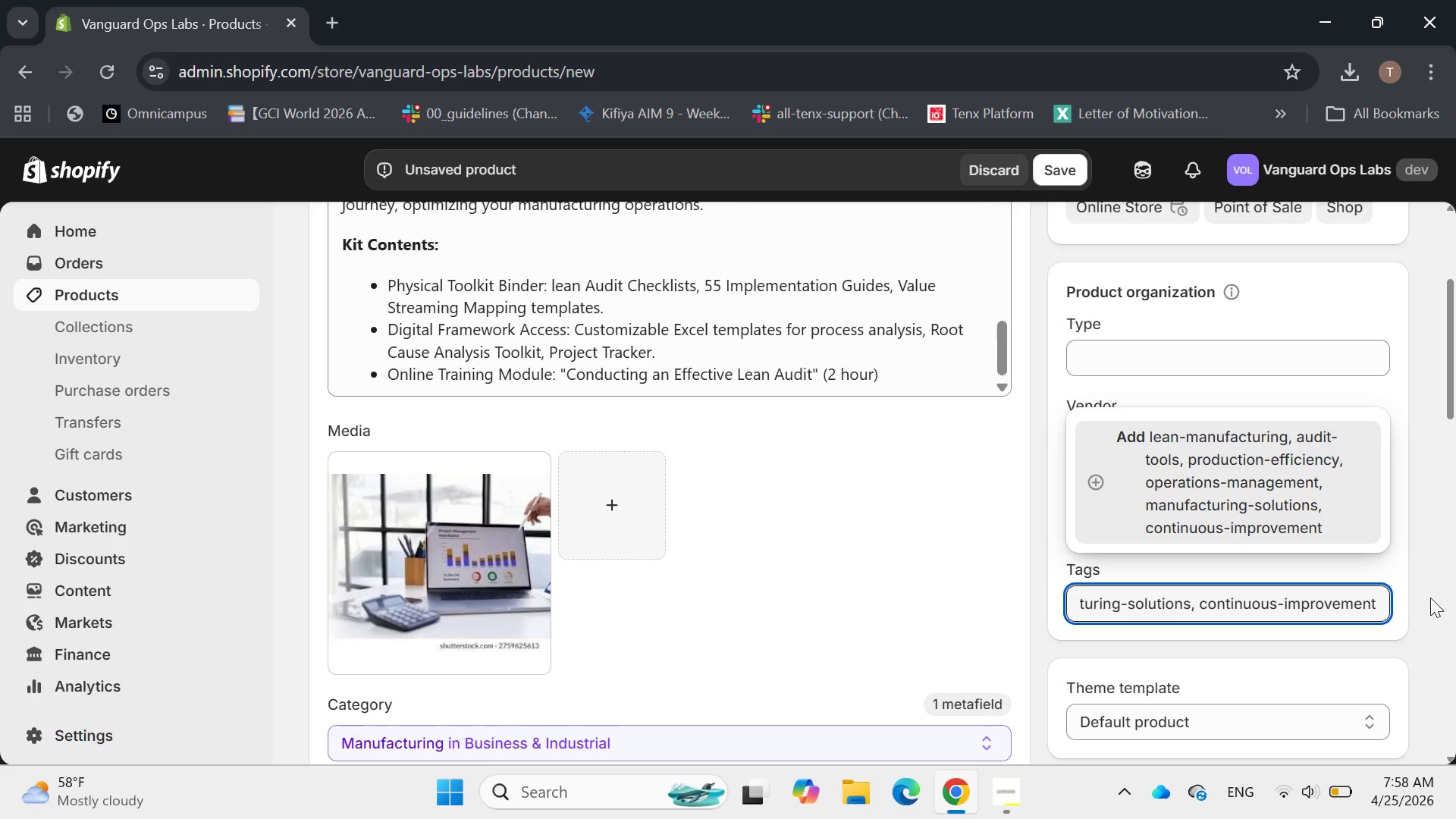 
wait(7.78)
 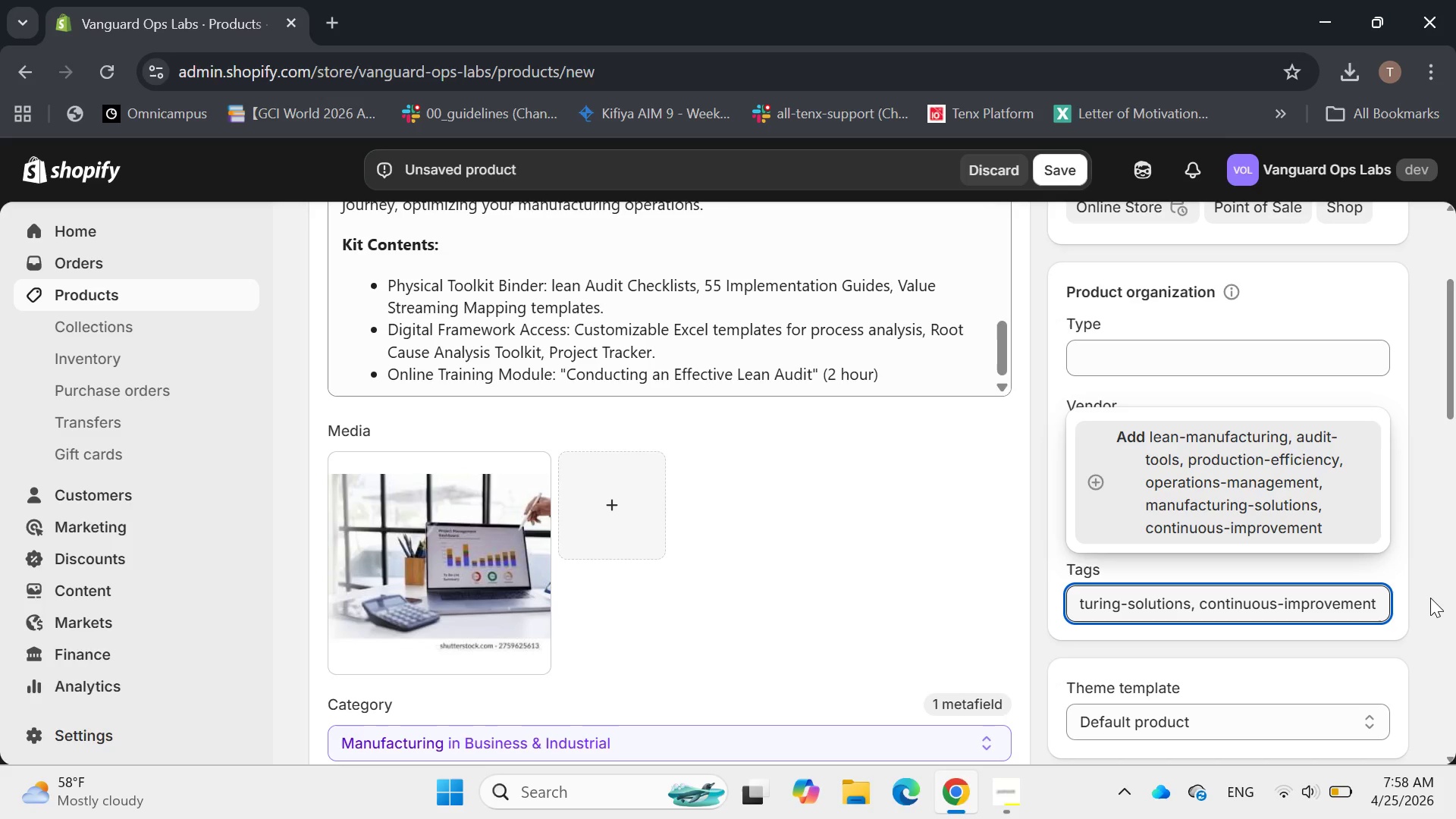 
type(, lean-solutin)
key(Backspace)
type(on, )
key(Backspace)
key(Backspace)
type(, comsi)
key(Backspace)
type(ulting-kiy)
key(Backspace)
type(t)
 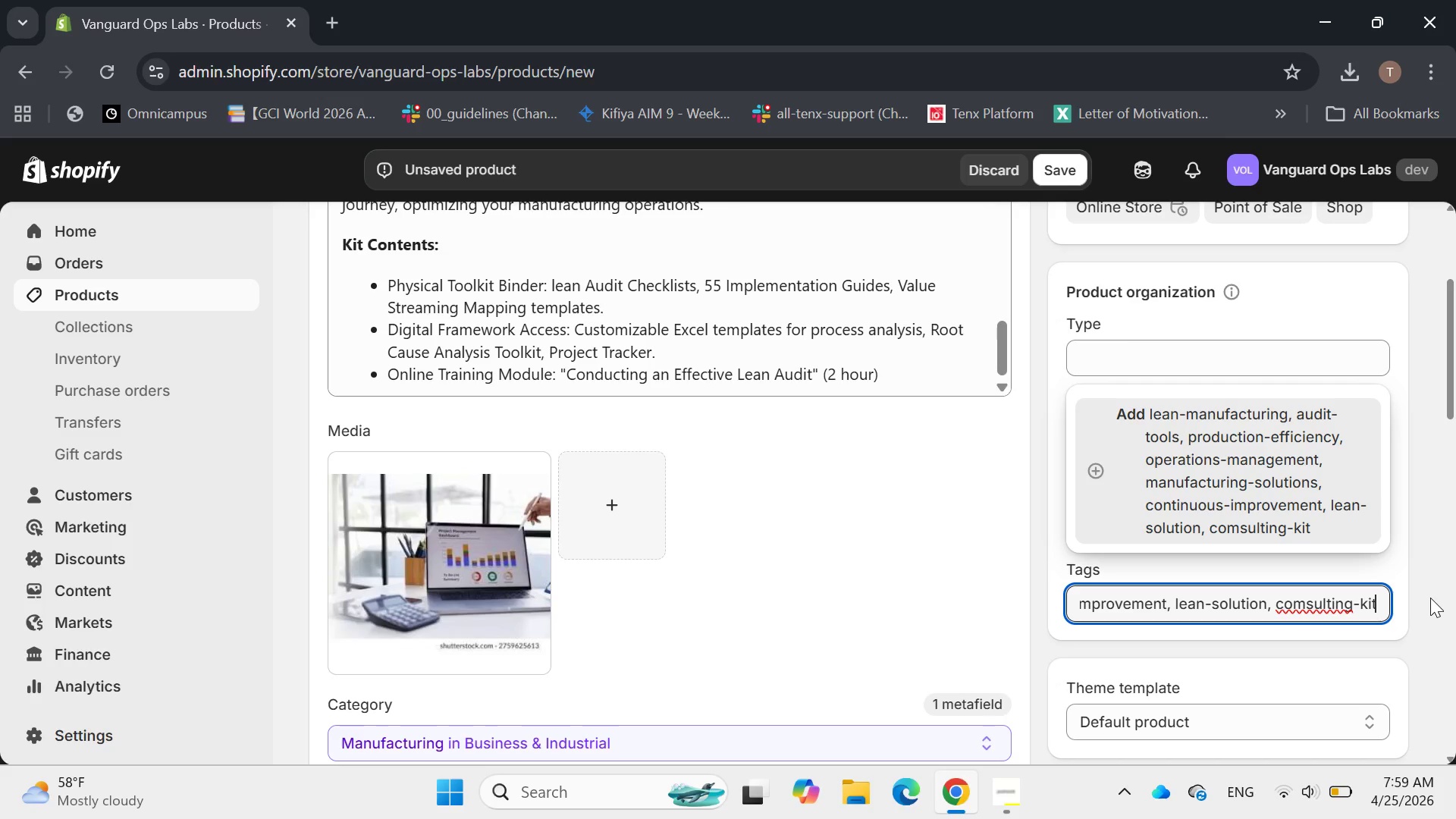 
key(ArrowLeft)
 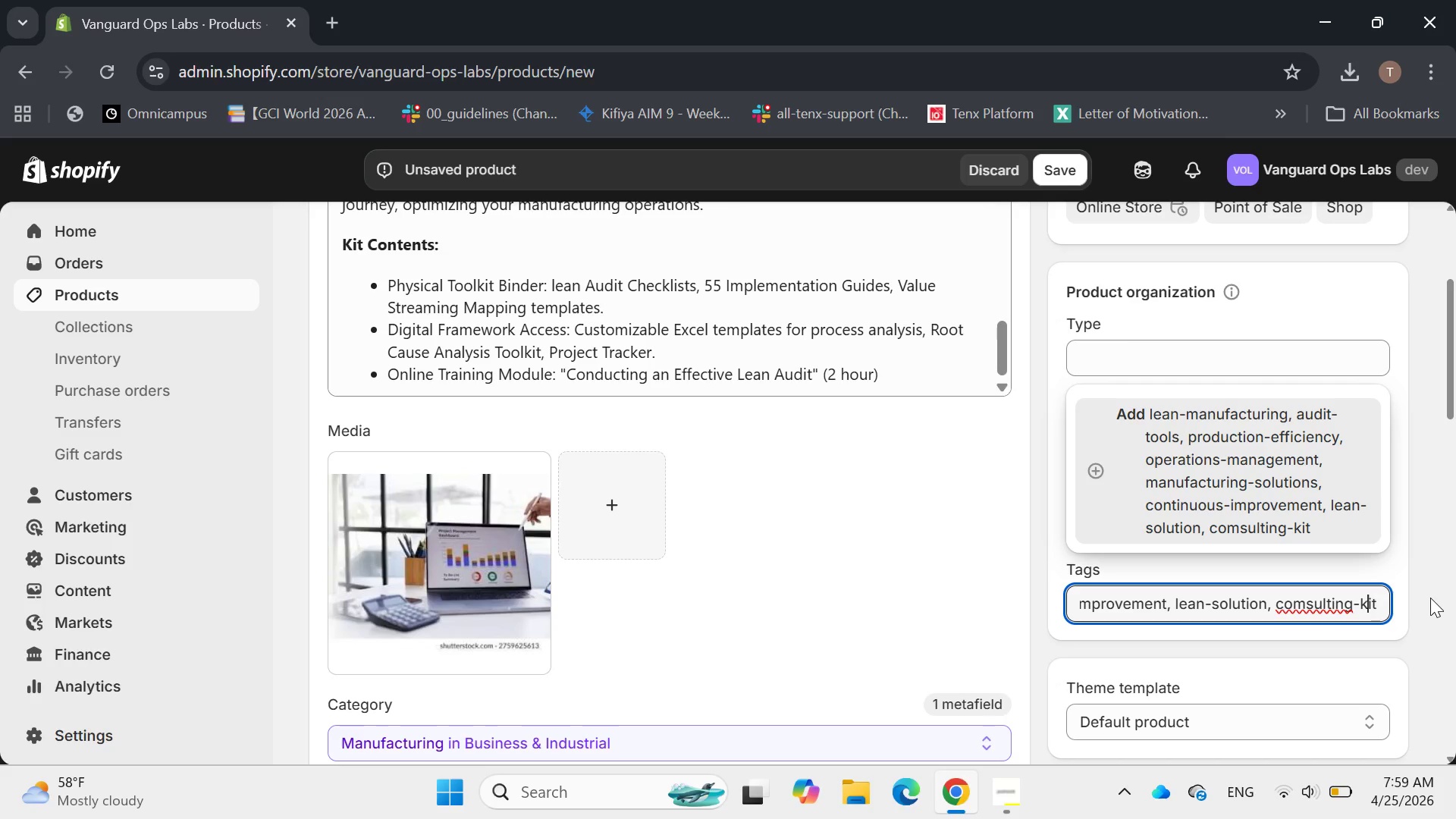 
key(ArrowLeft)
 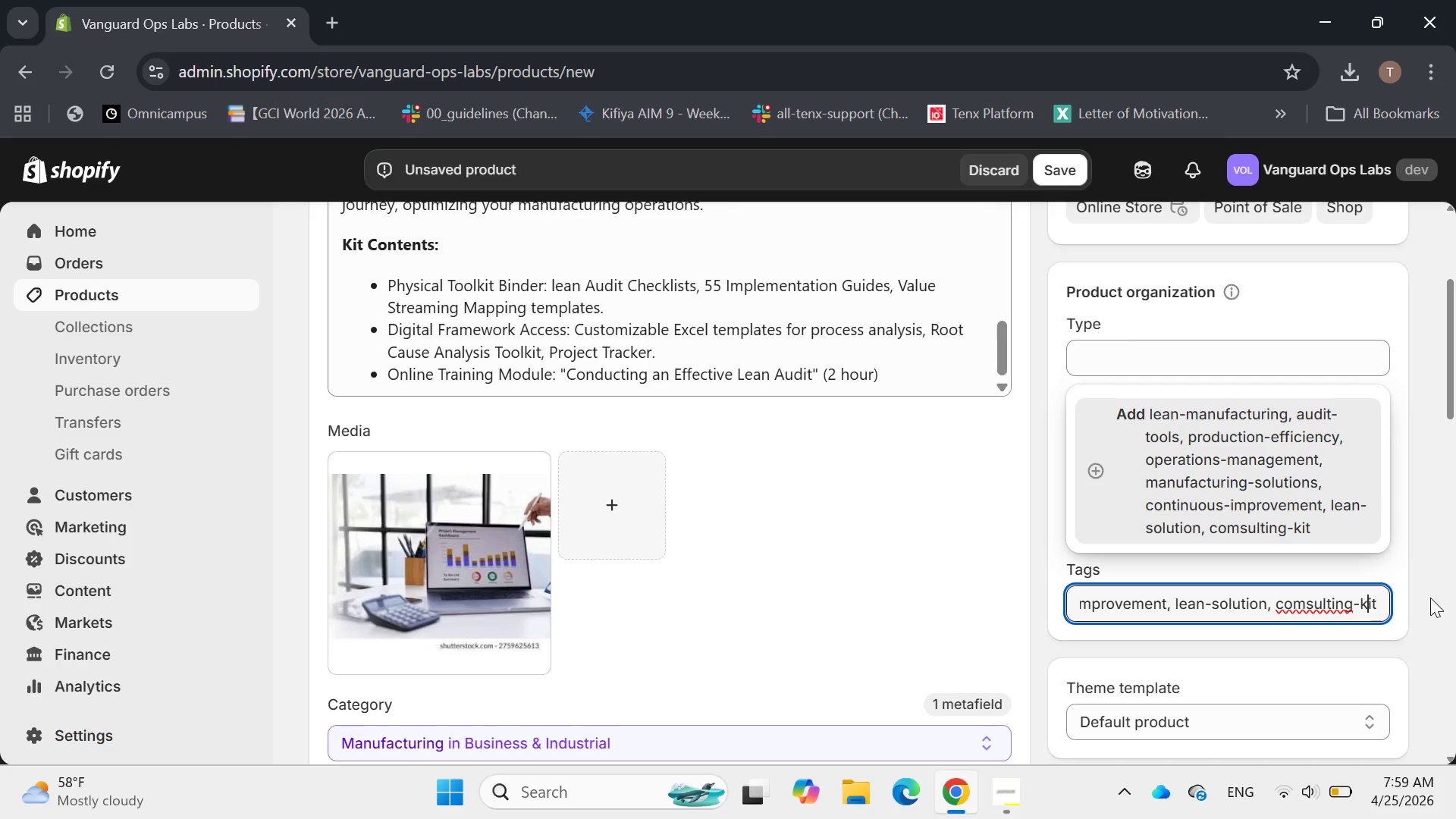 
key(ArrowLeft)
 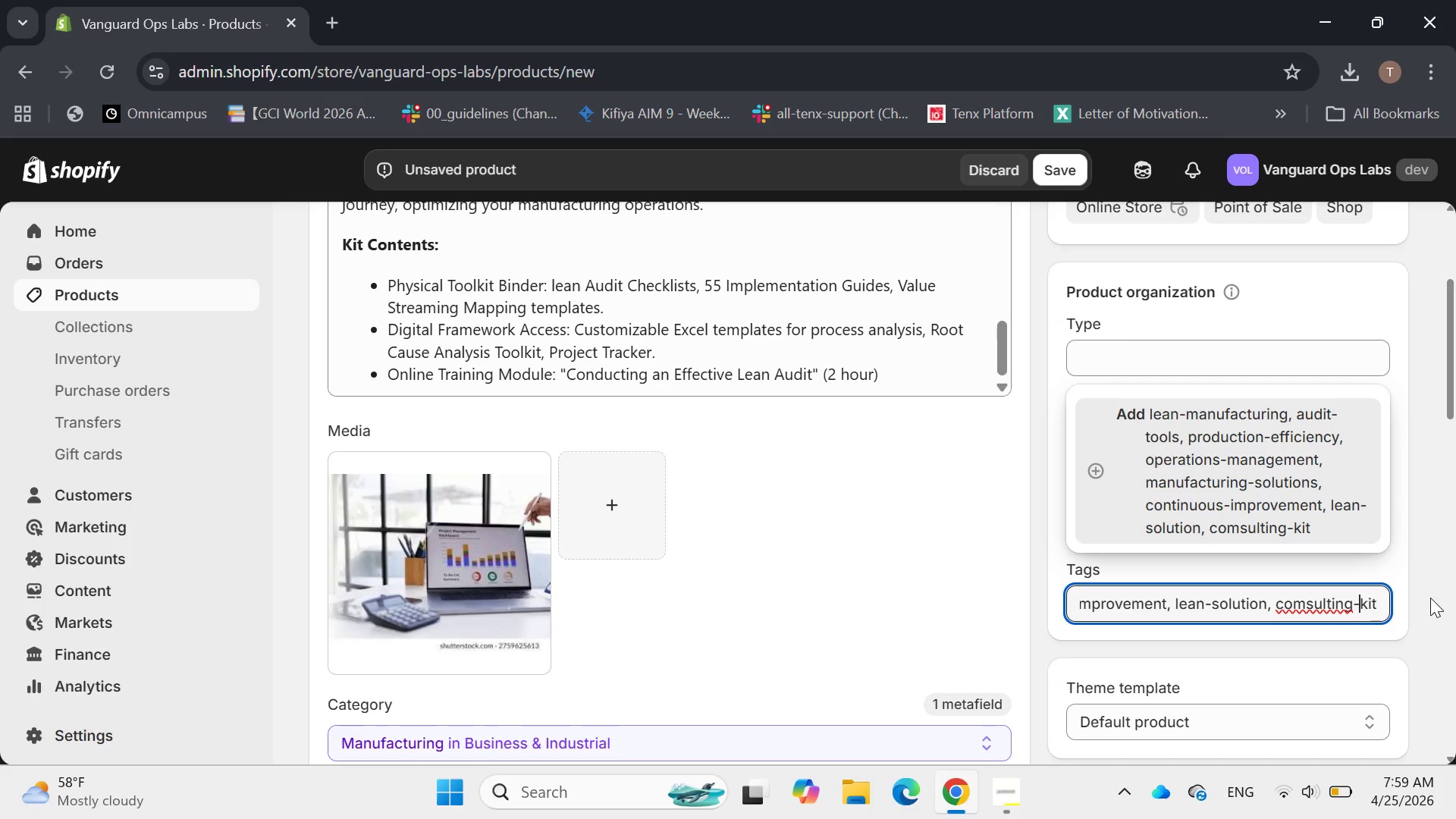 
key(ArrowLeft)
 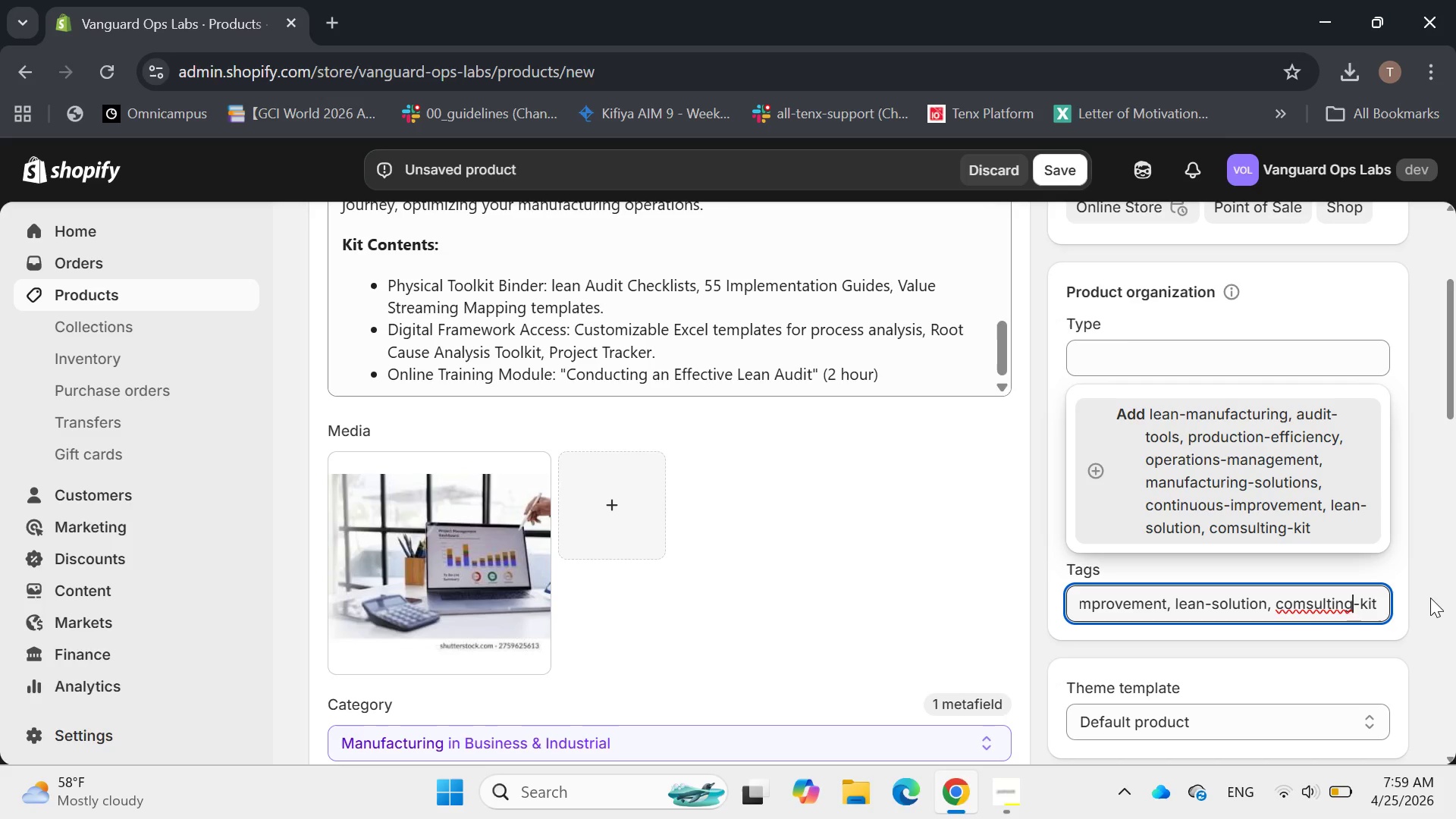 
key(ArrowLeft)
 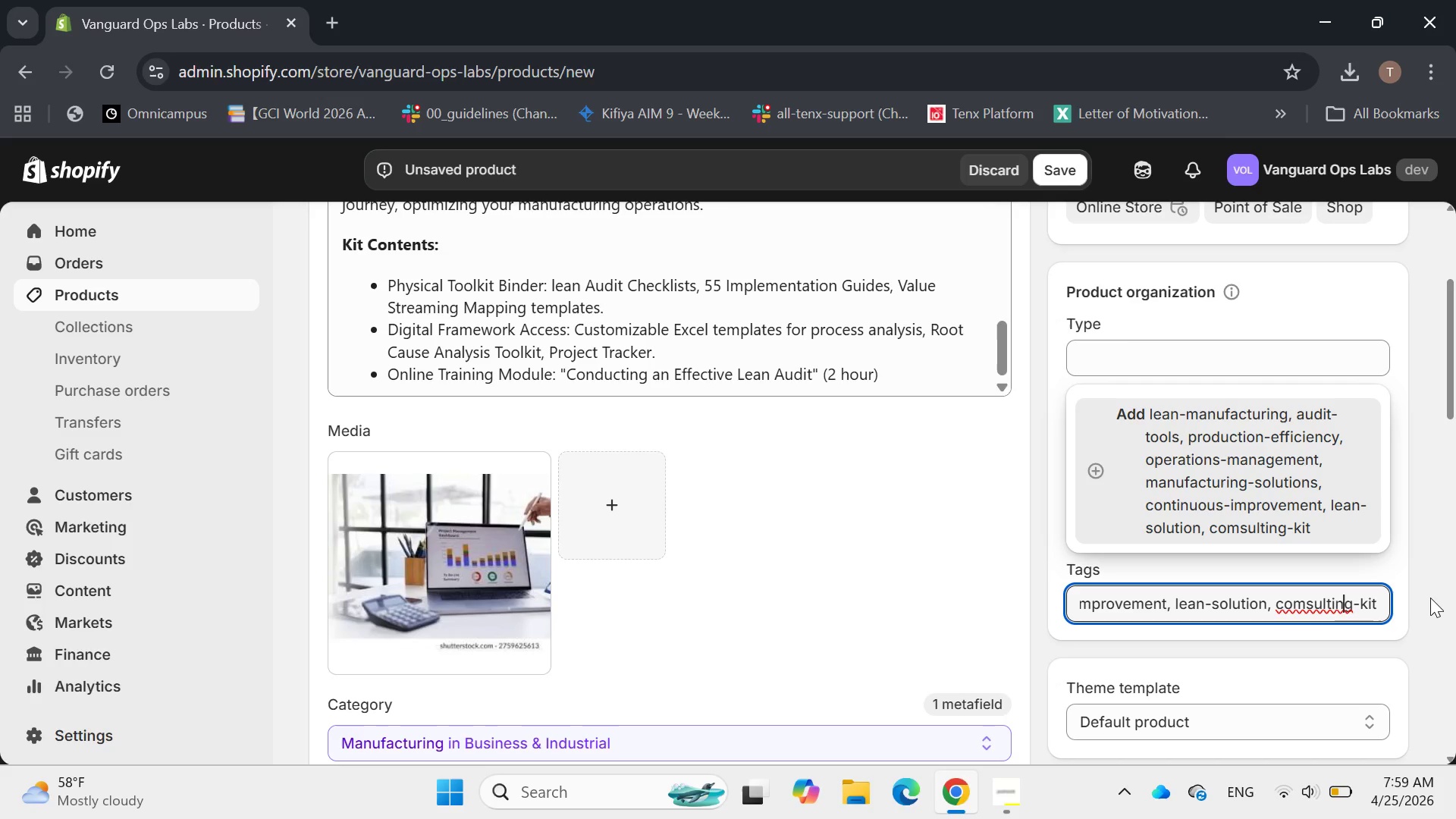 
key(ArrowLeft)
 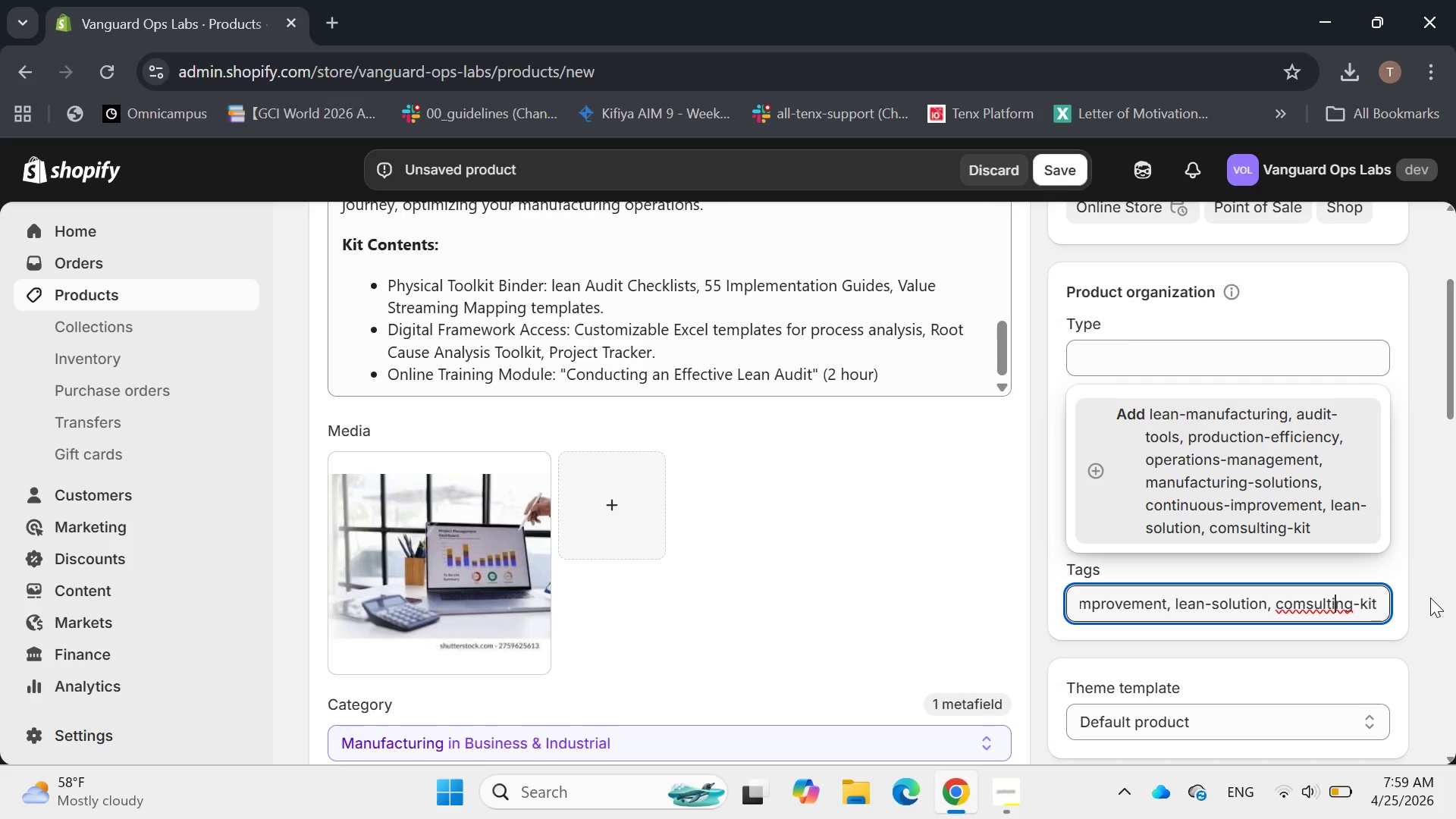 
key(ArrowLeft)
 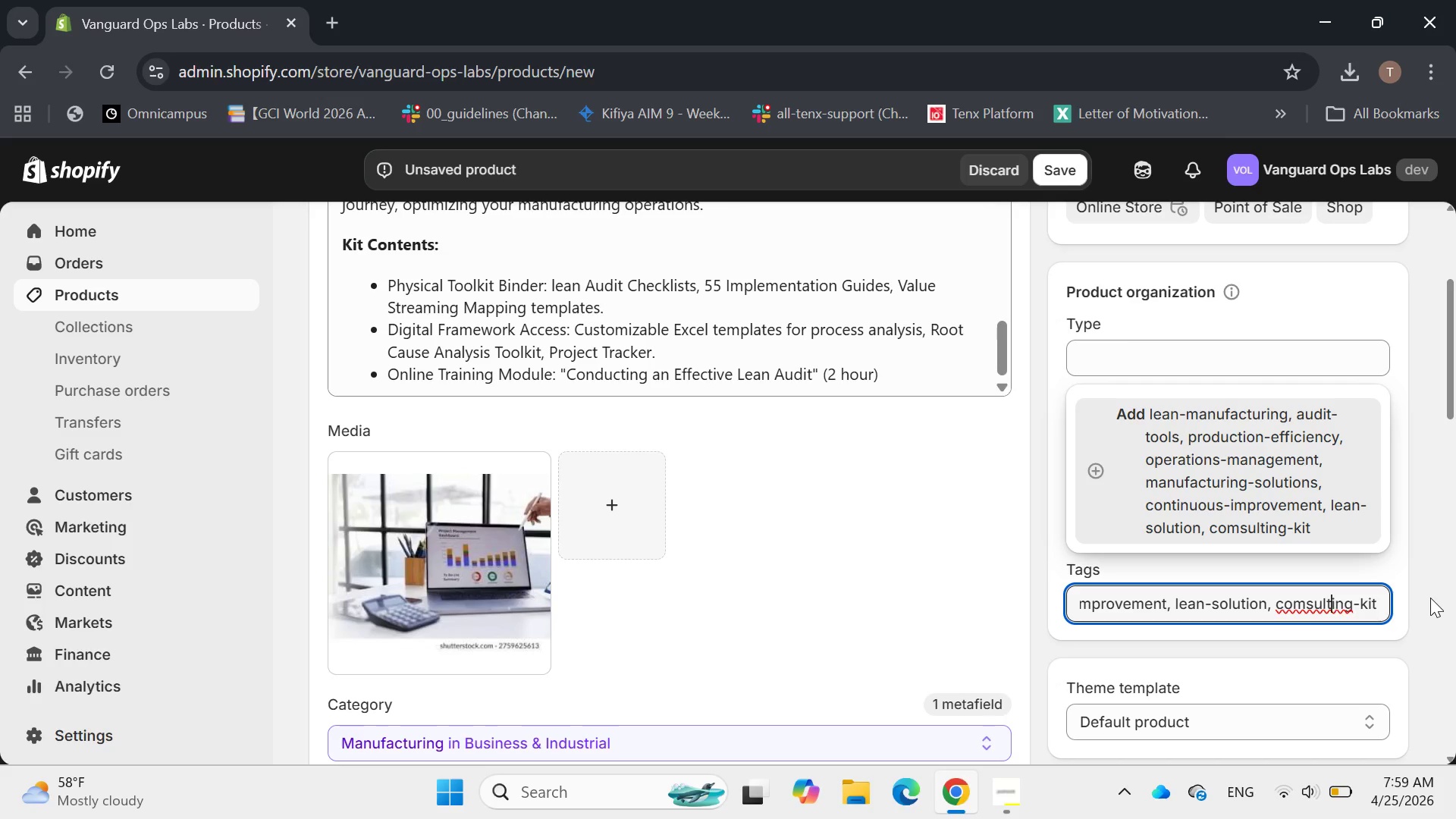 
key(ArrowLeft)
 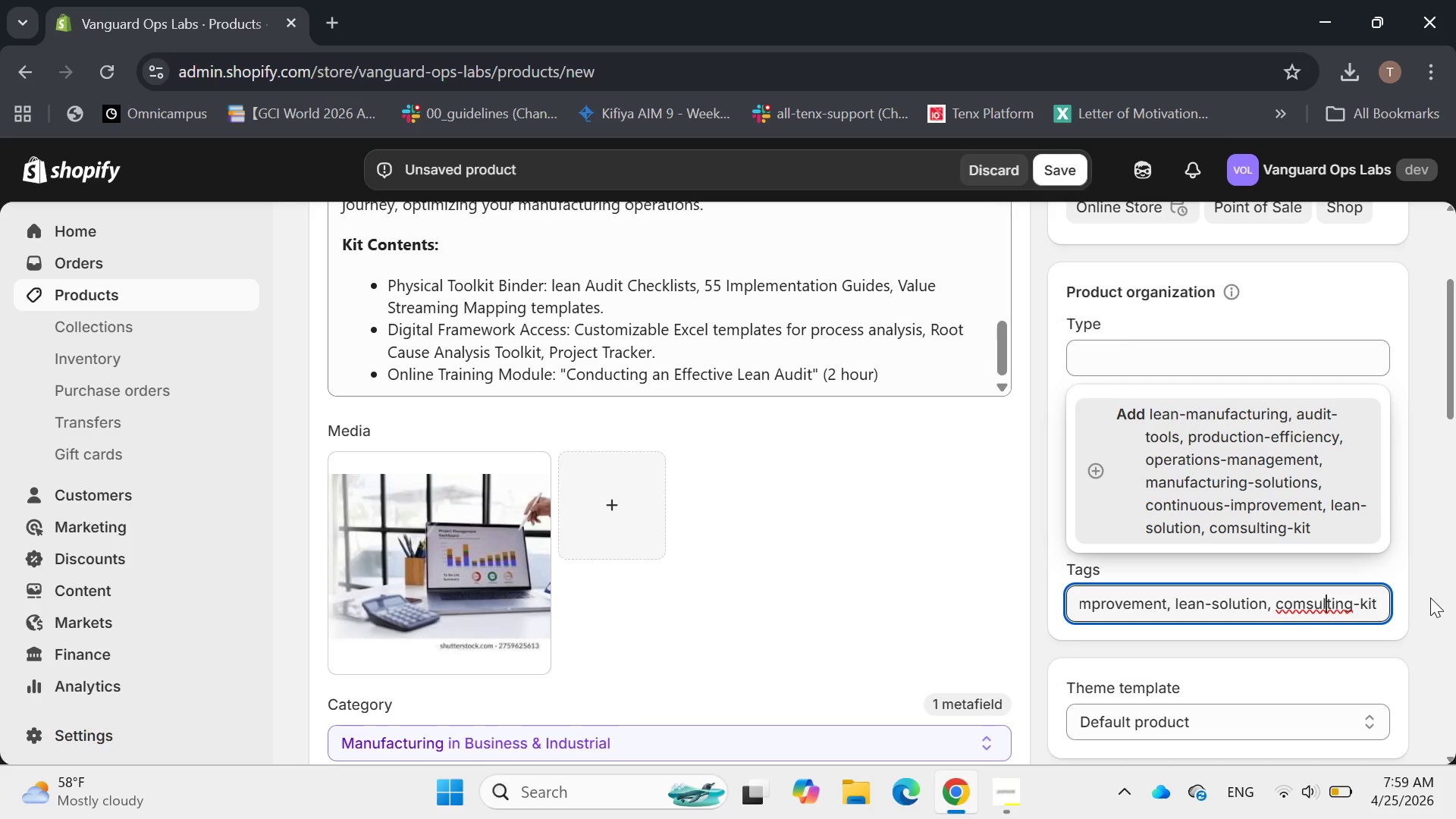 
key(ArrowLeft)
 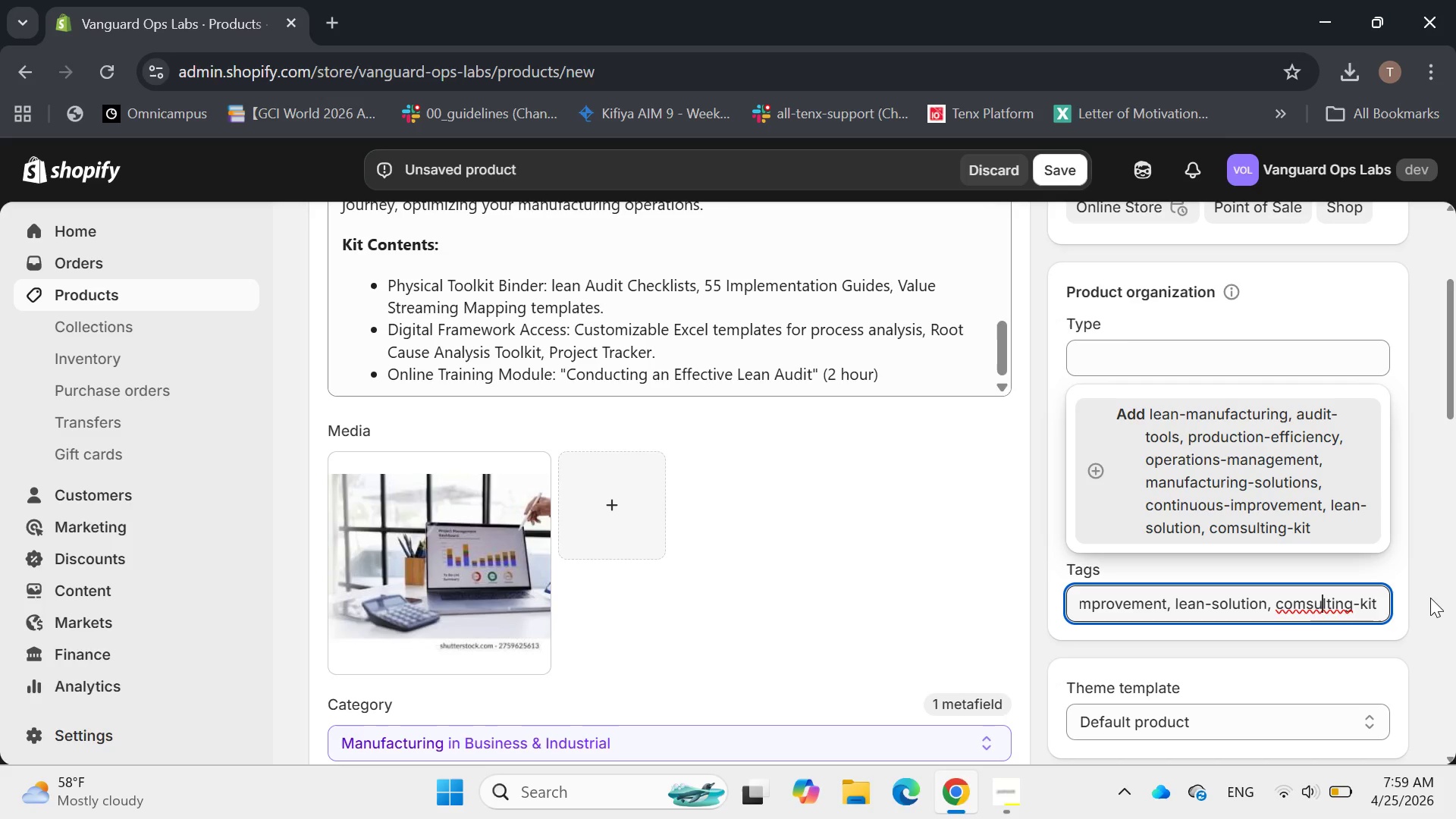 
key(ArrowLeft)
 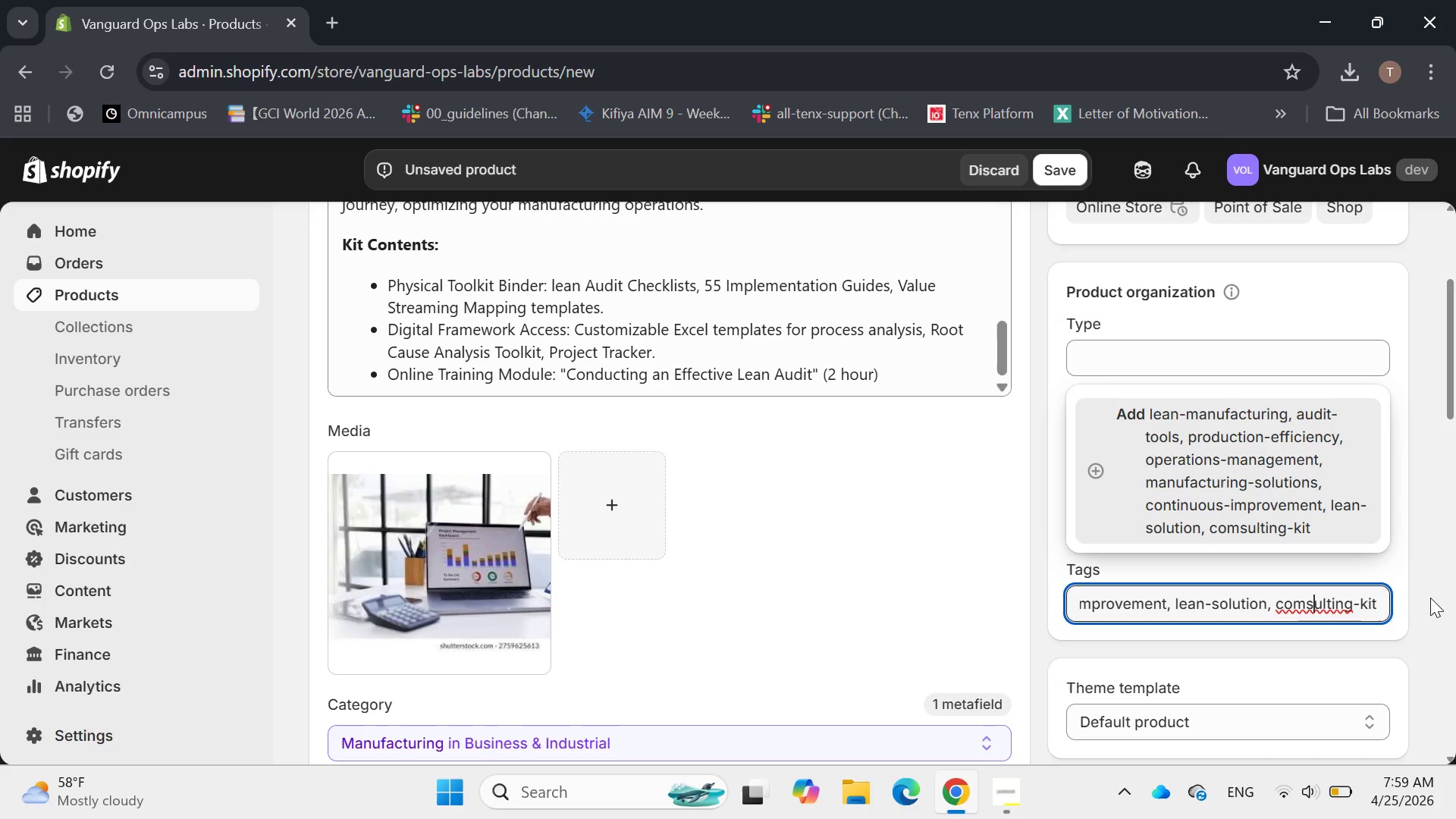 
key(ArrowLeft)
 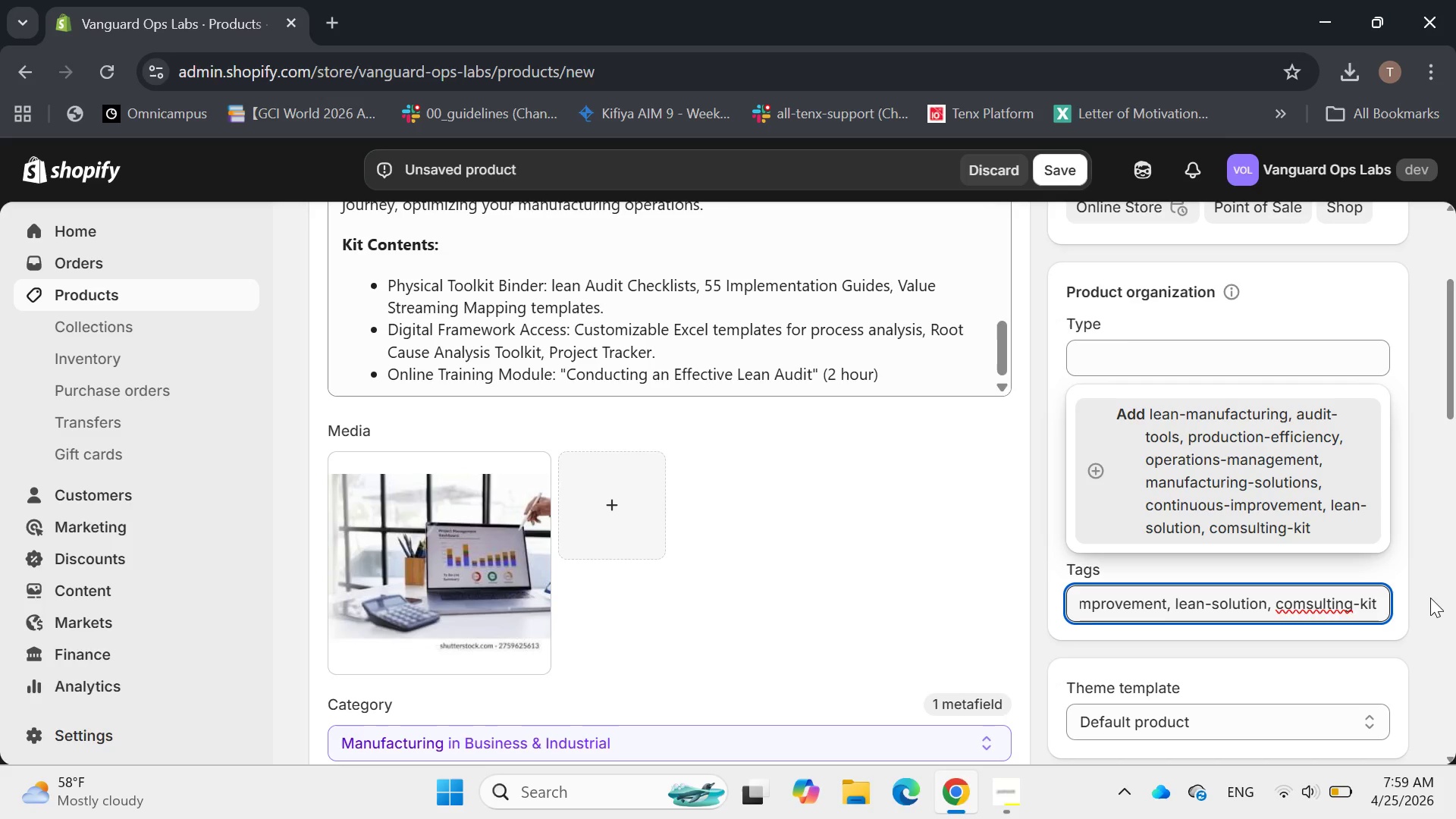 
key(Backspace)
 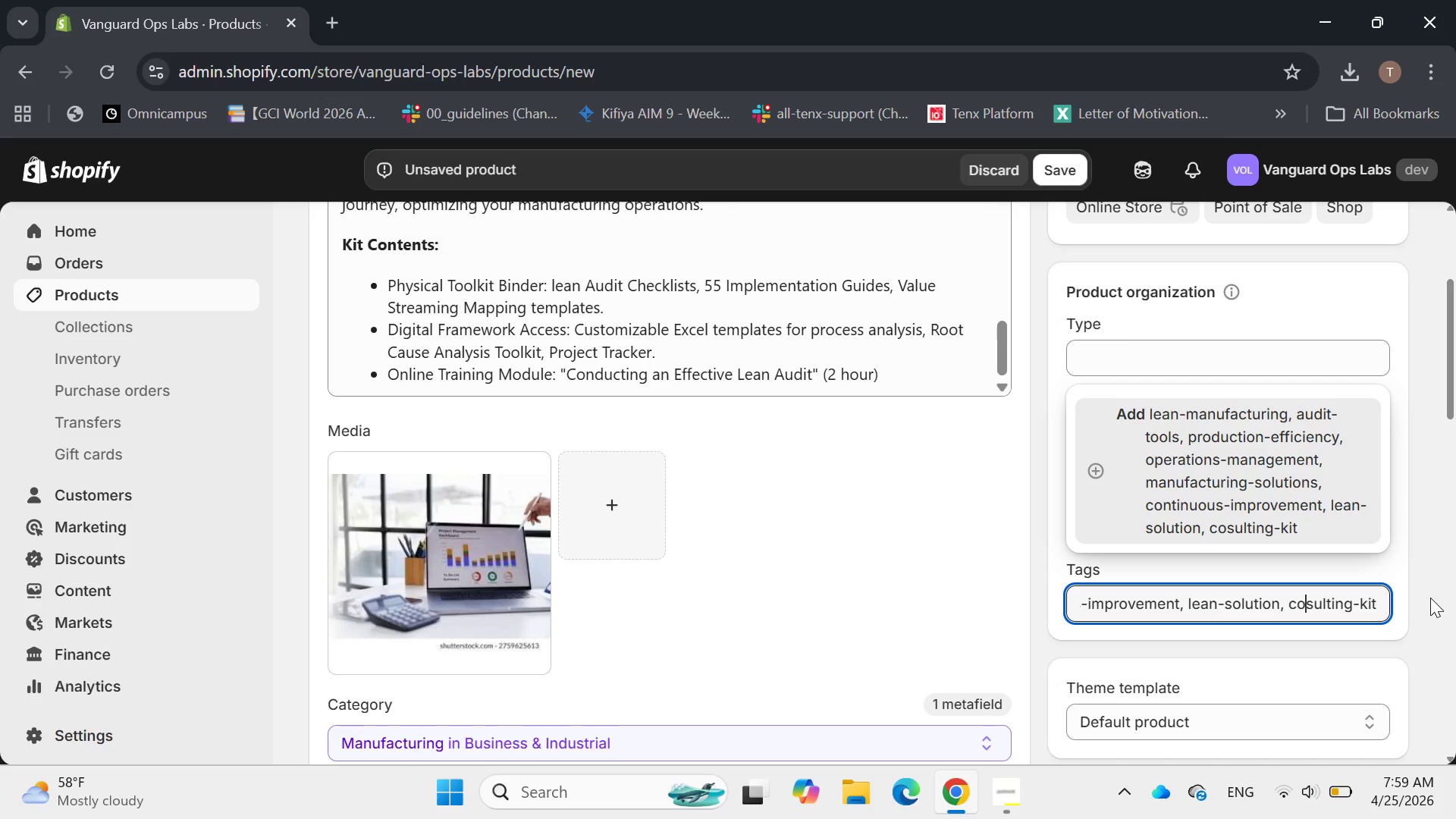 
key(N)
 